 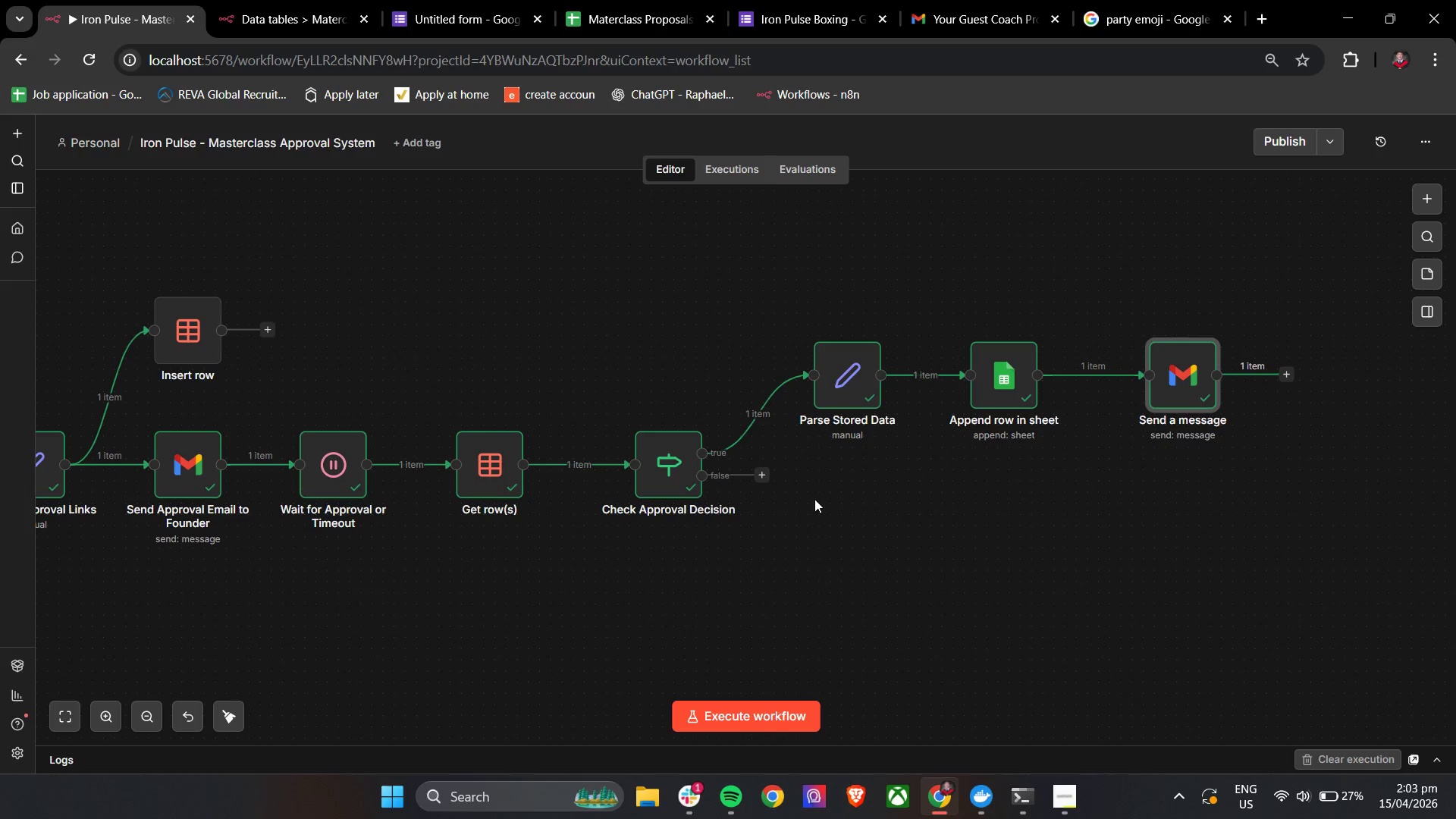 
left_click([849, 396])
 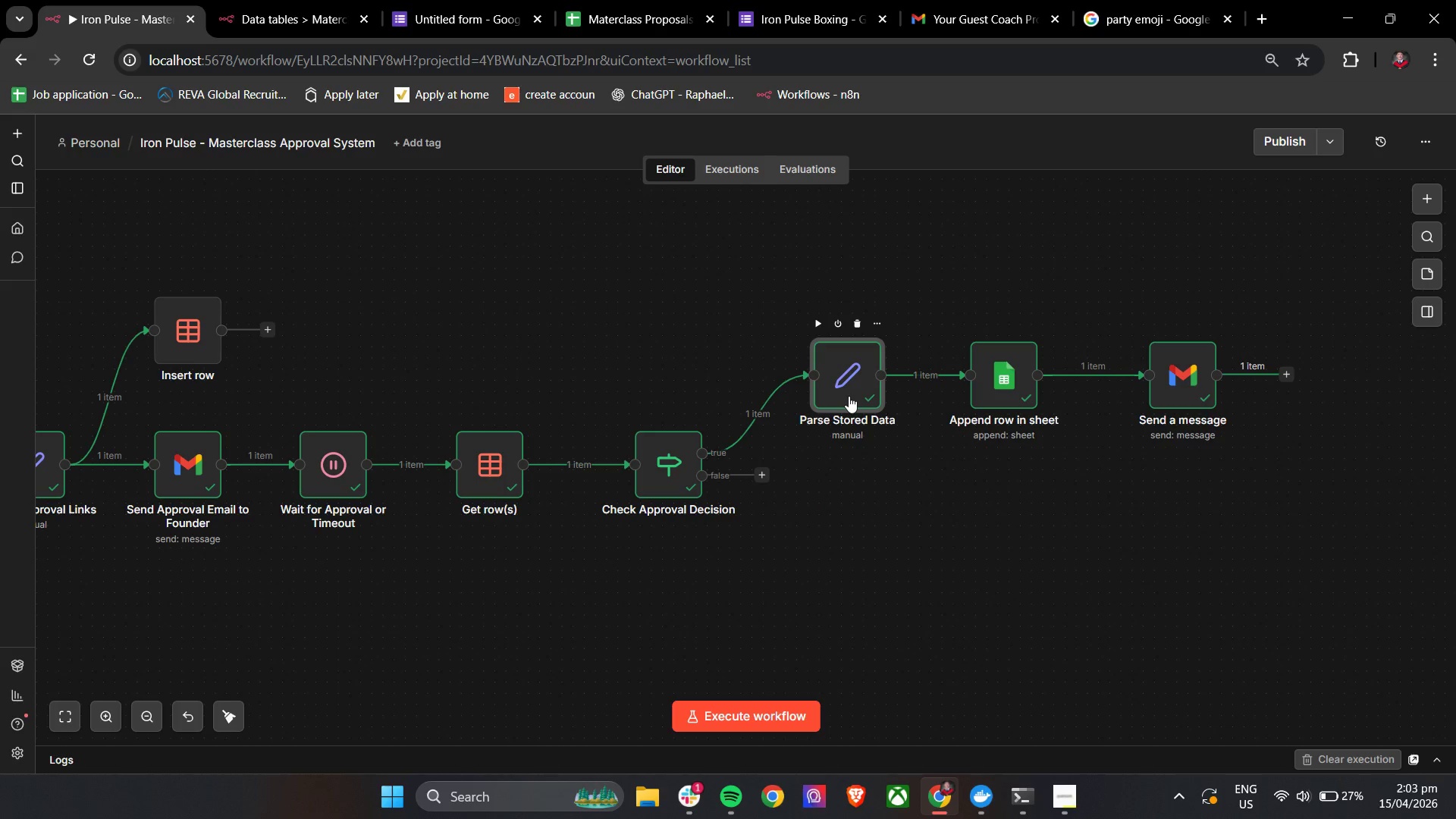 
key(Control+C)
 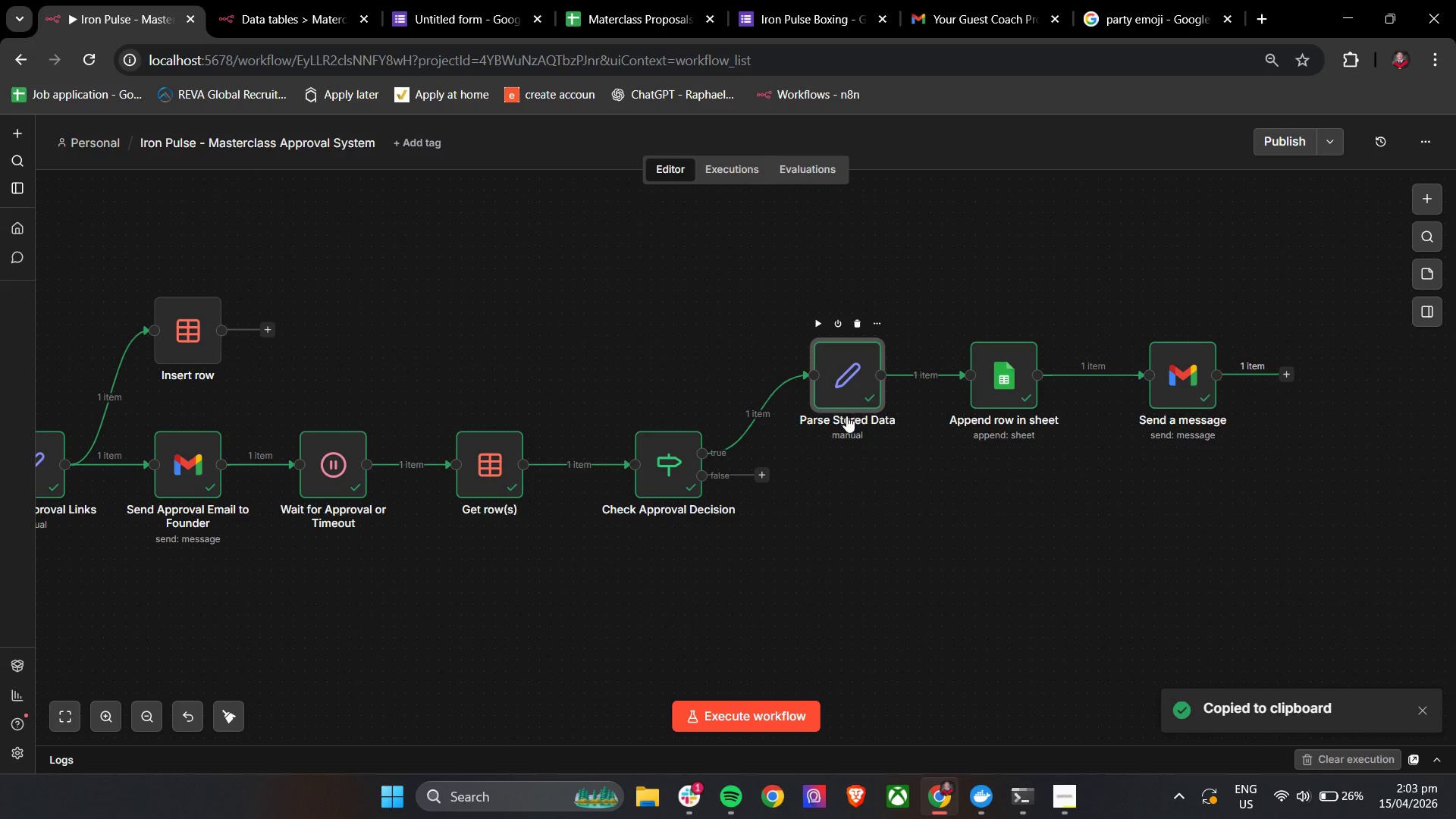 
key(Control+V)
 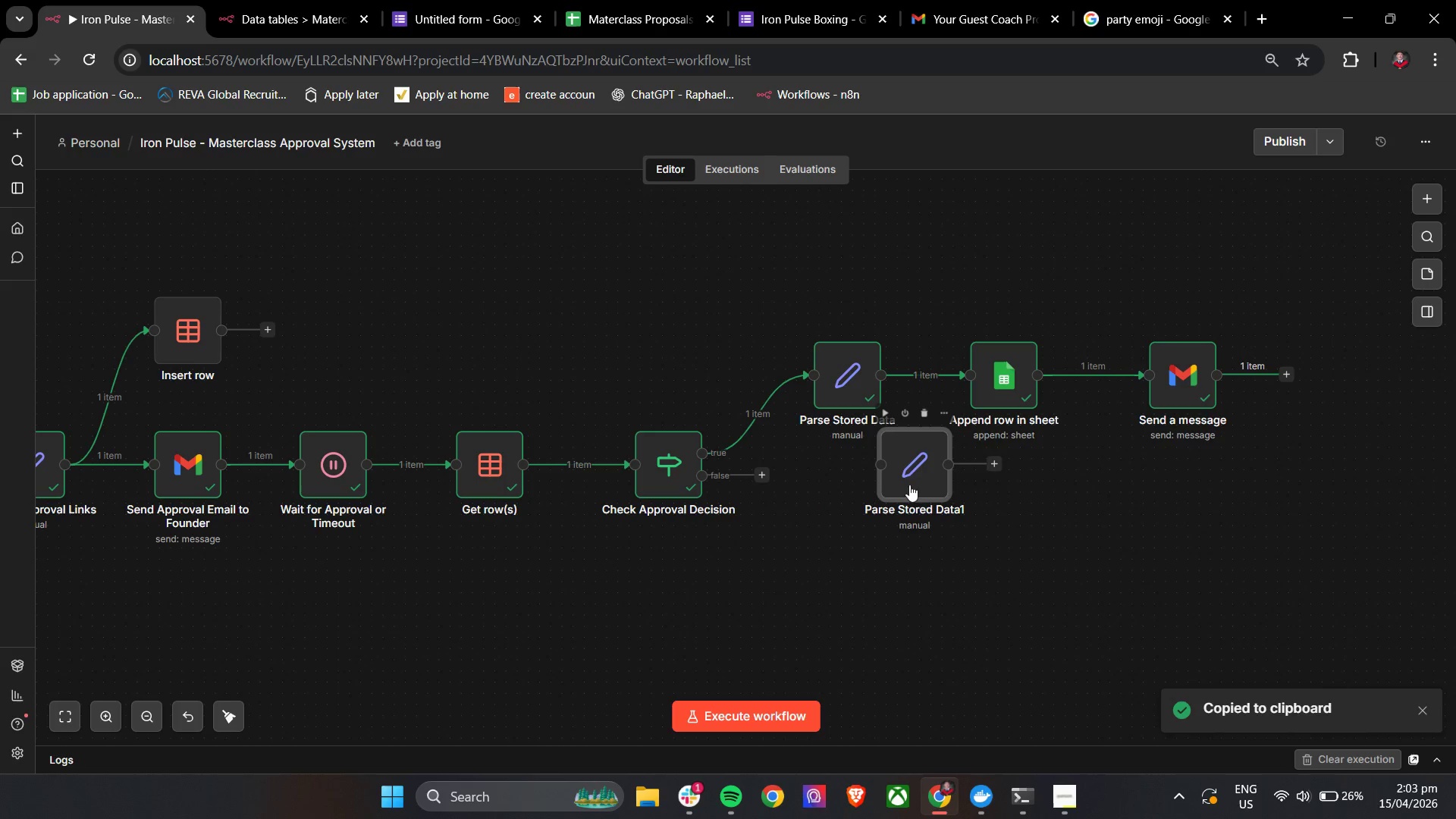 
left_click_drag(start_coordinate=[912, 474], to_coordinate=[841, 508])
 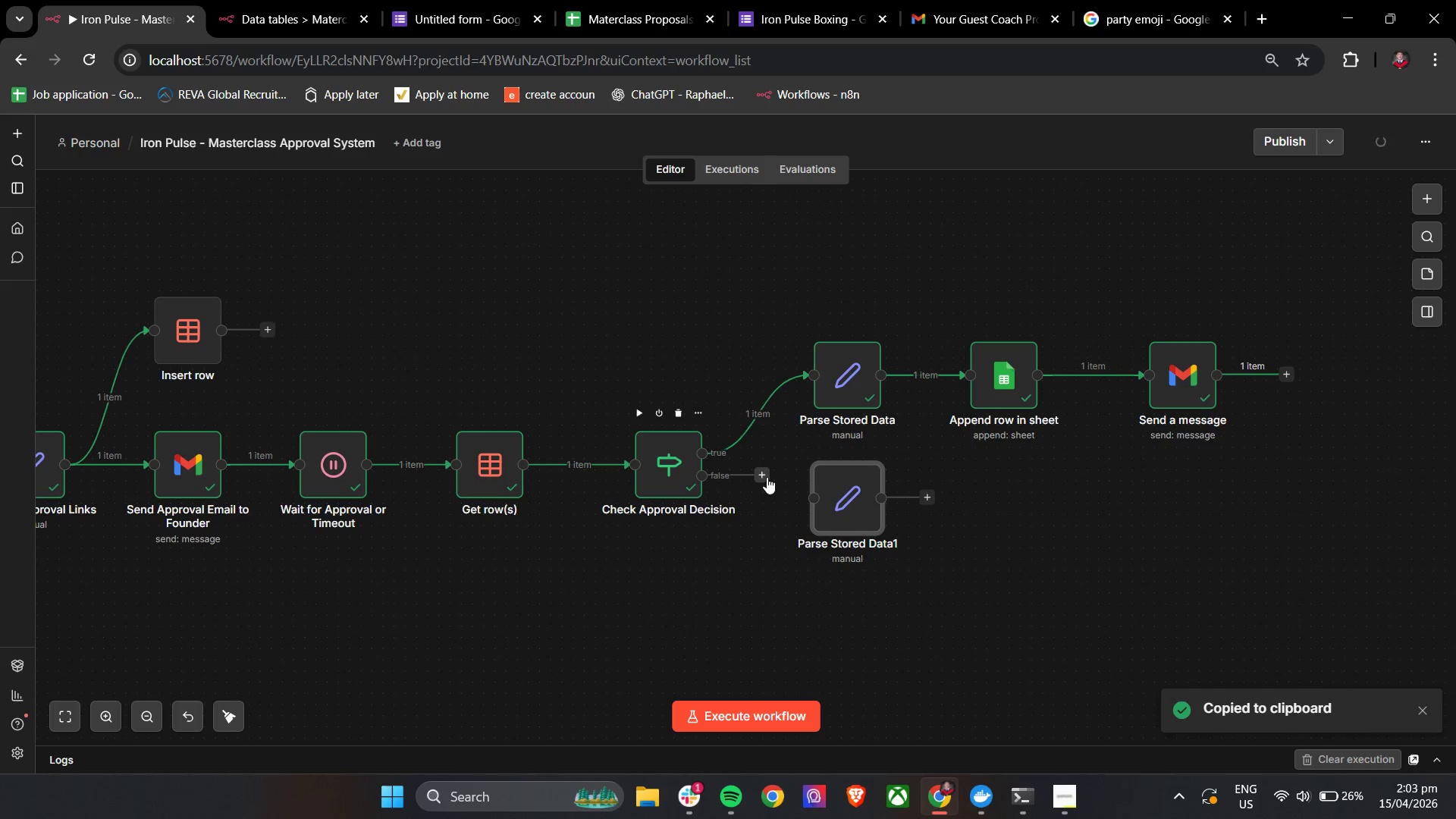 
left_click_drag(start_coordinate=[767, 477], to_coordinate=[824, 511])
 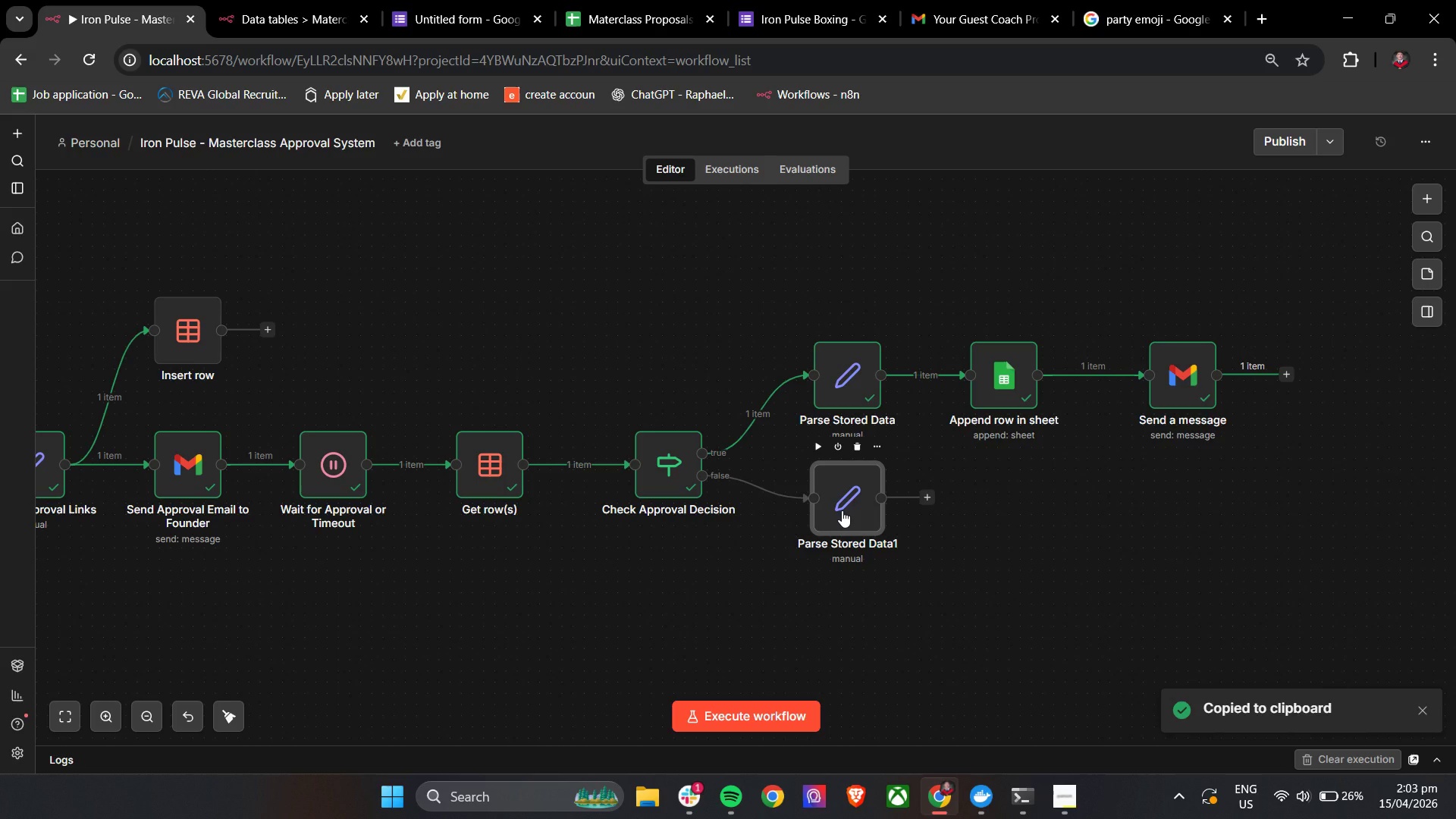 
double_click([842, 510])
 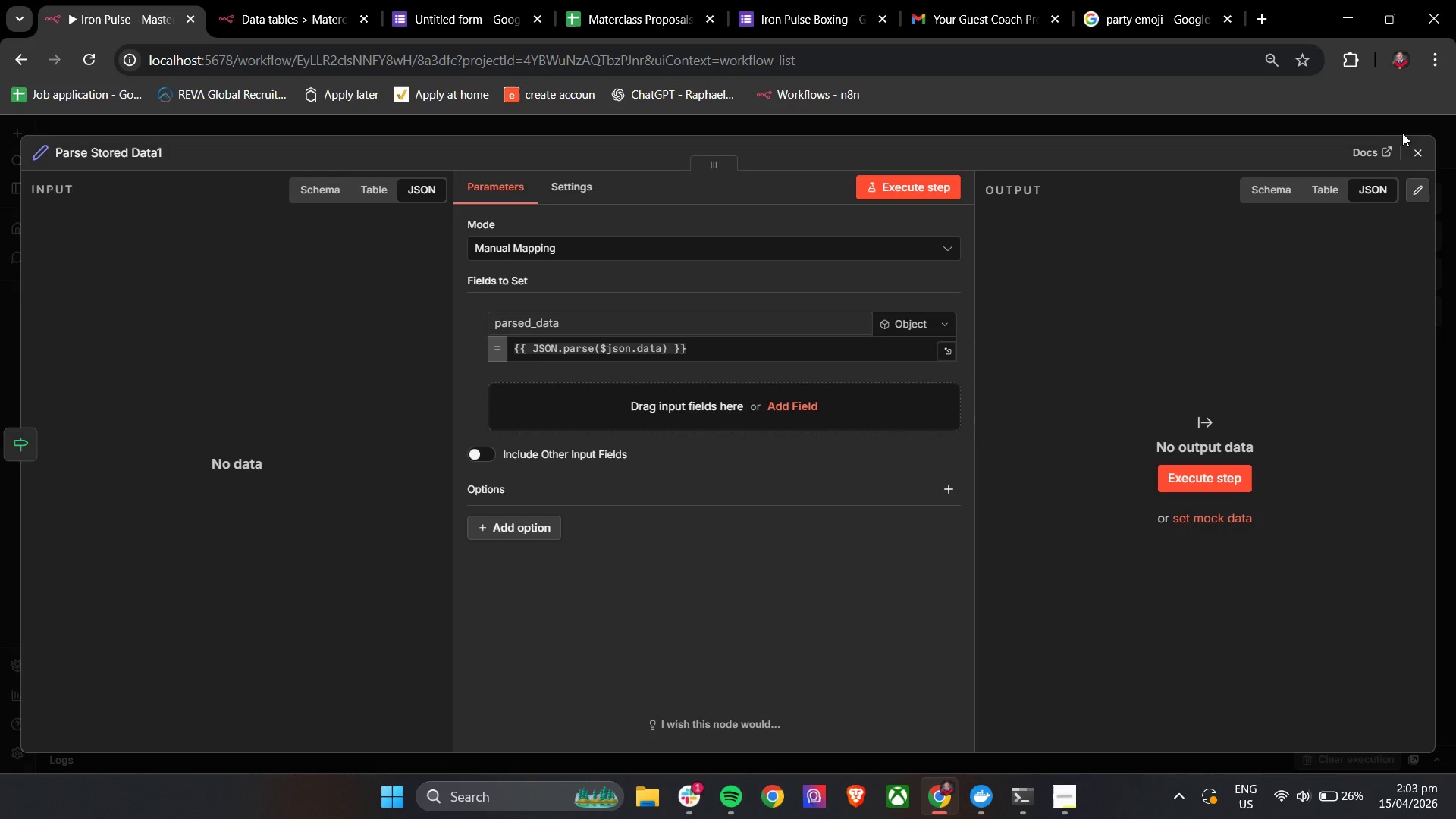 
left_click([1420, 156])
 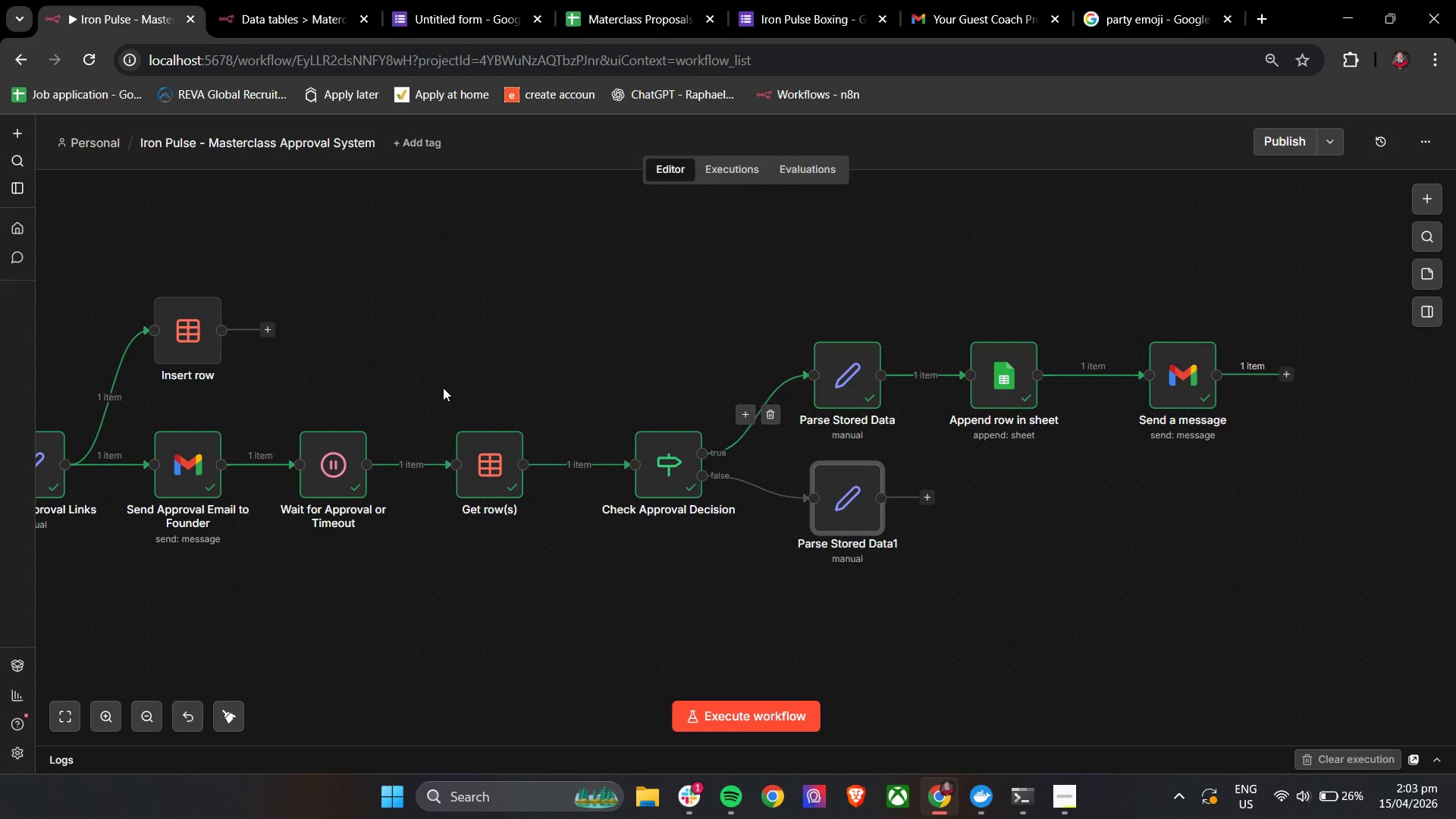 
hold_key(key=ControlLeft, duration=0.45)
 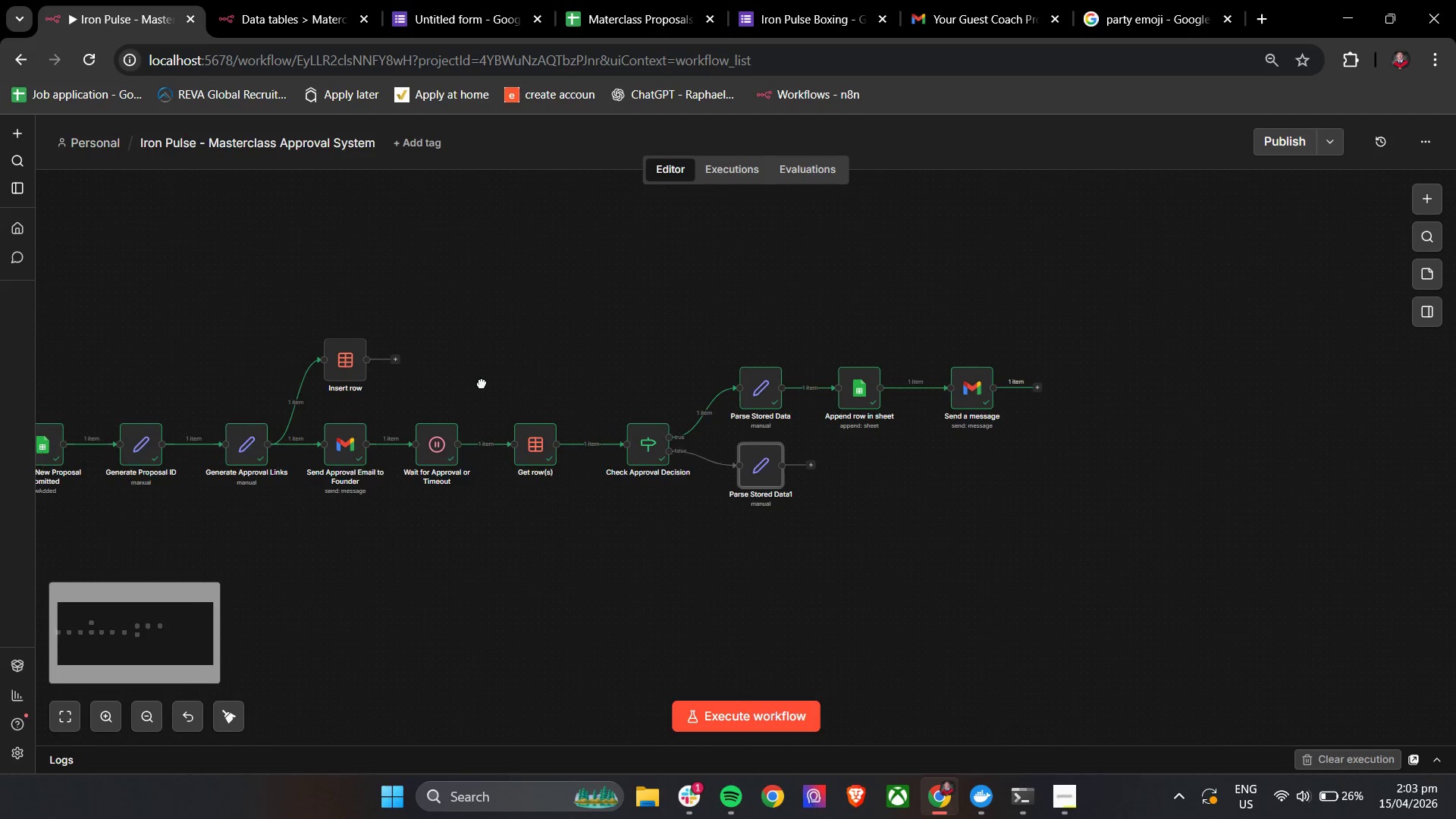 
hold_key(key=ControlLeft, duration=0.47)
 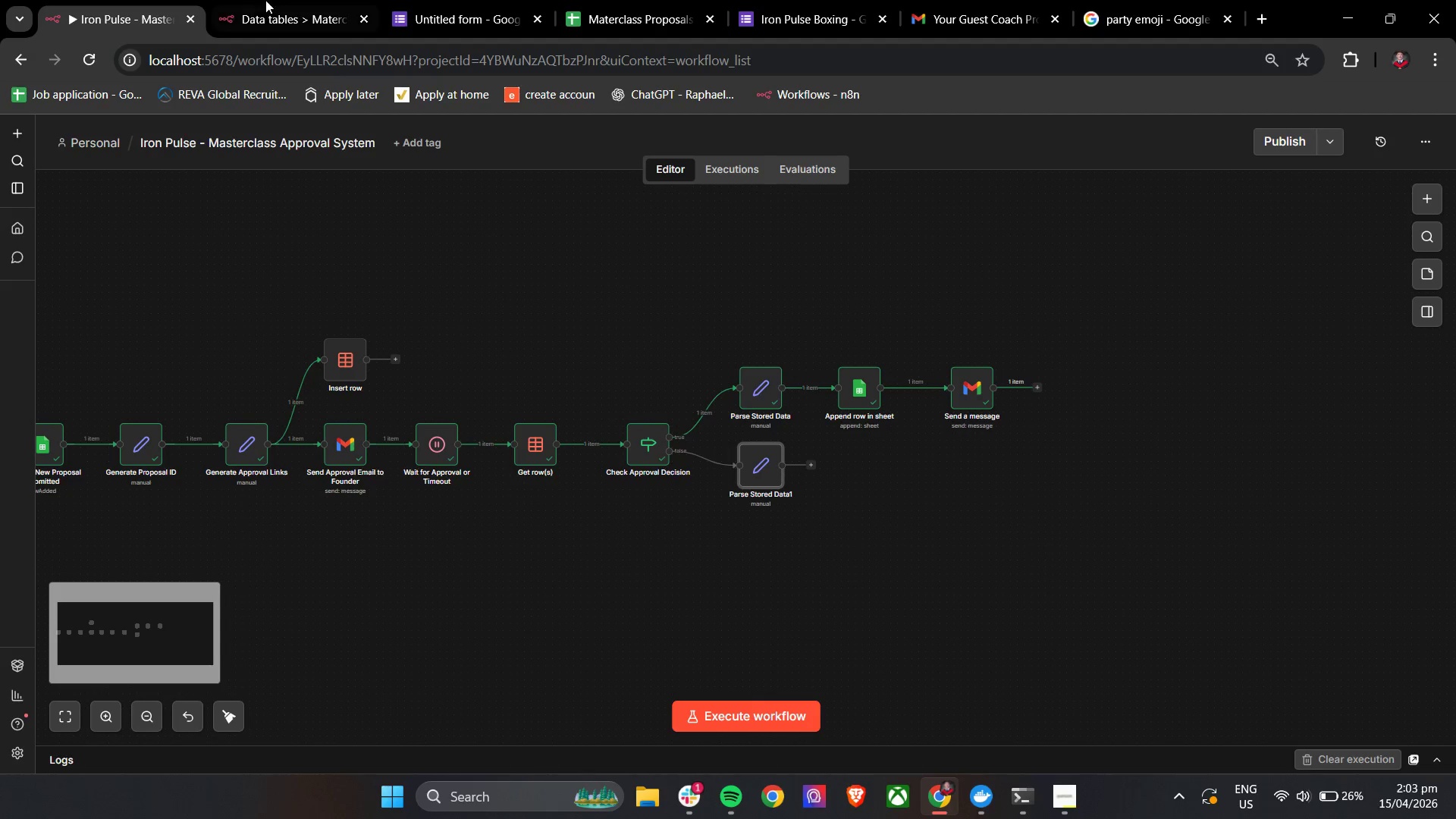 
scroll: coordinate [443, 388], scroll_direction: down, amount: 3.0
 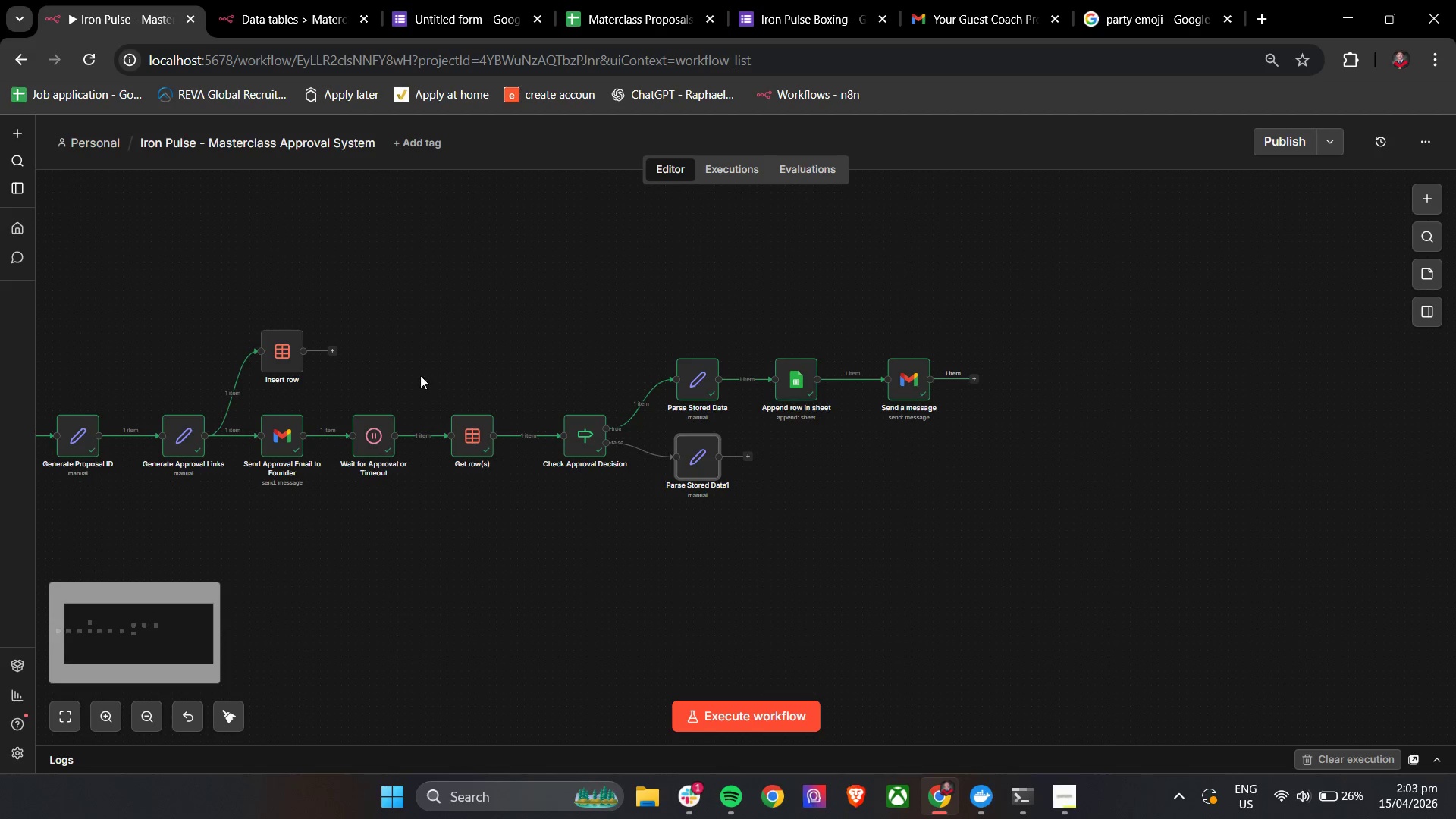 
left_click_drag(start_coordinate=[419, 375], to_coordinate=[482, 383])
 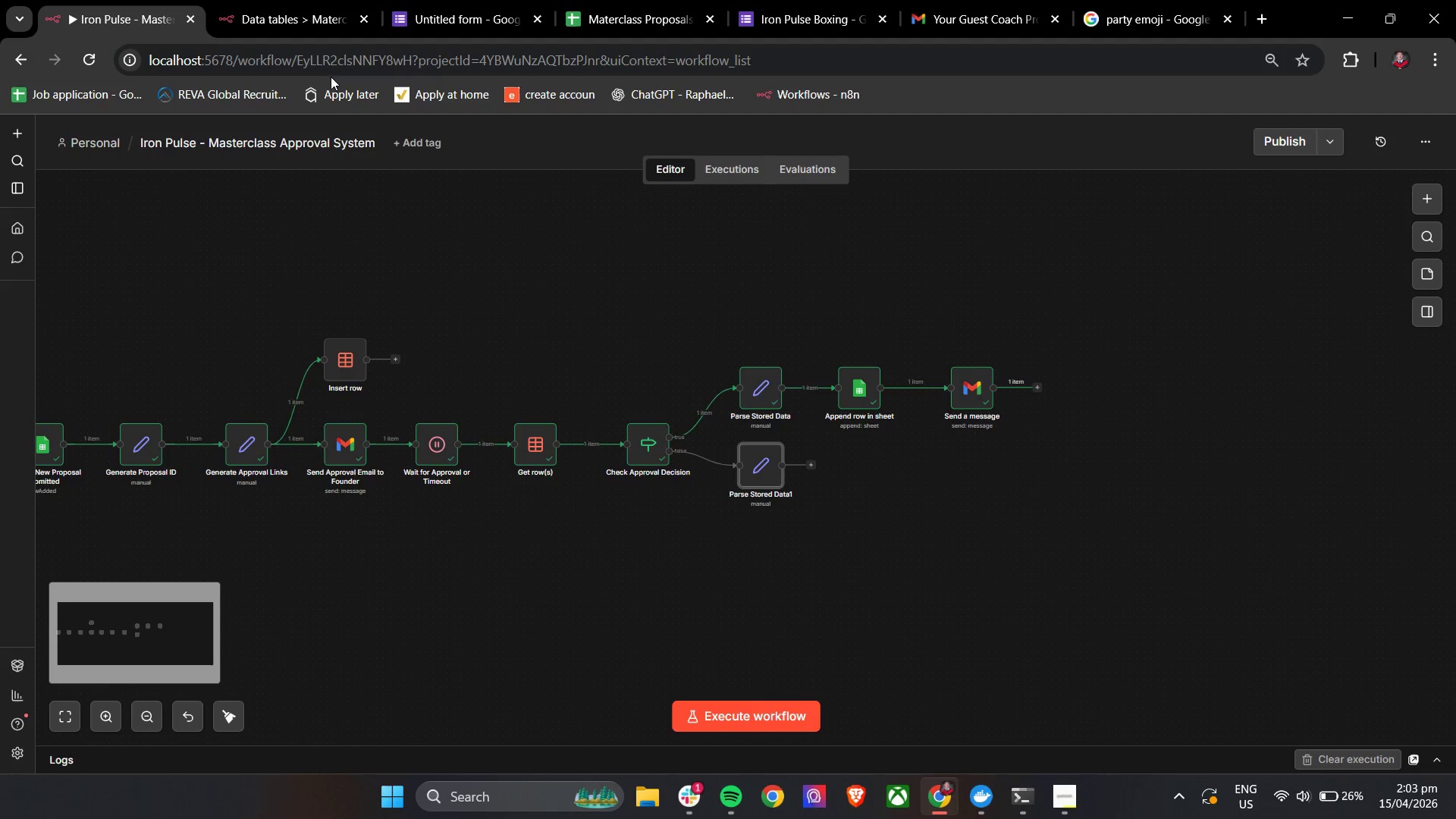 
left_click([265, 0])
 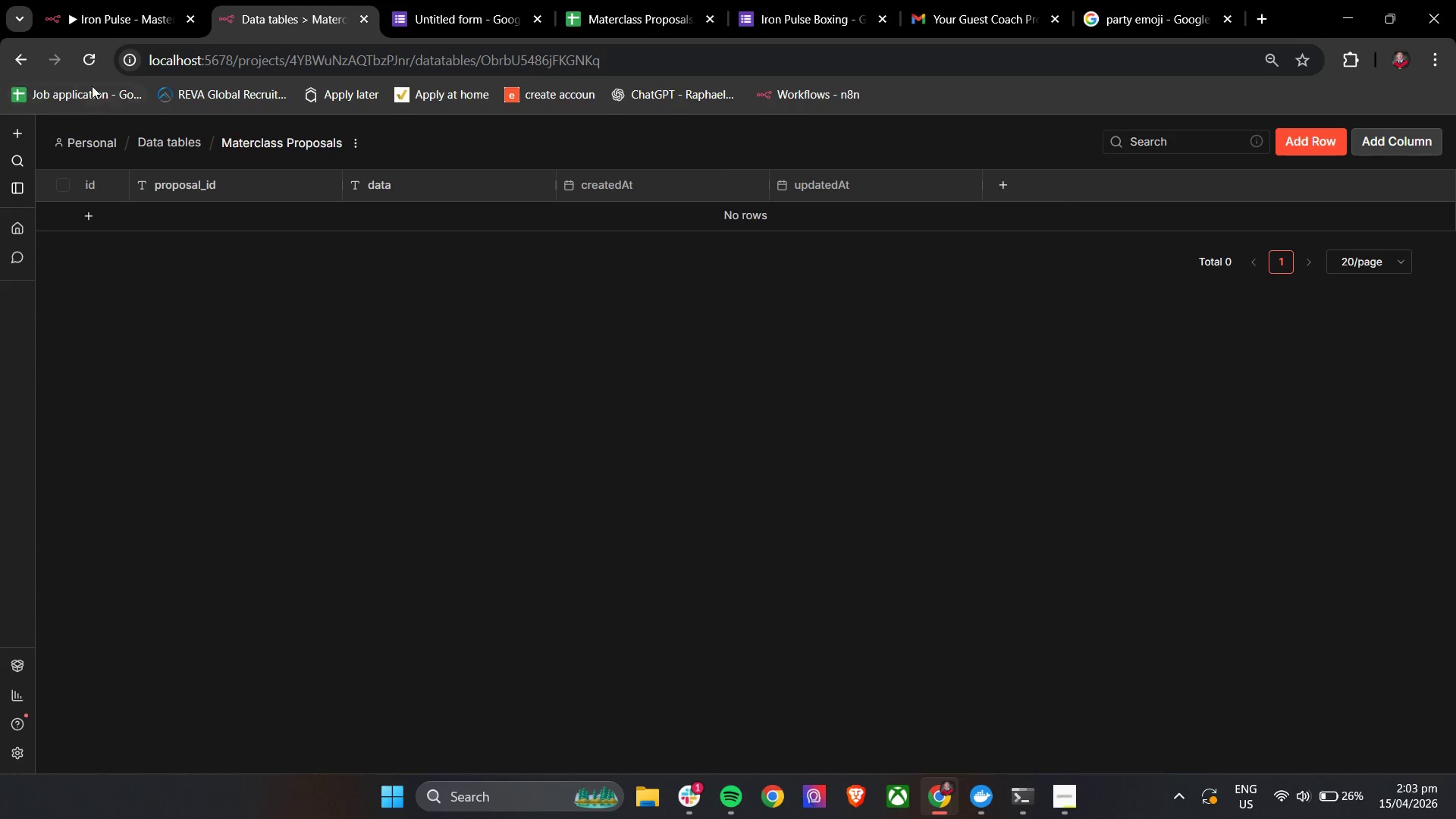 
left_click([86, 65])
 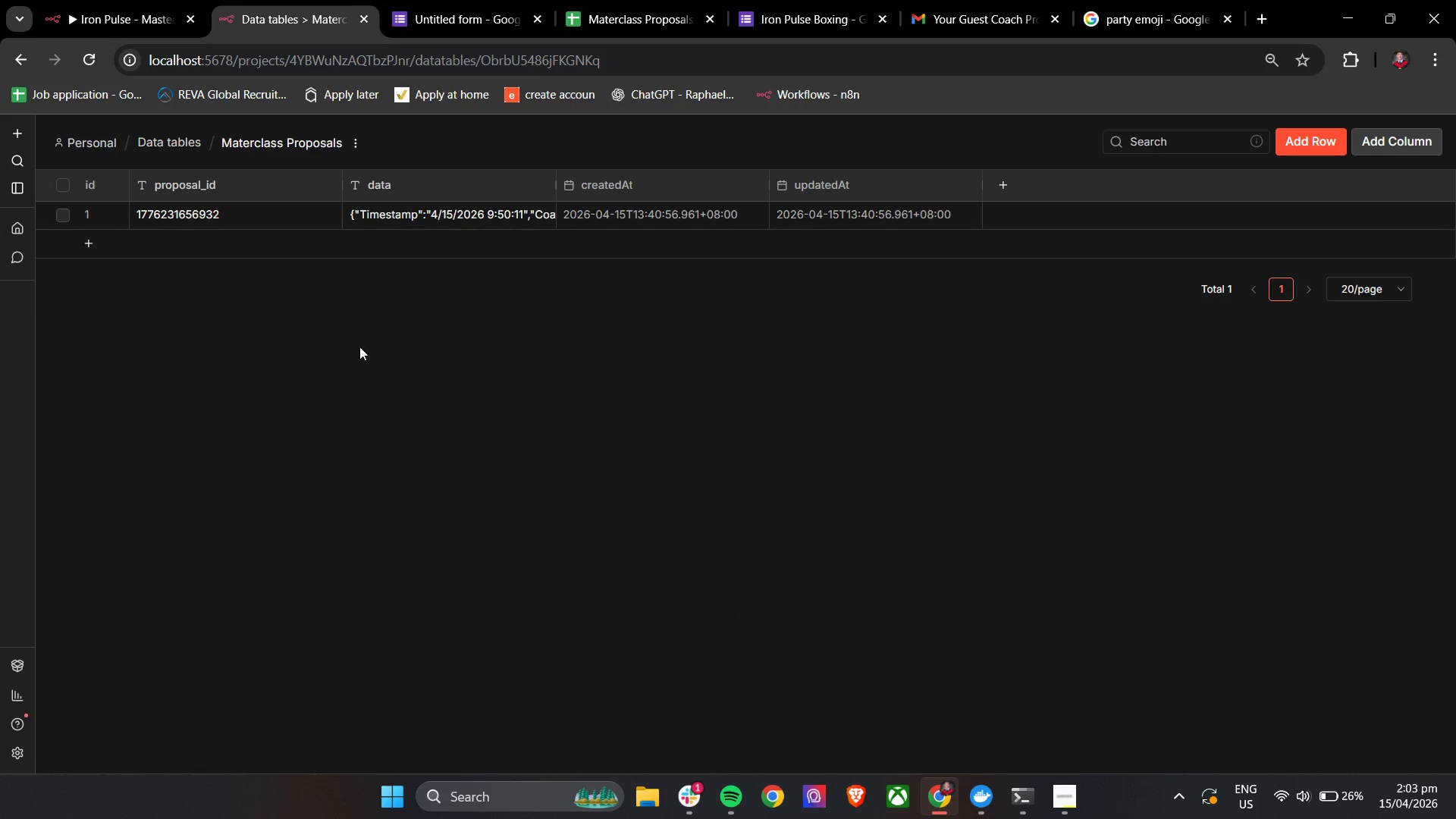 
wait(5.17)
 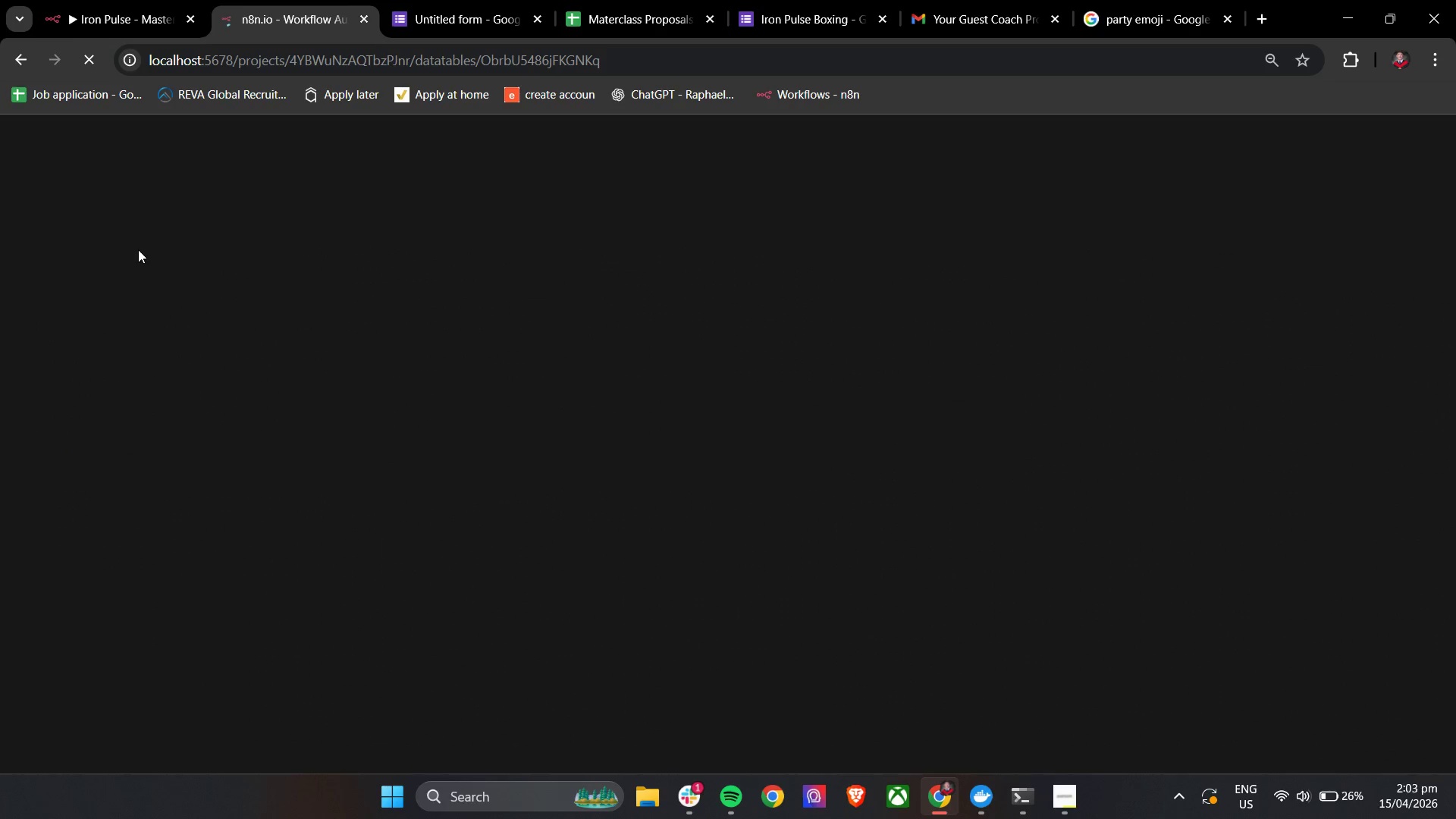 
left_click([1013, 0])
 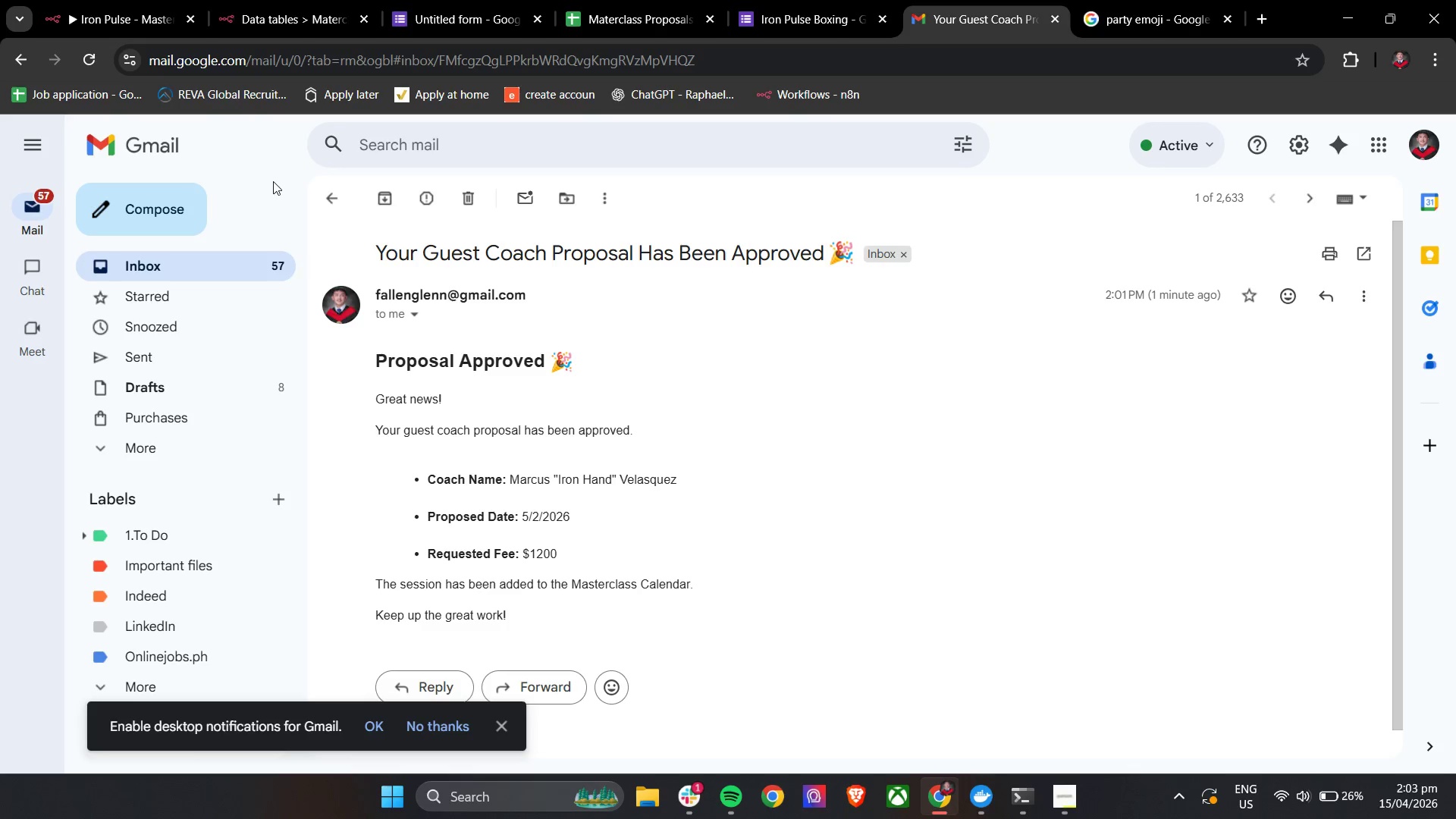 
left_click([117, 0])
 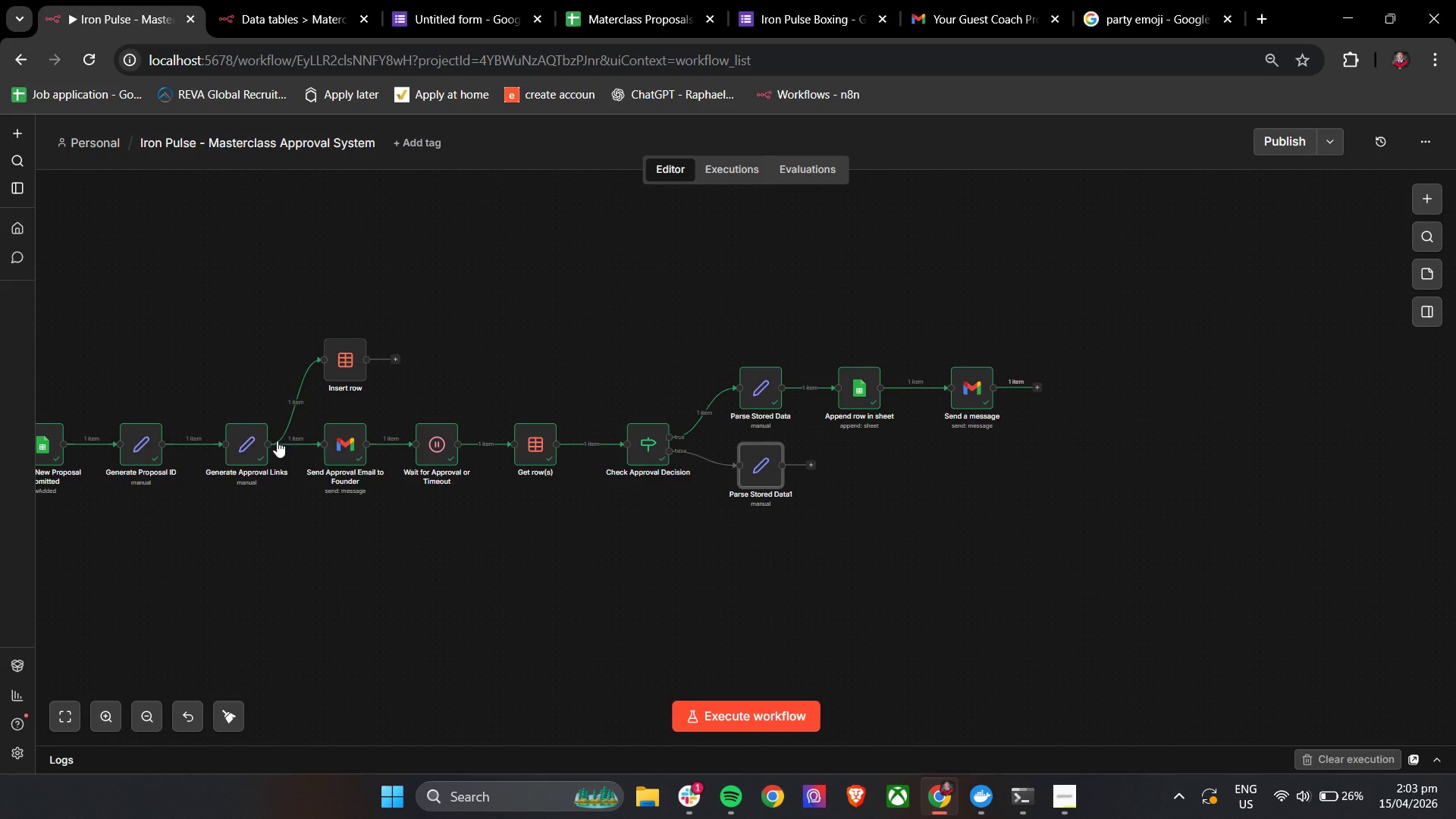 
hold_key(key=ControlLeft, duration=0.53)
left_click_drag(start_coordinate=[280, 535], to_coordinate=[430, 539])
 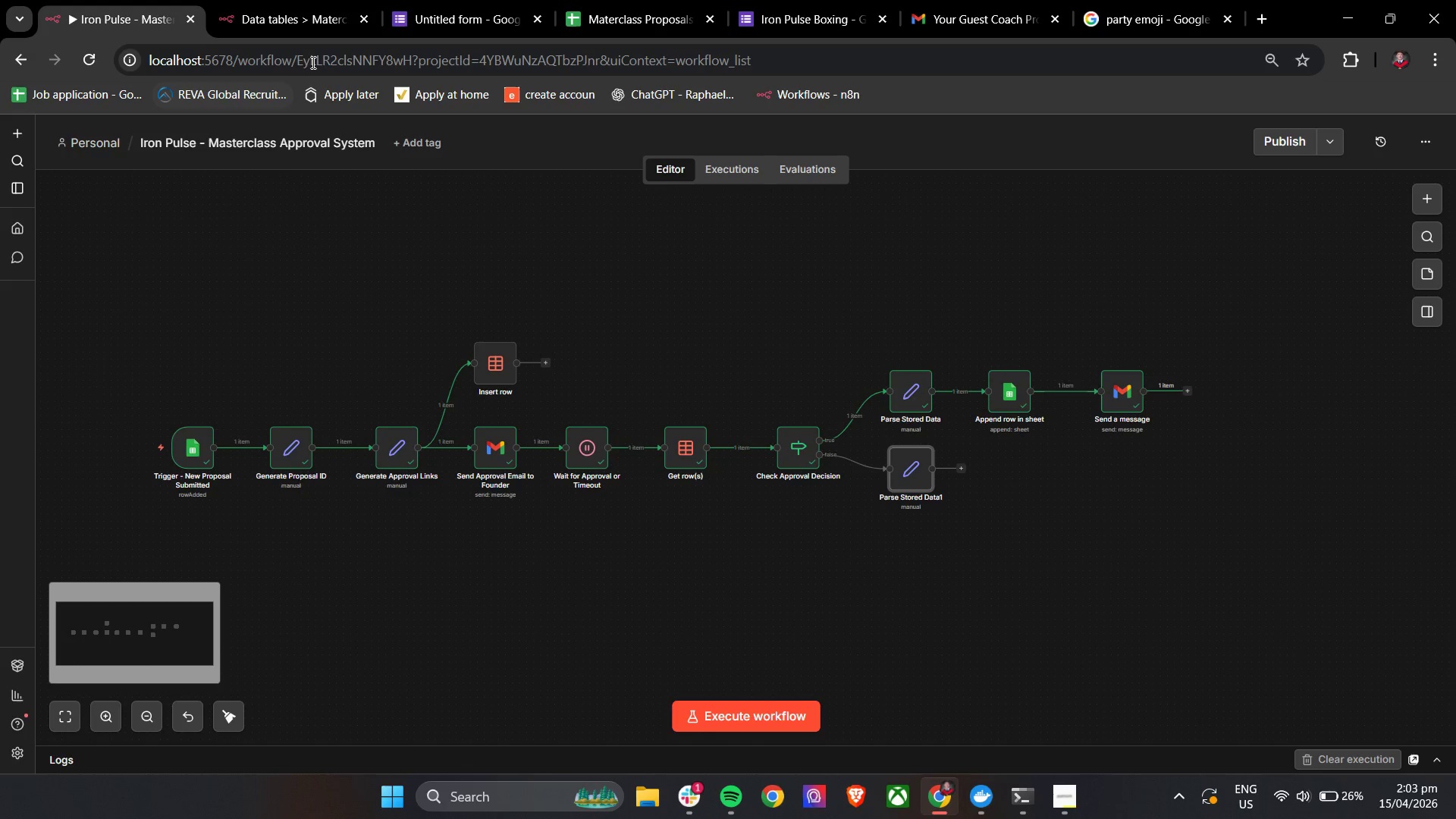 
left_click([286, 0])
 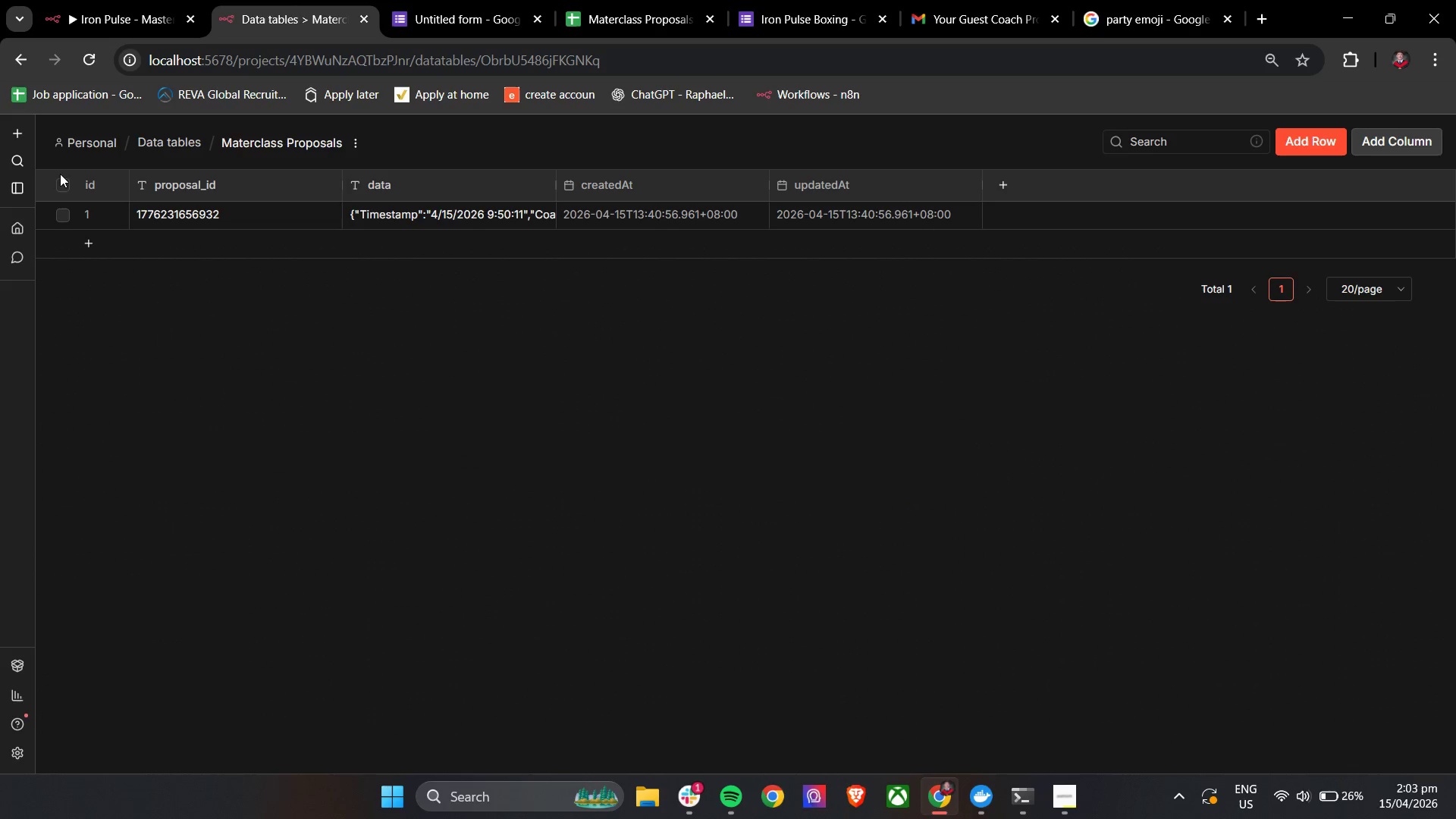 
left_click([66, 184])
 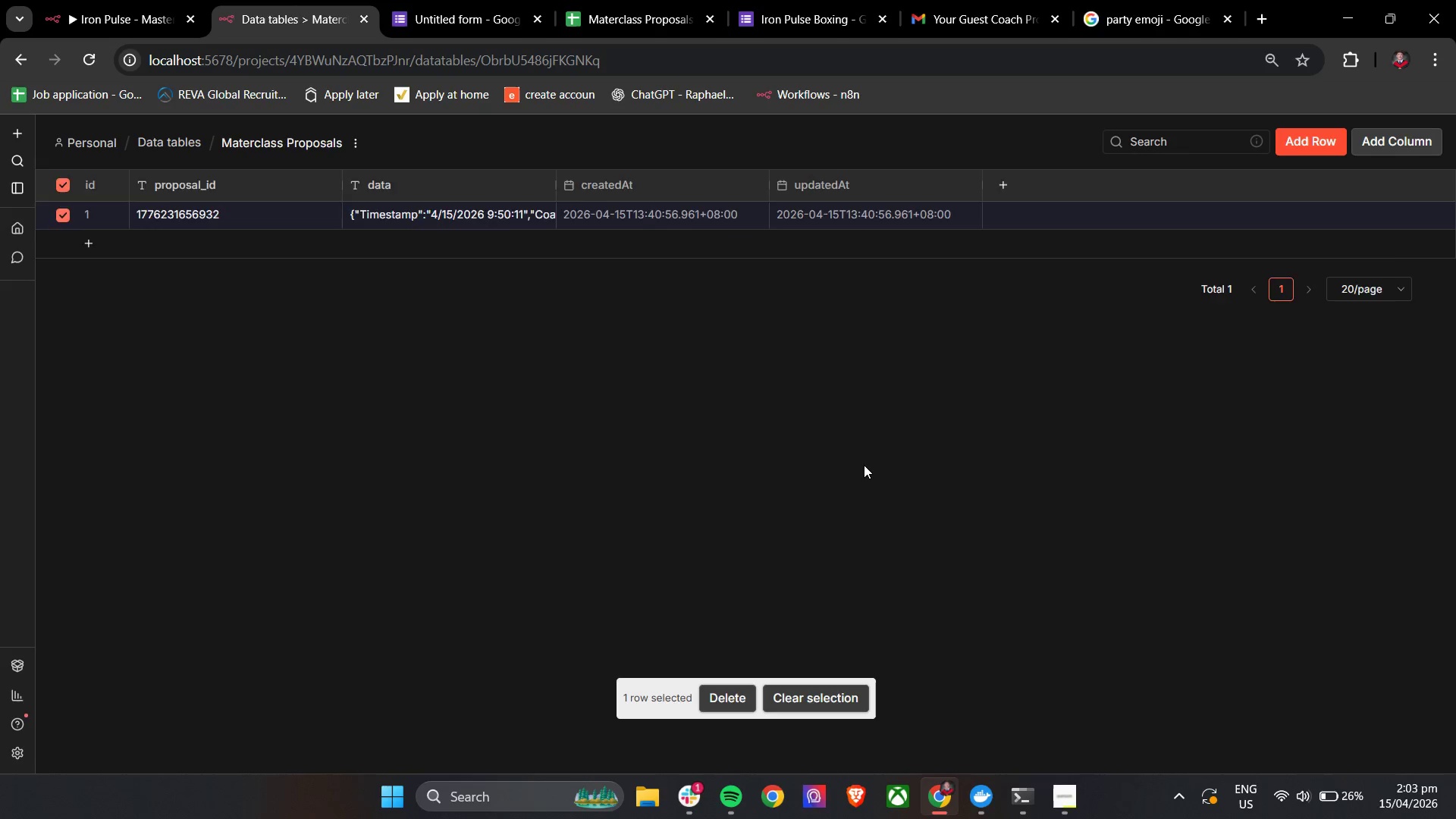 
left_click([621, 0])
 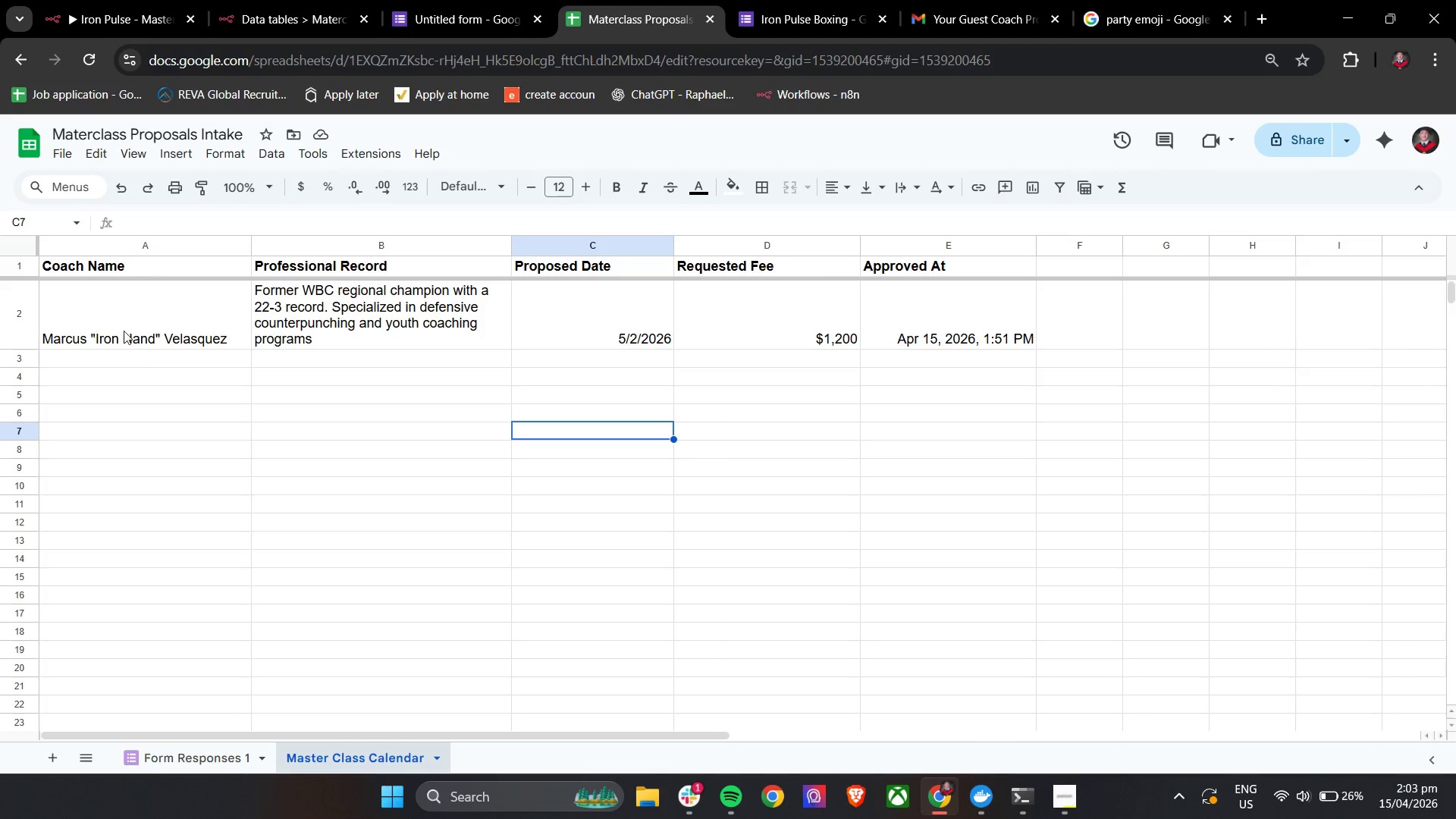 
double_click([16, 312])
 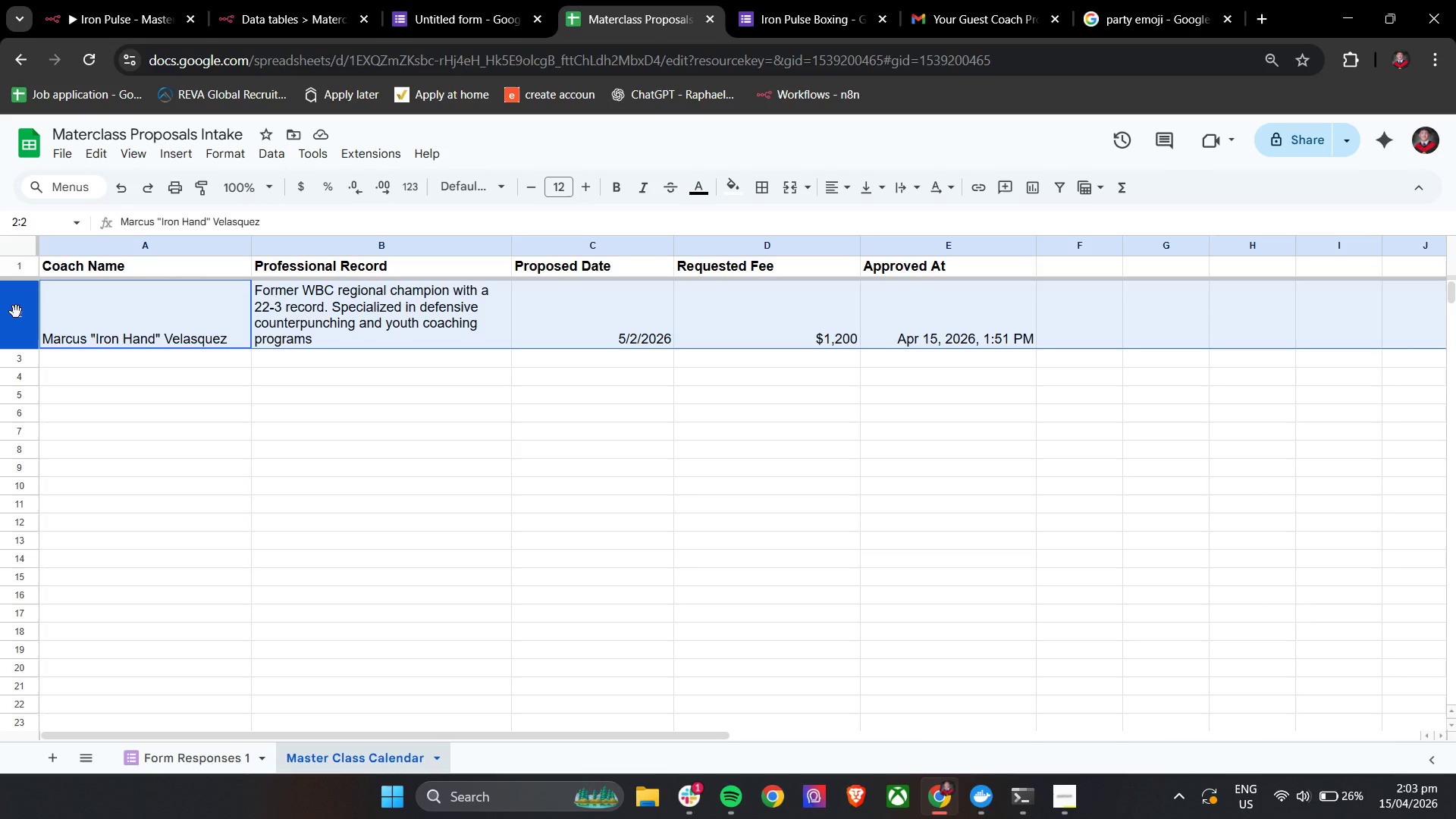 
right_click([16, 312])
 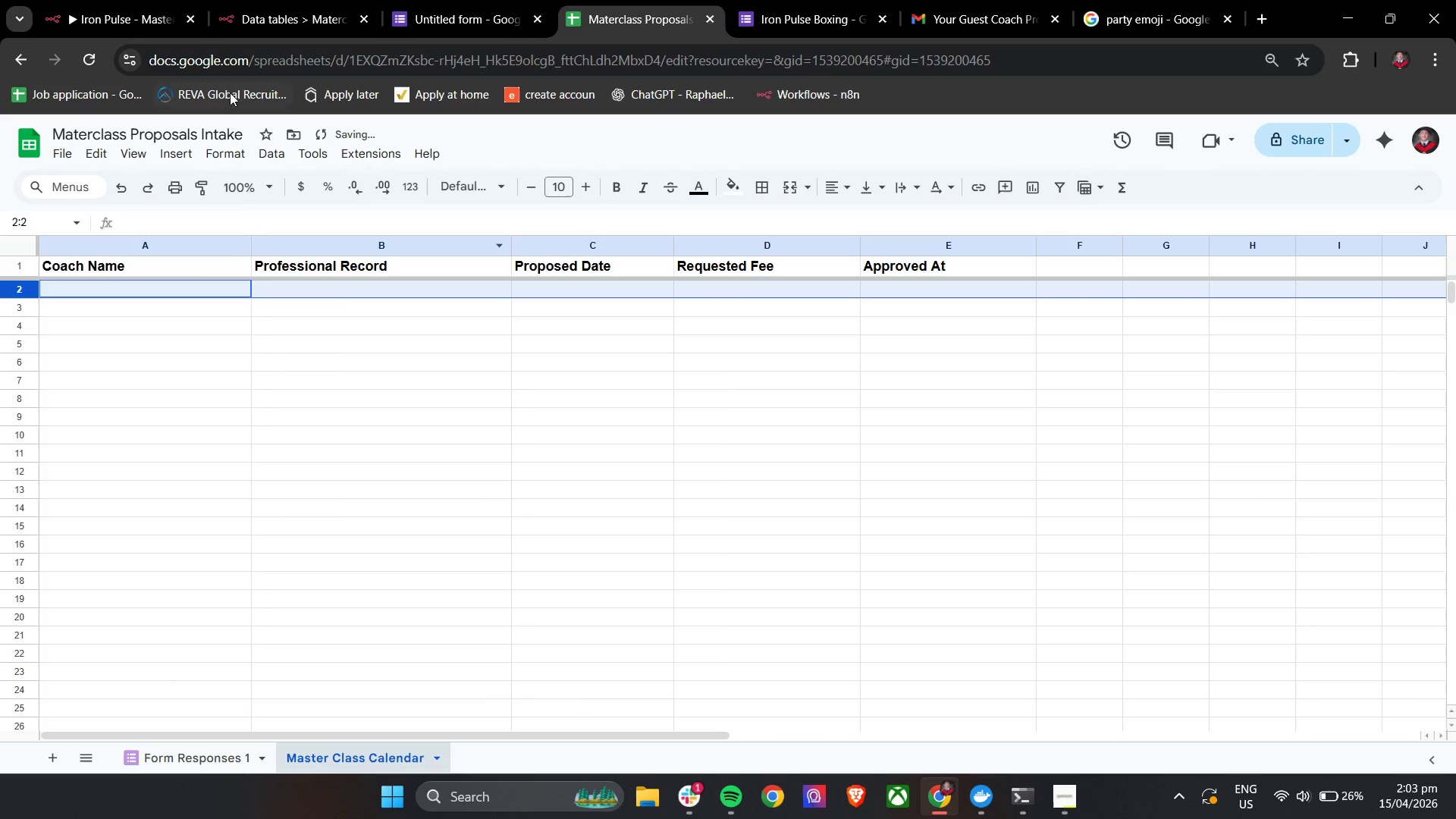 
left_click([193, 755])
 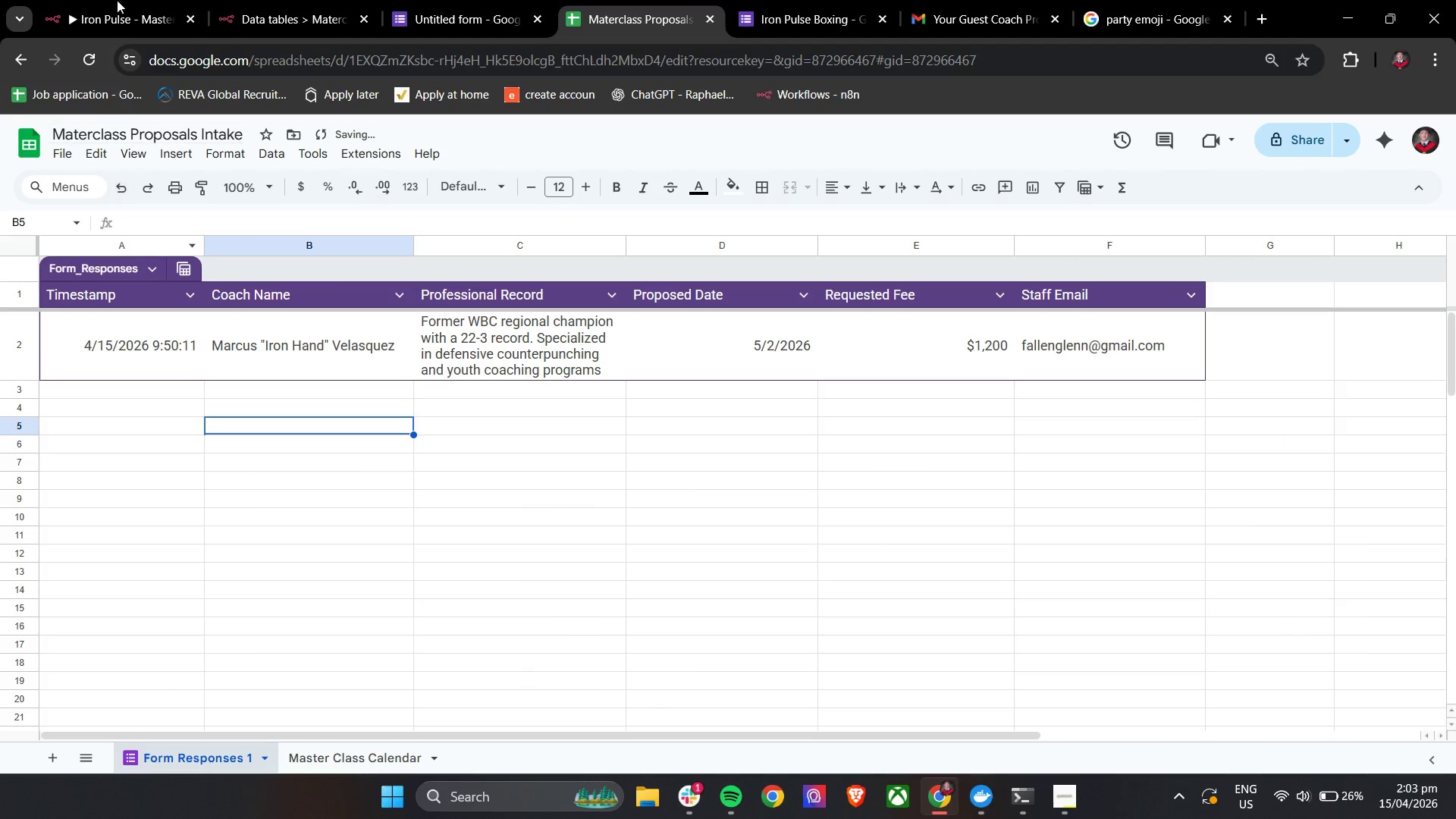 
left_click([117, 0])
 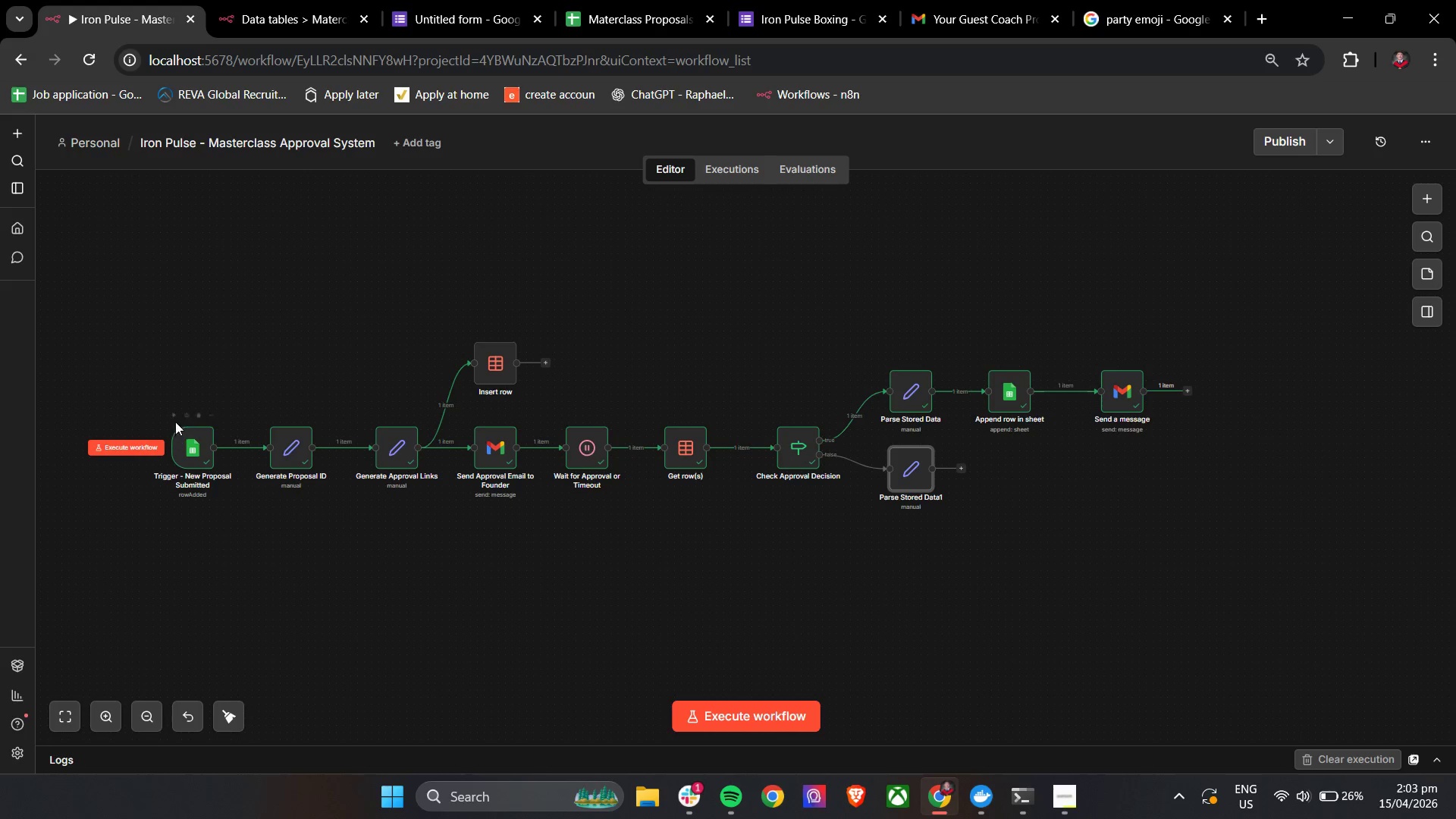 
left_click([758, 728])
 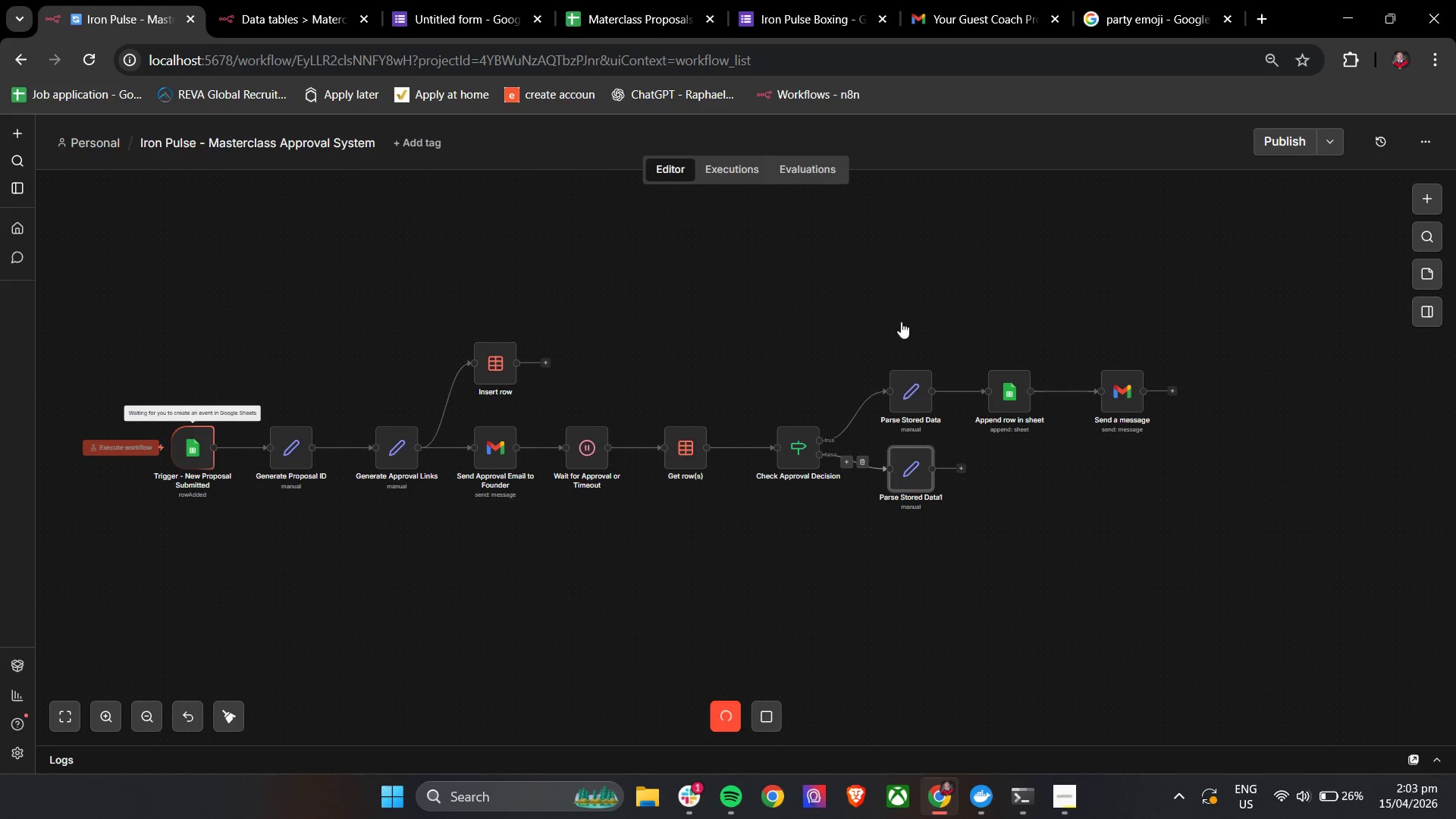 
left_click([988, 0])
 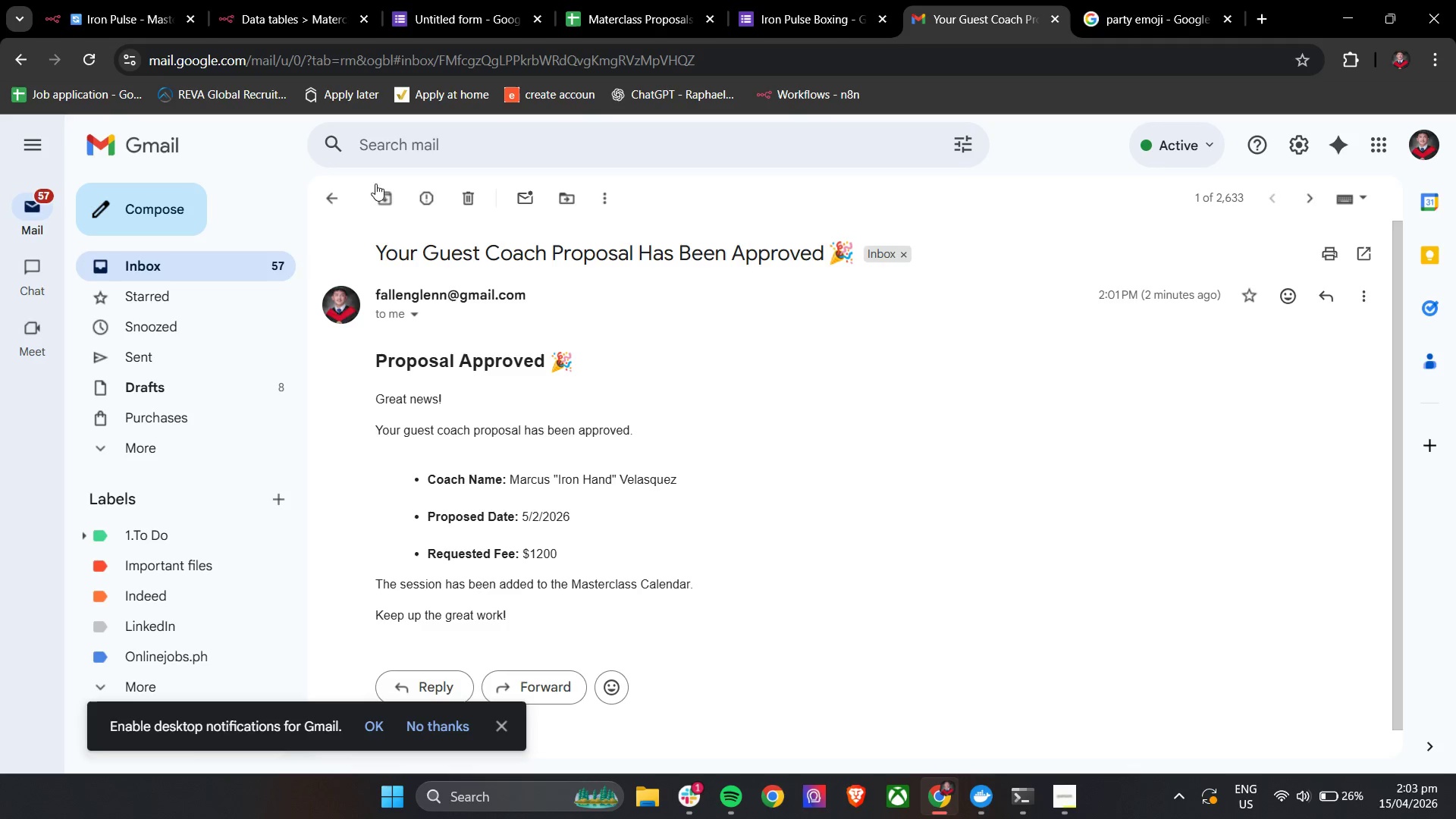 
left_click([337, 198])
 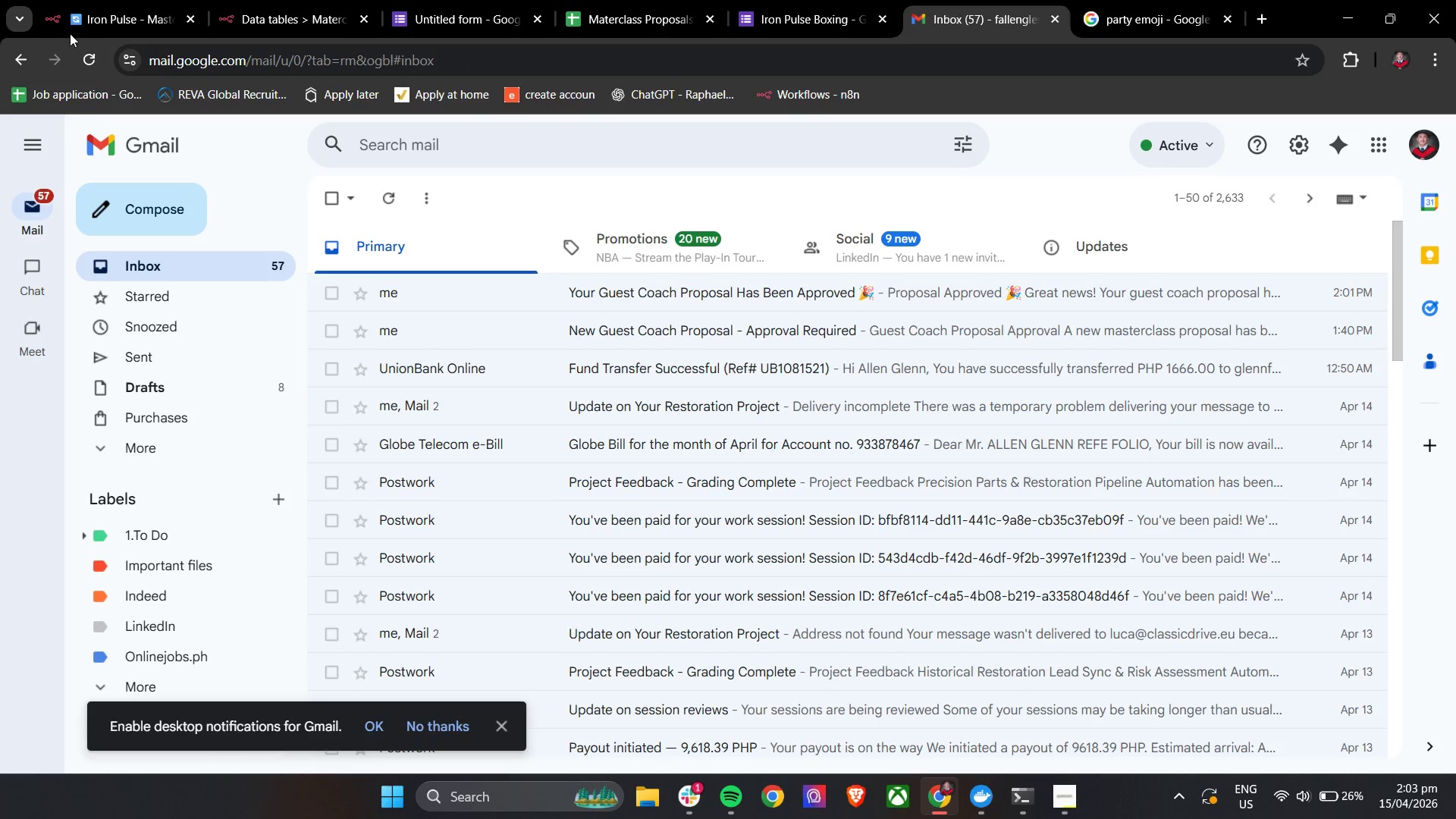 
left_click([99, 5])
 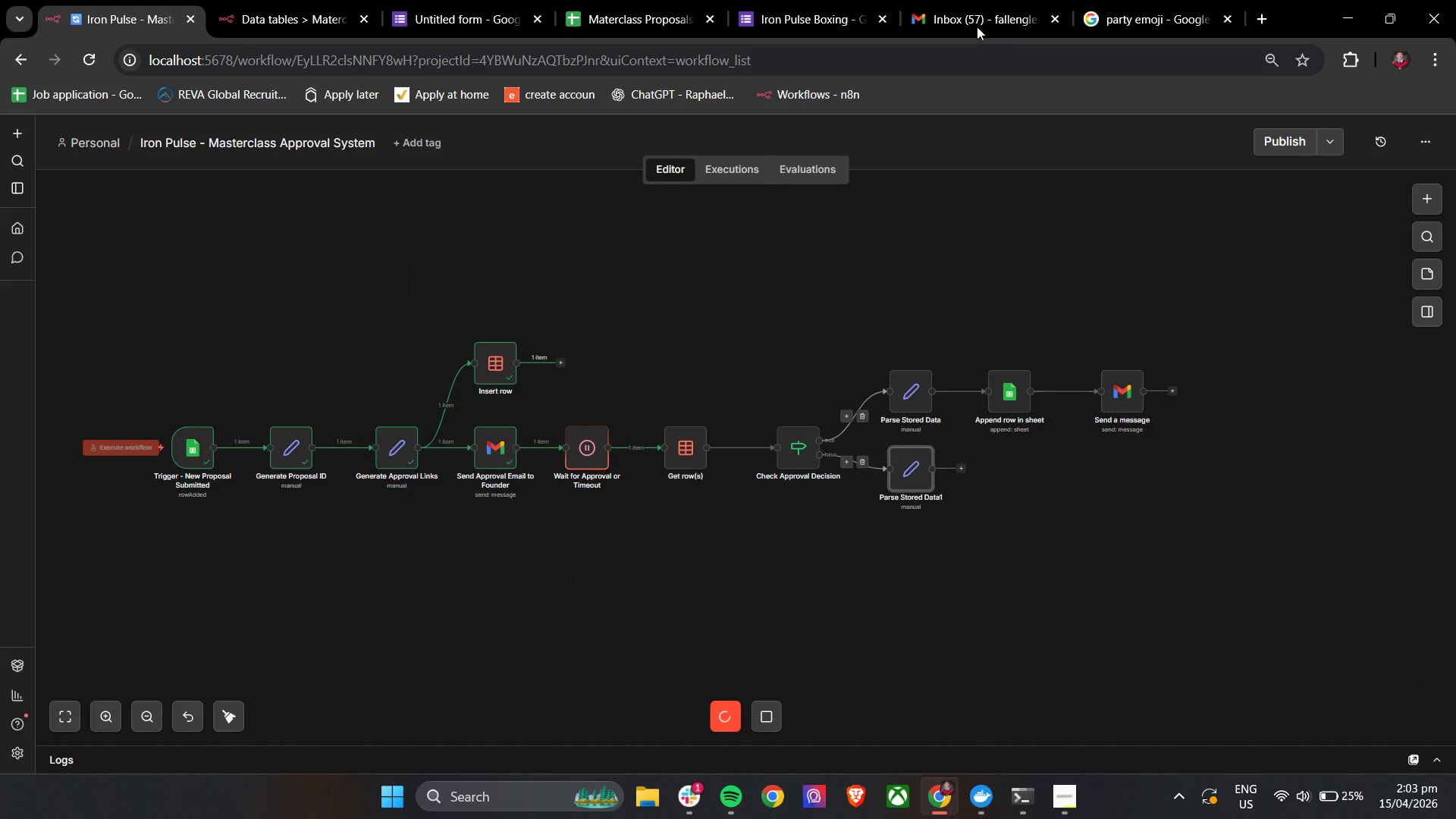 
left_click([977, 15])
 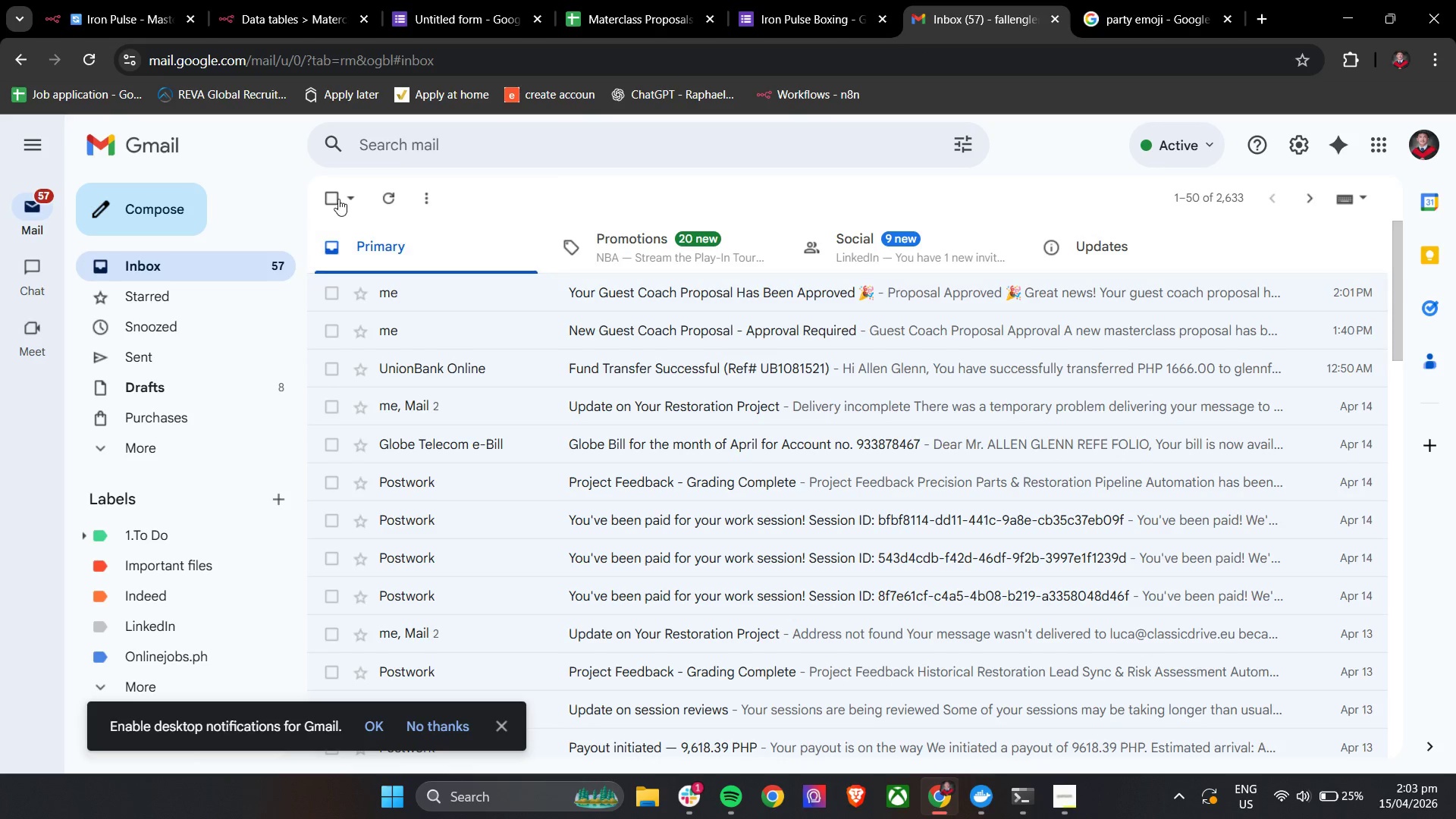 
left_click([380, 199])
 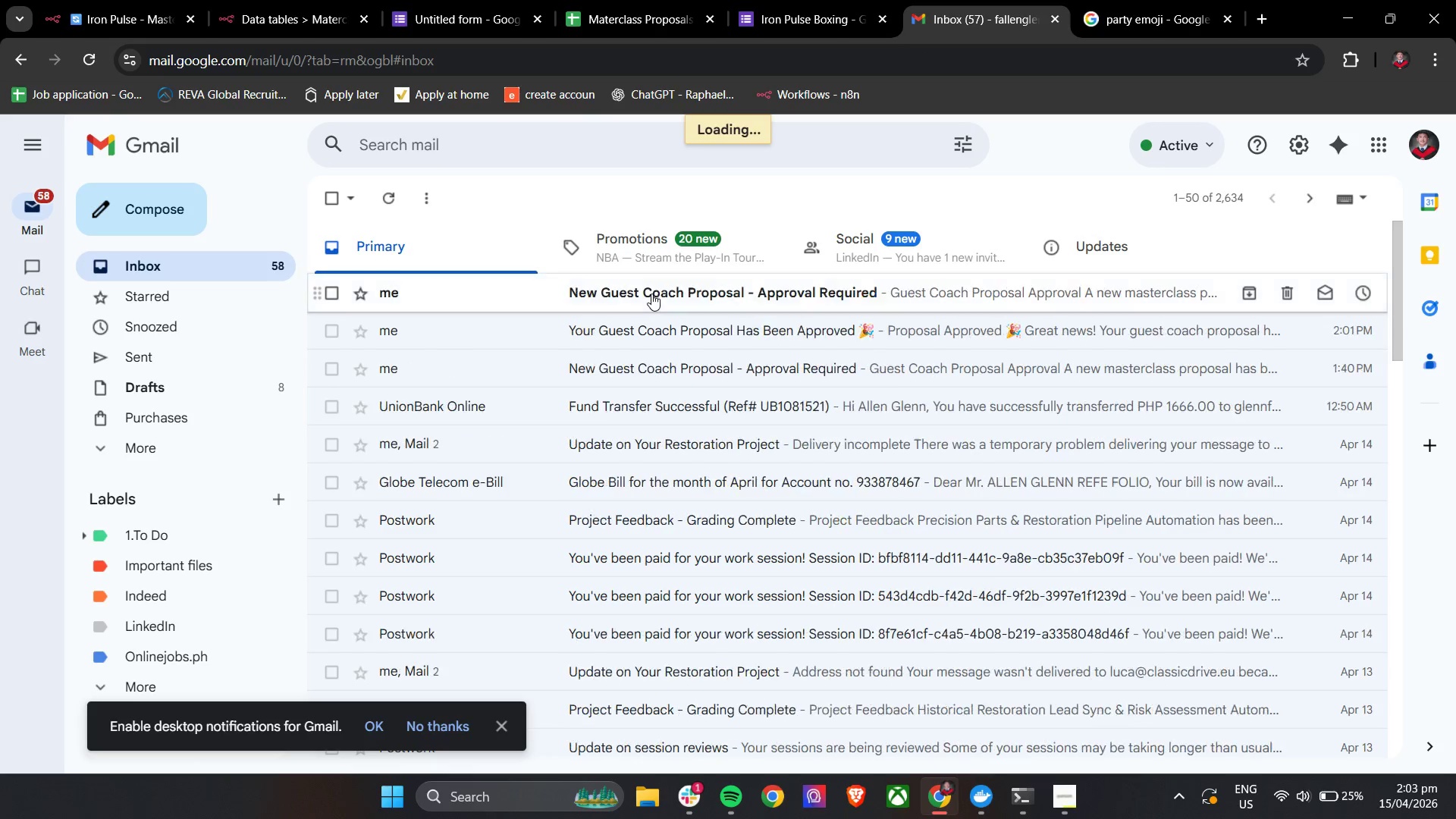 
left_click([651, 293])
 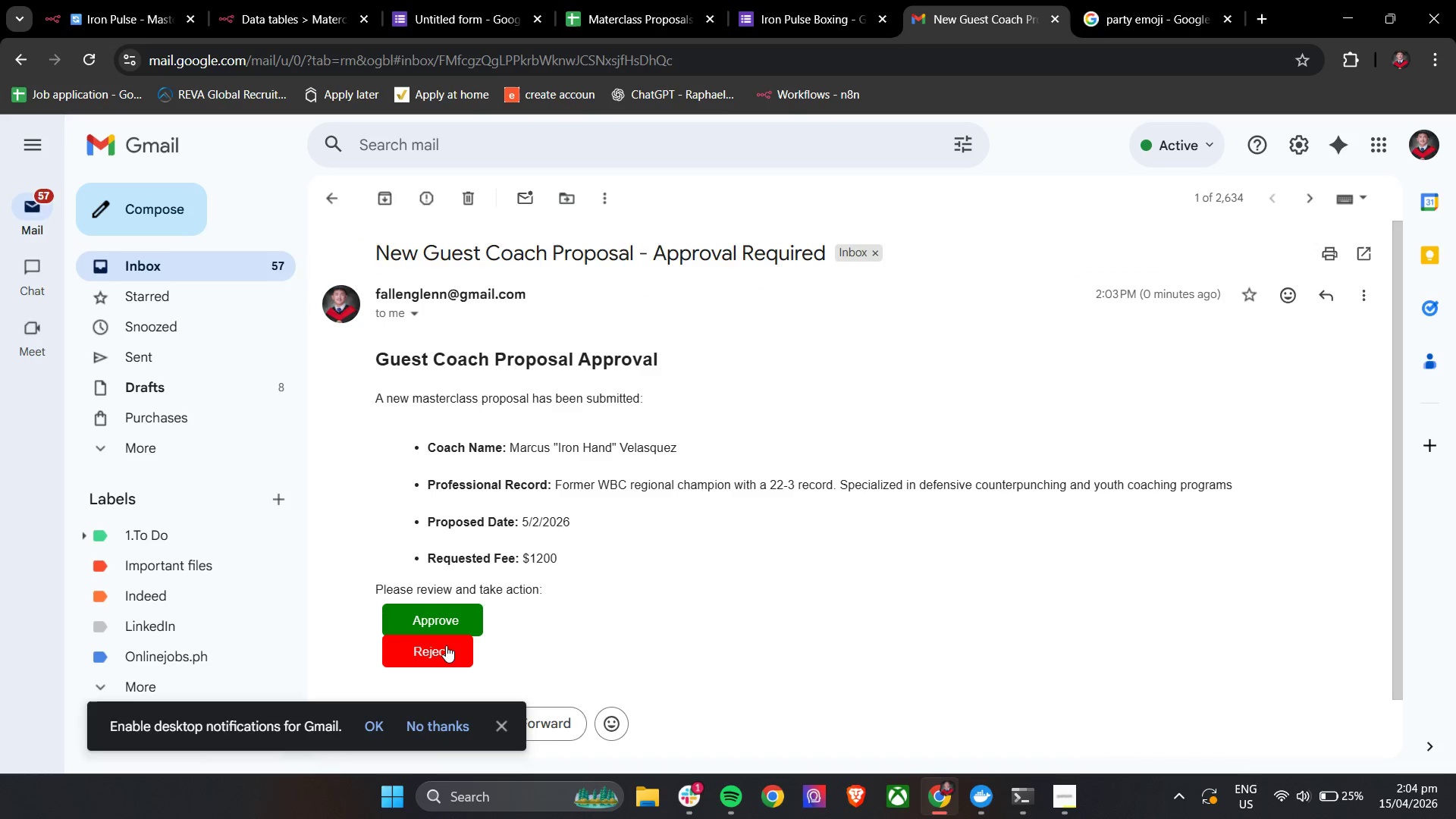 
left_click([444, 651])
 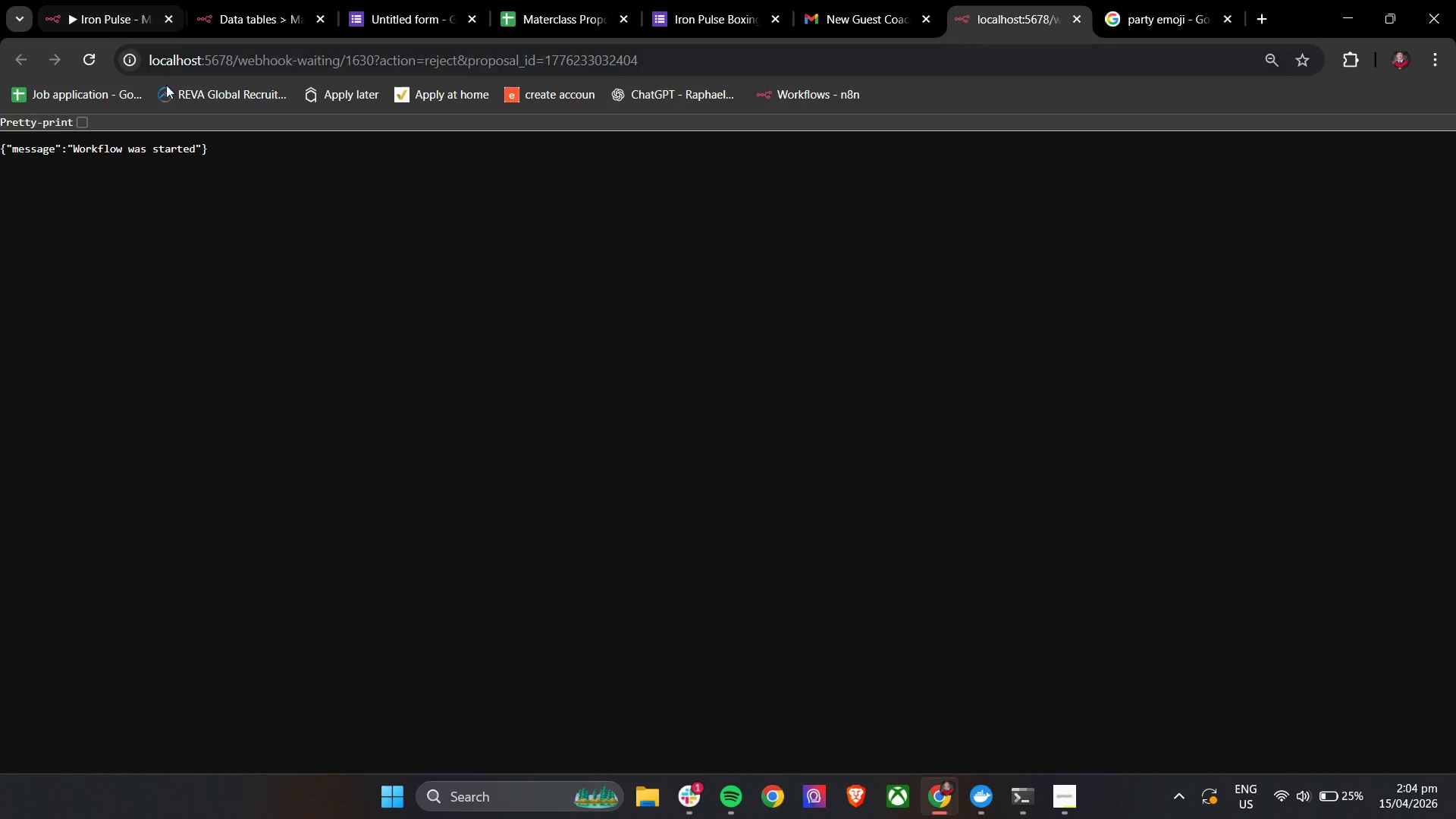 
left_click([122, 0])
 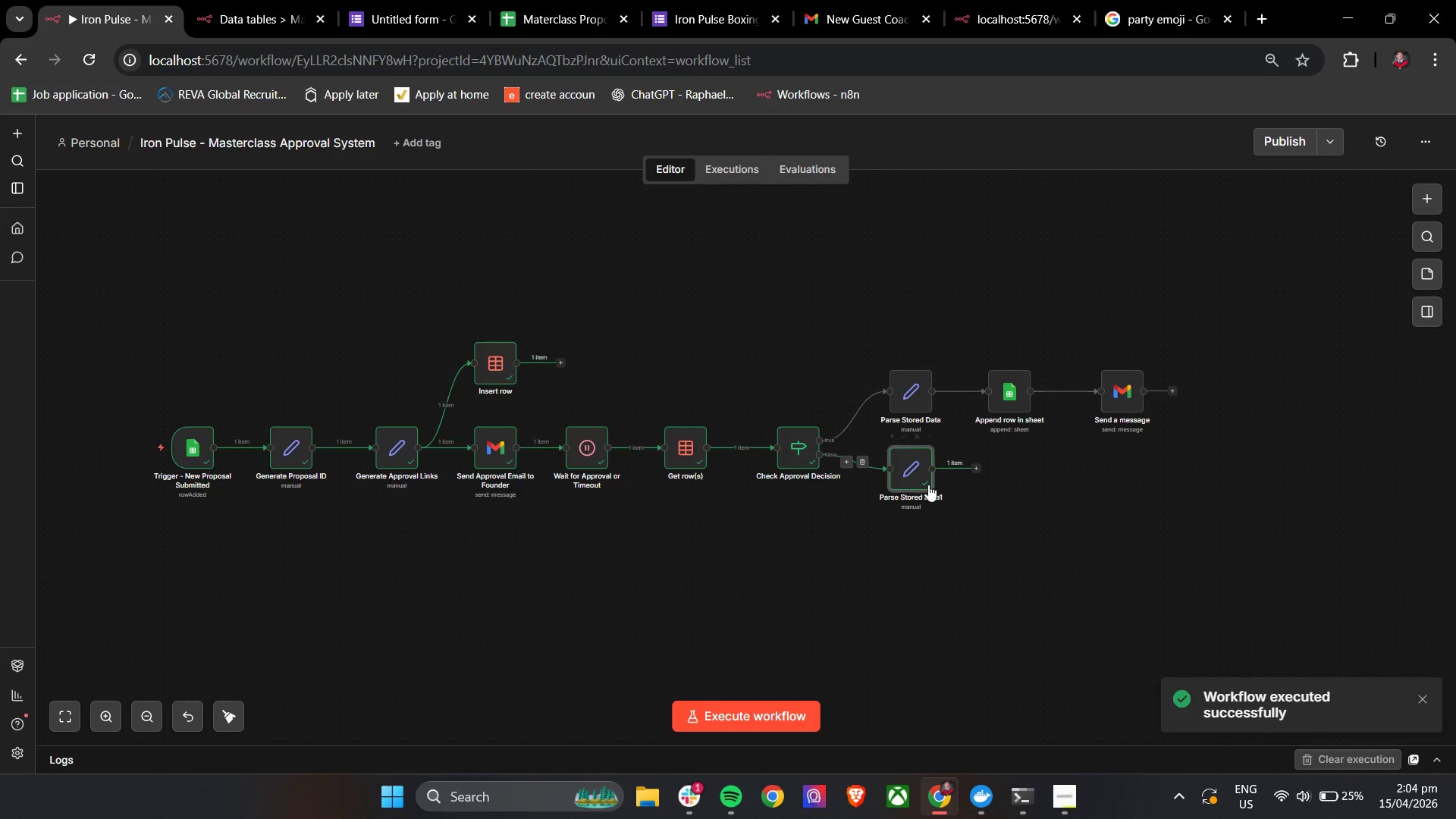 
double_click([908, 467])
 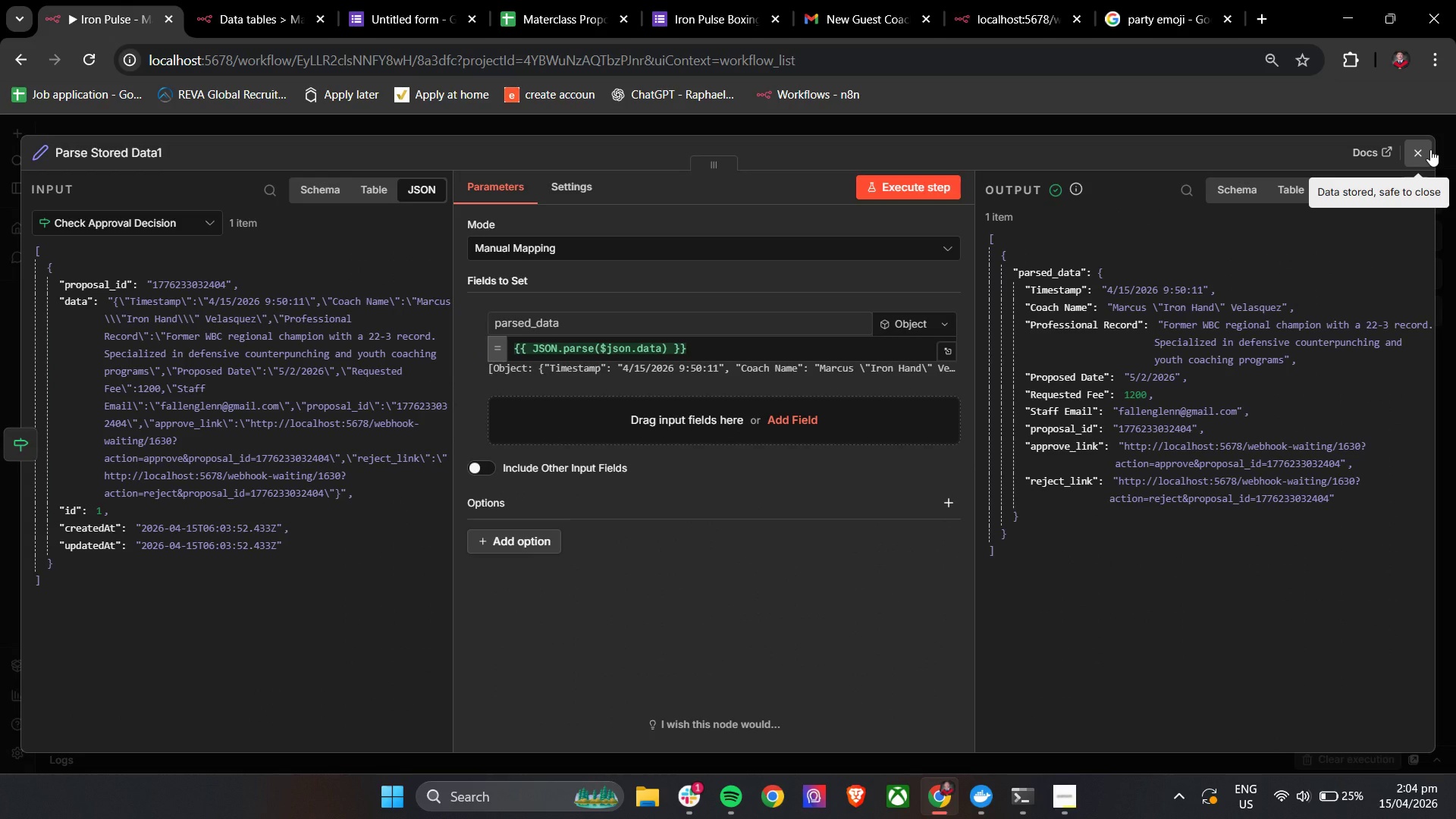 
left_click([1430, 149])
 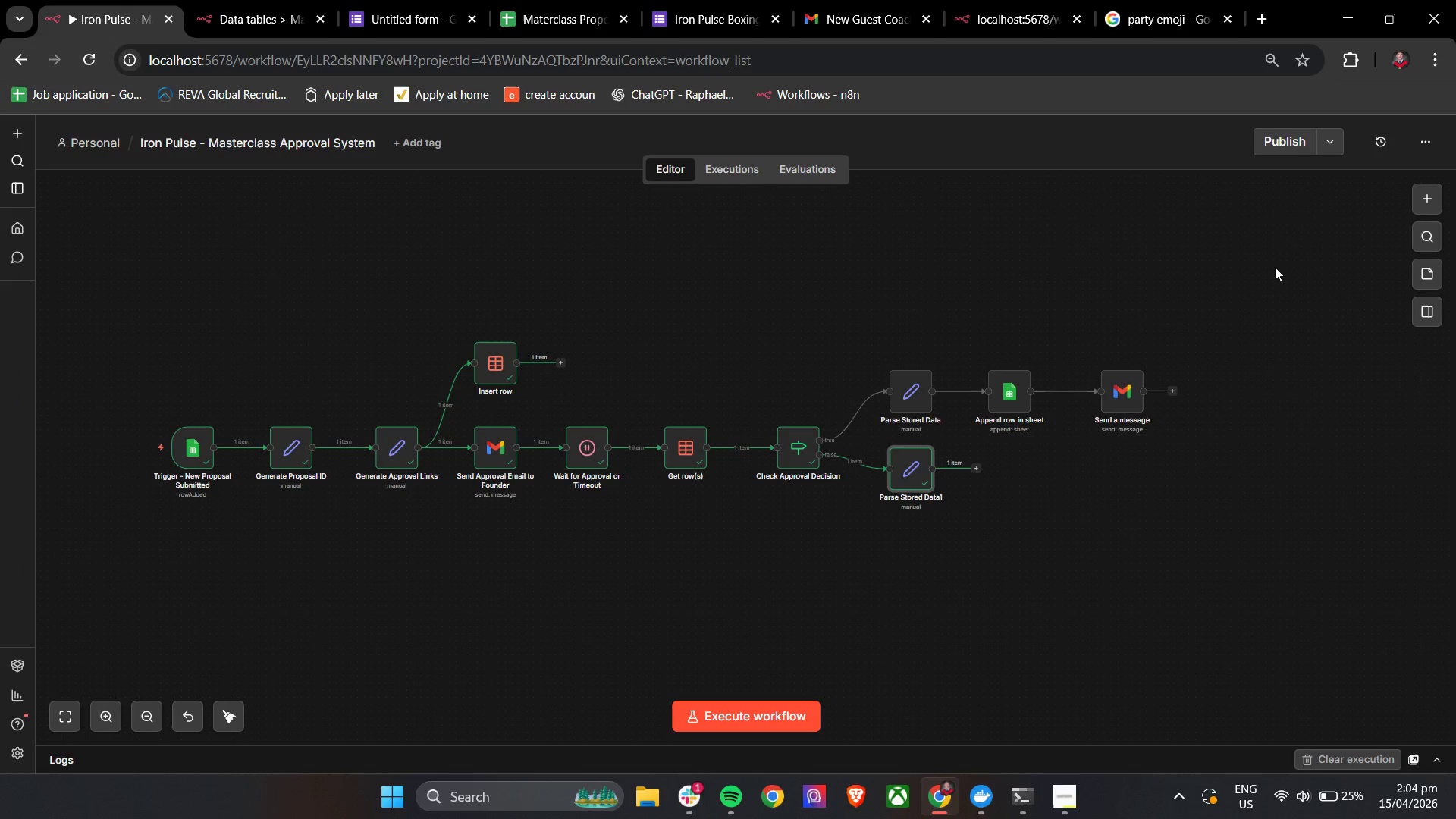 
hold_key(key=ControlLeft, duration=0.66)
left_click_drag(start_coordinate=[1064, 486], to_coordinate=[1029, 491])
 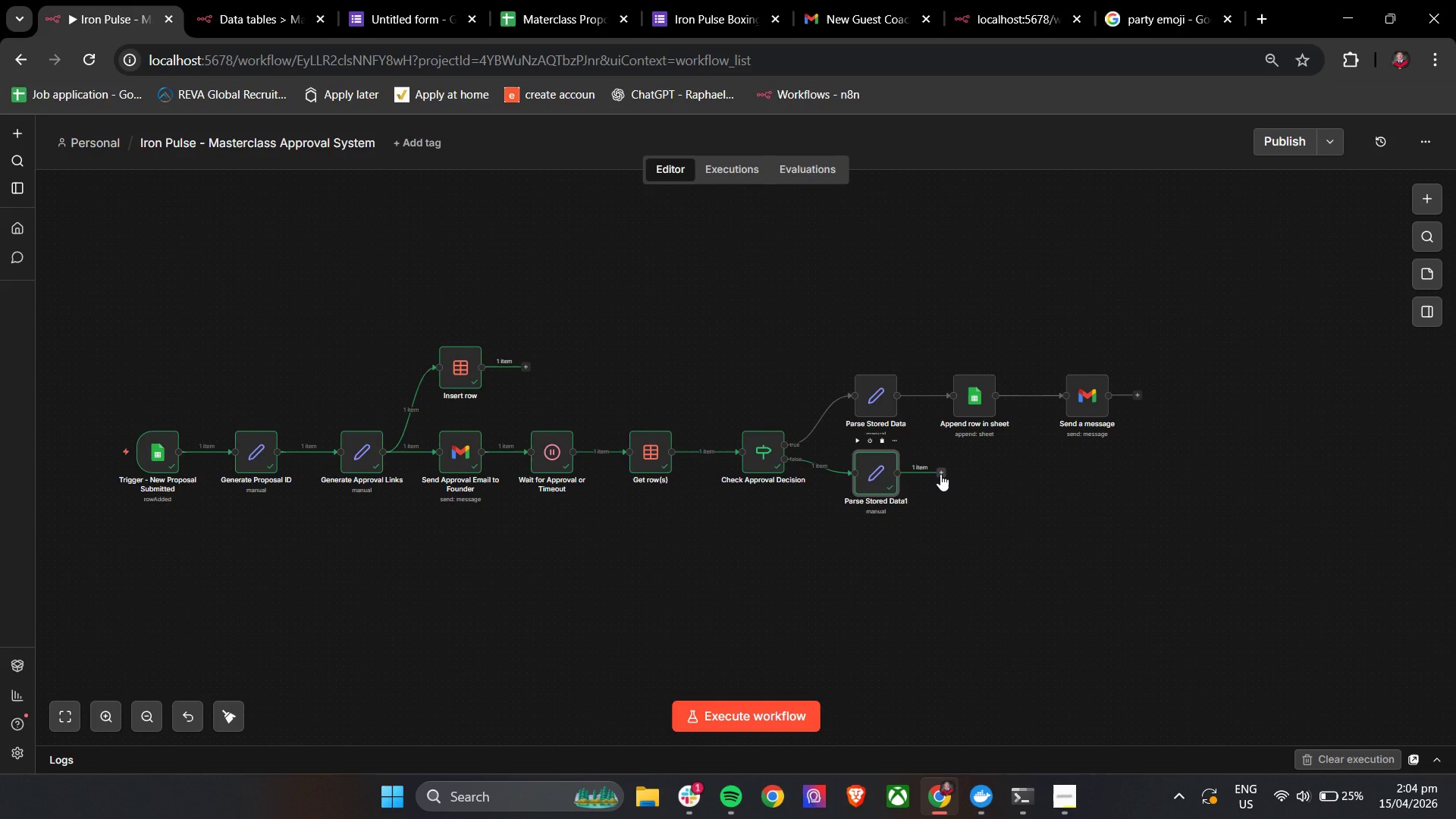 
wait(7.42)
 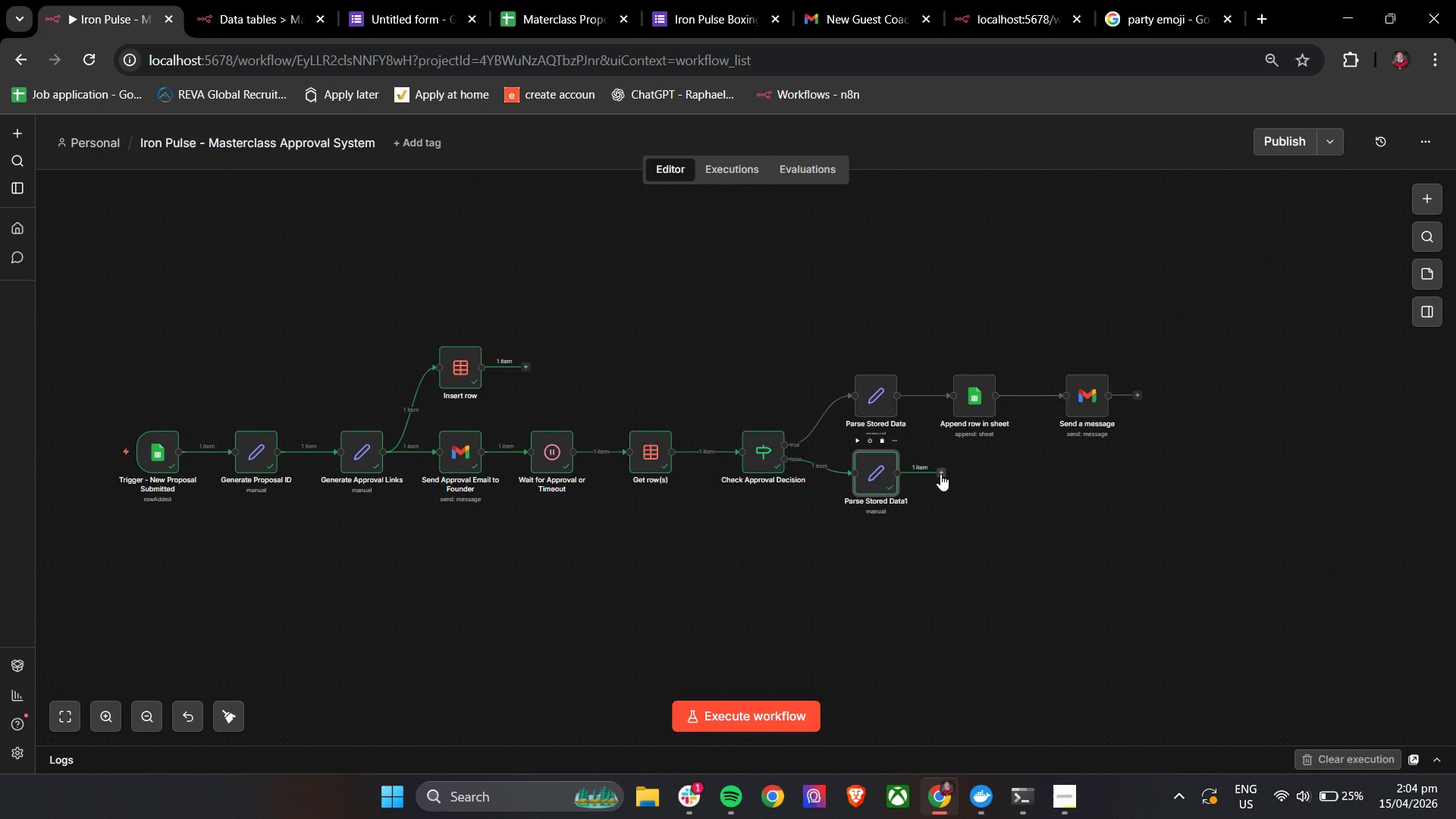 
mouse_move([868, 517])
 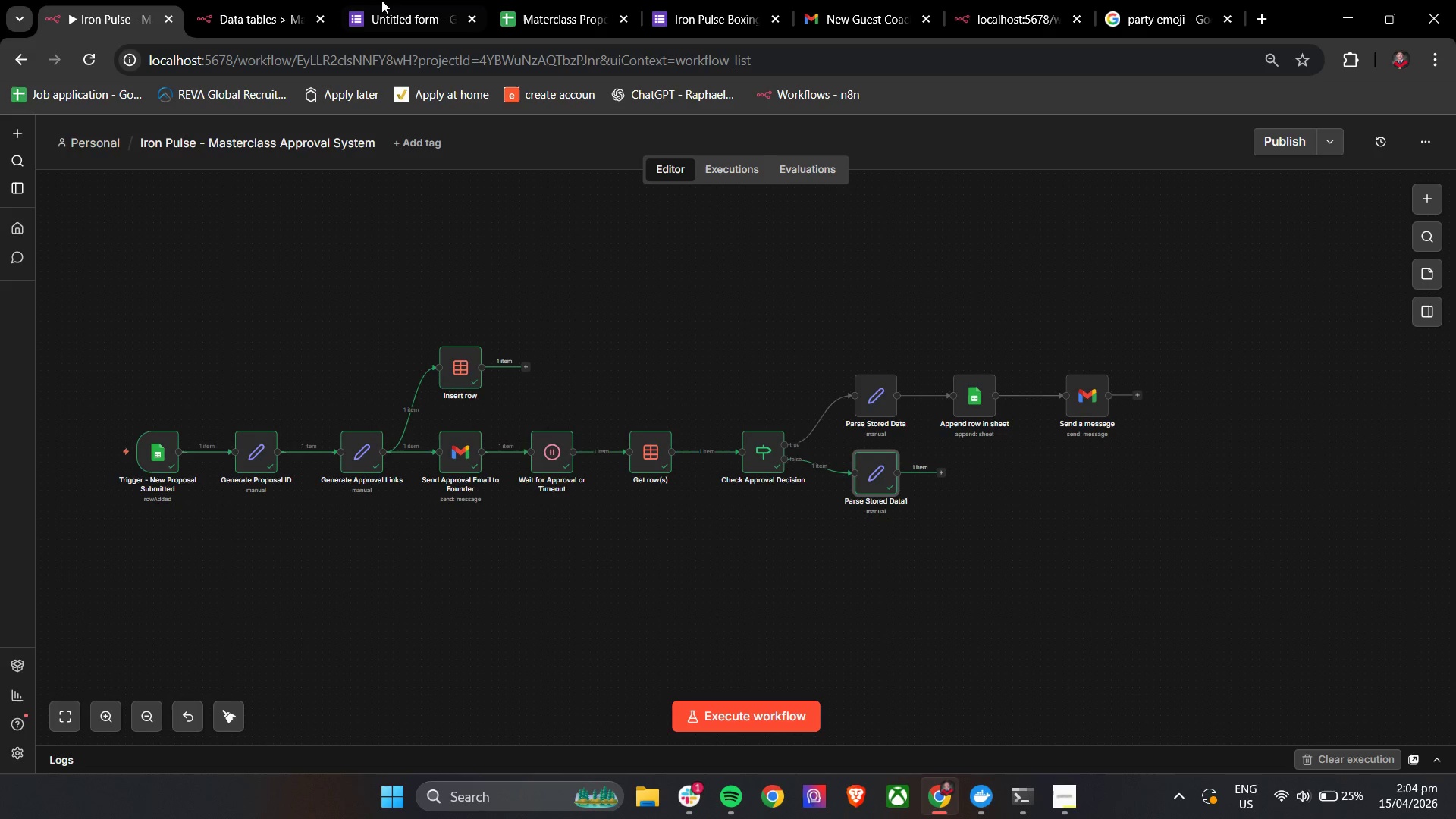 
left_click([530, 0])
 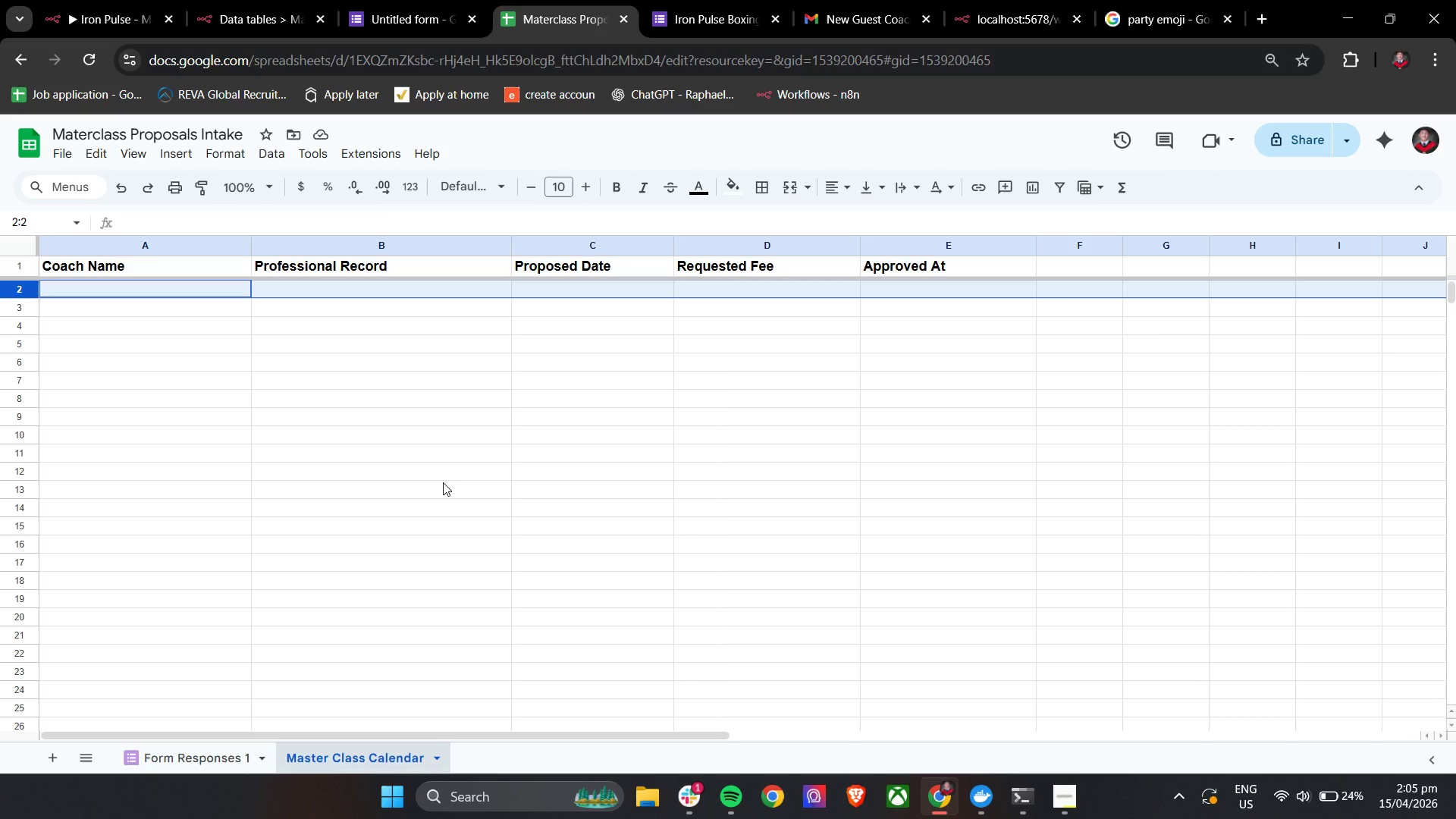 
wait(53.08)
 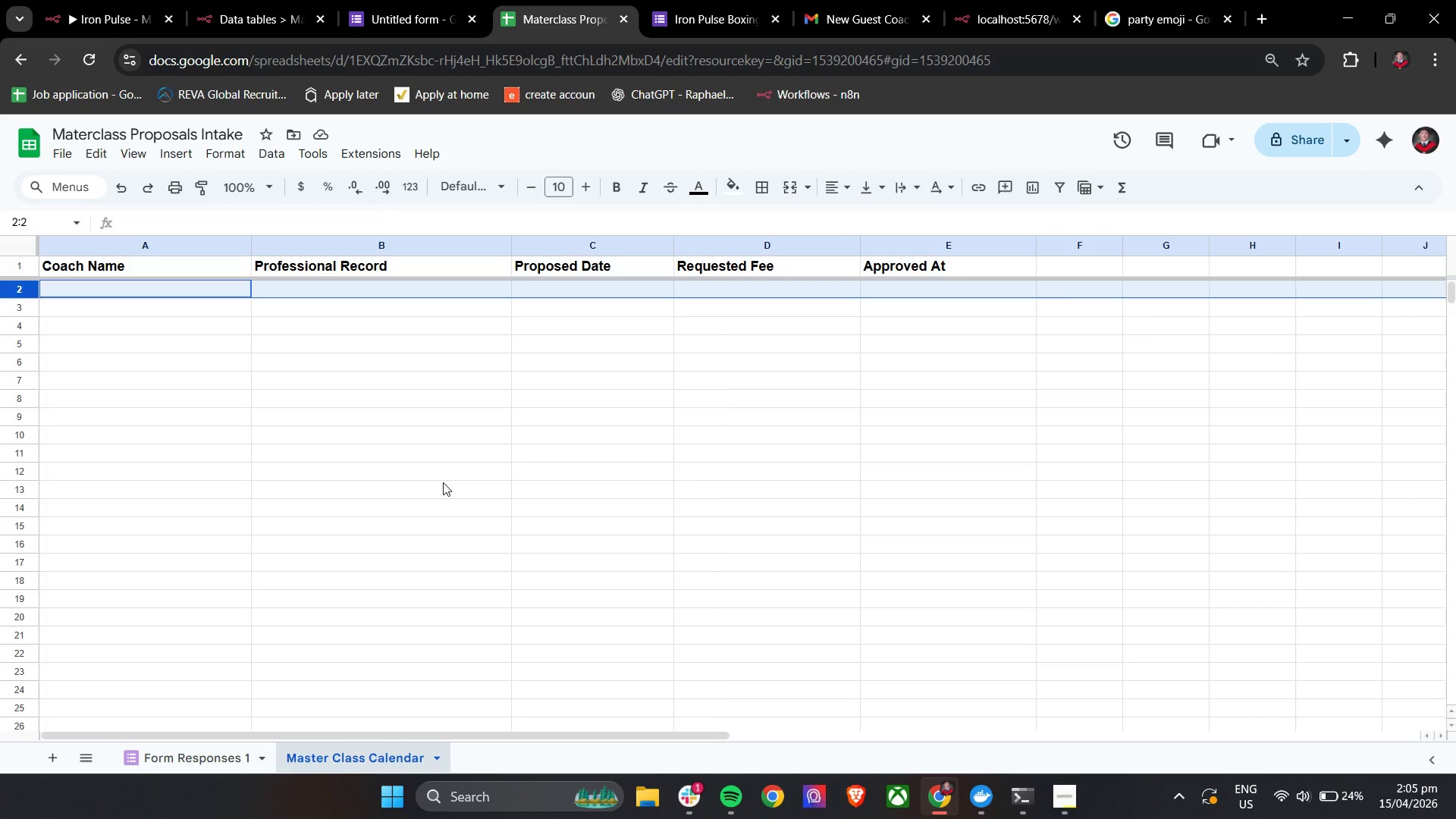 
left_click([1072, 269])
 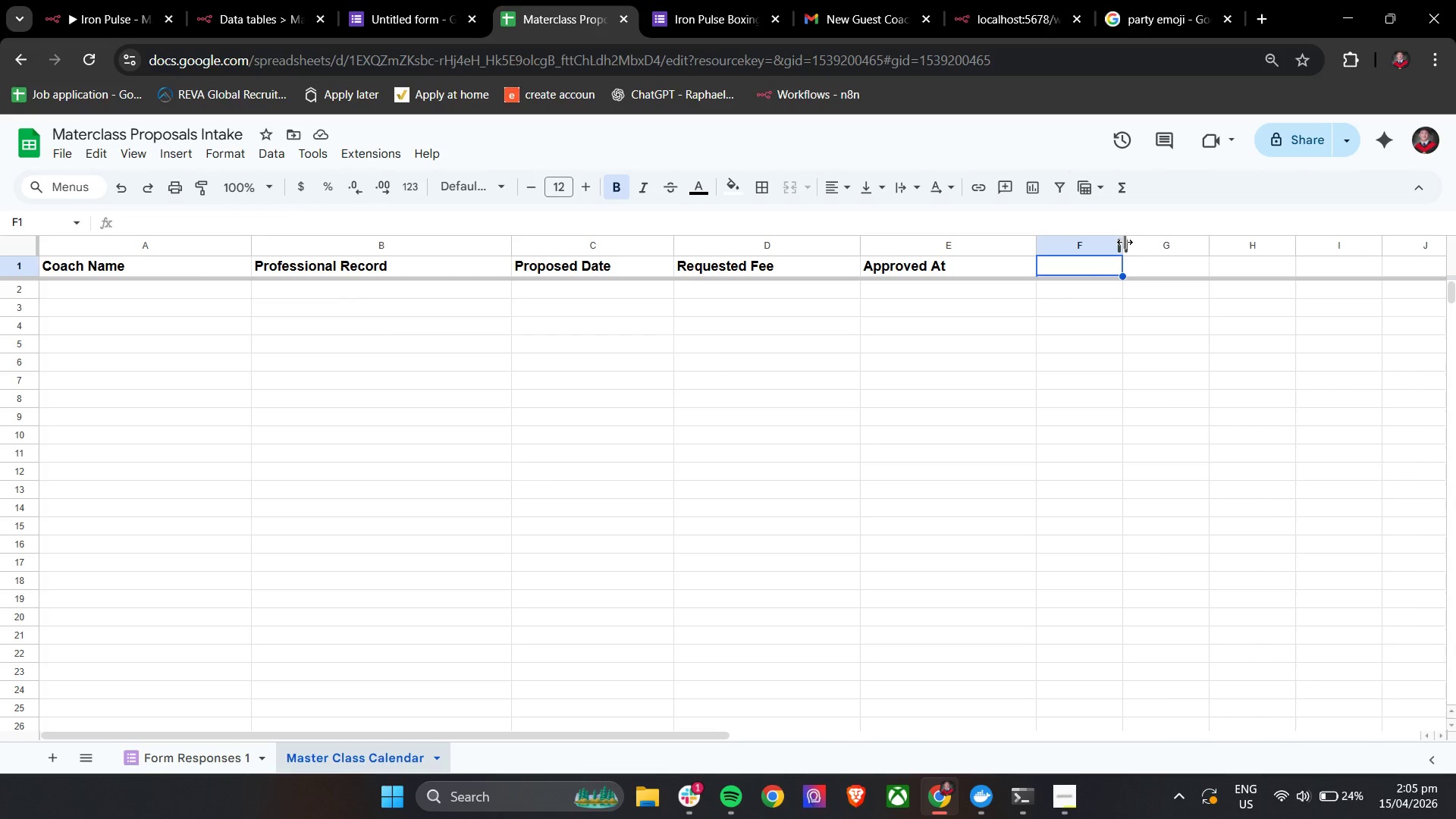 
left_click_drag(start_coordinate=[1125, 242], to_coordinate=[1218, 243])
 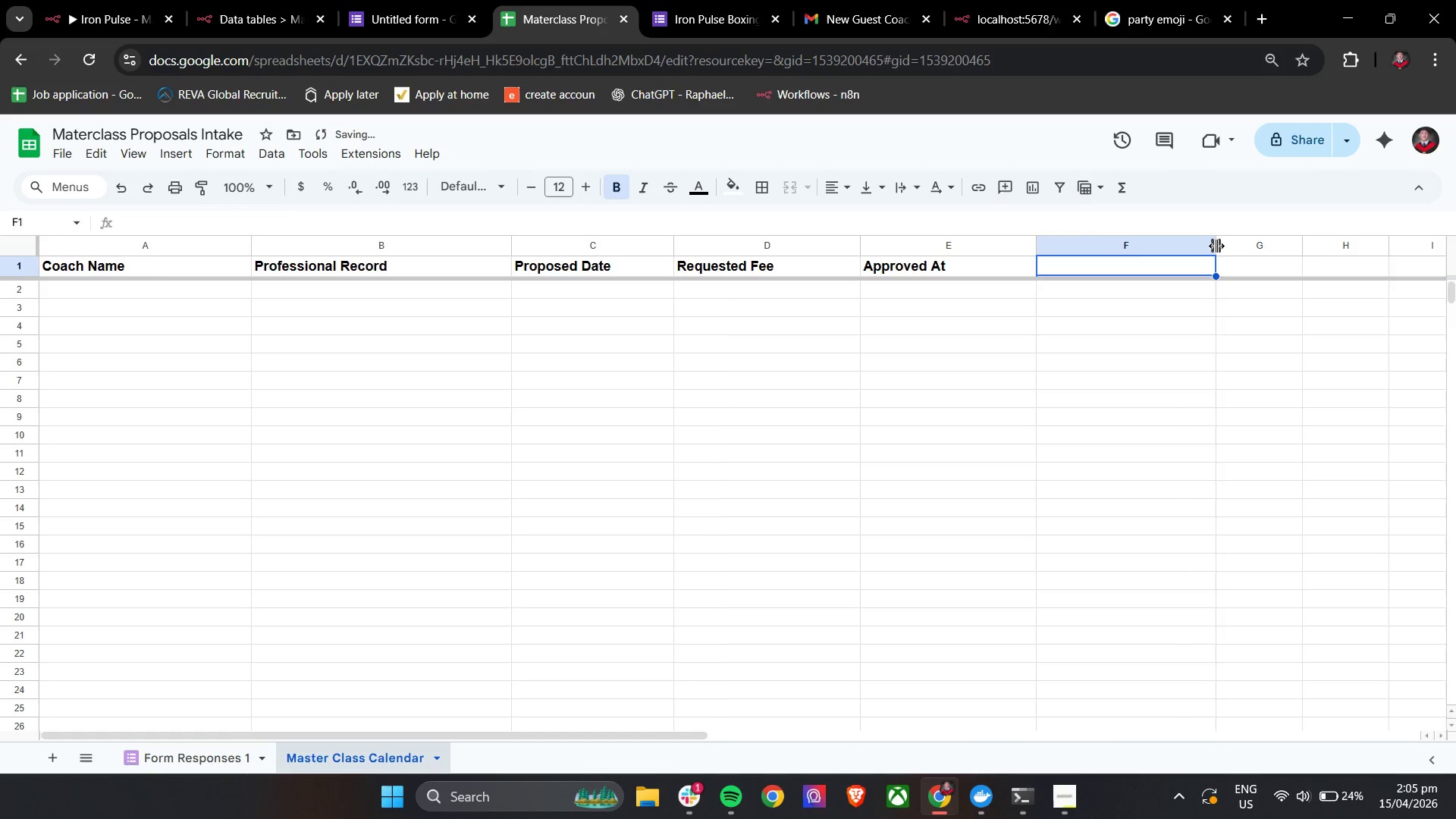 
left_click_drag(start_coordinate=[1216, 246], to_coordinate=[1222, 248])
 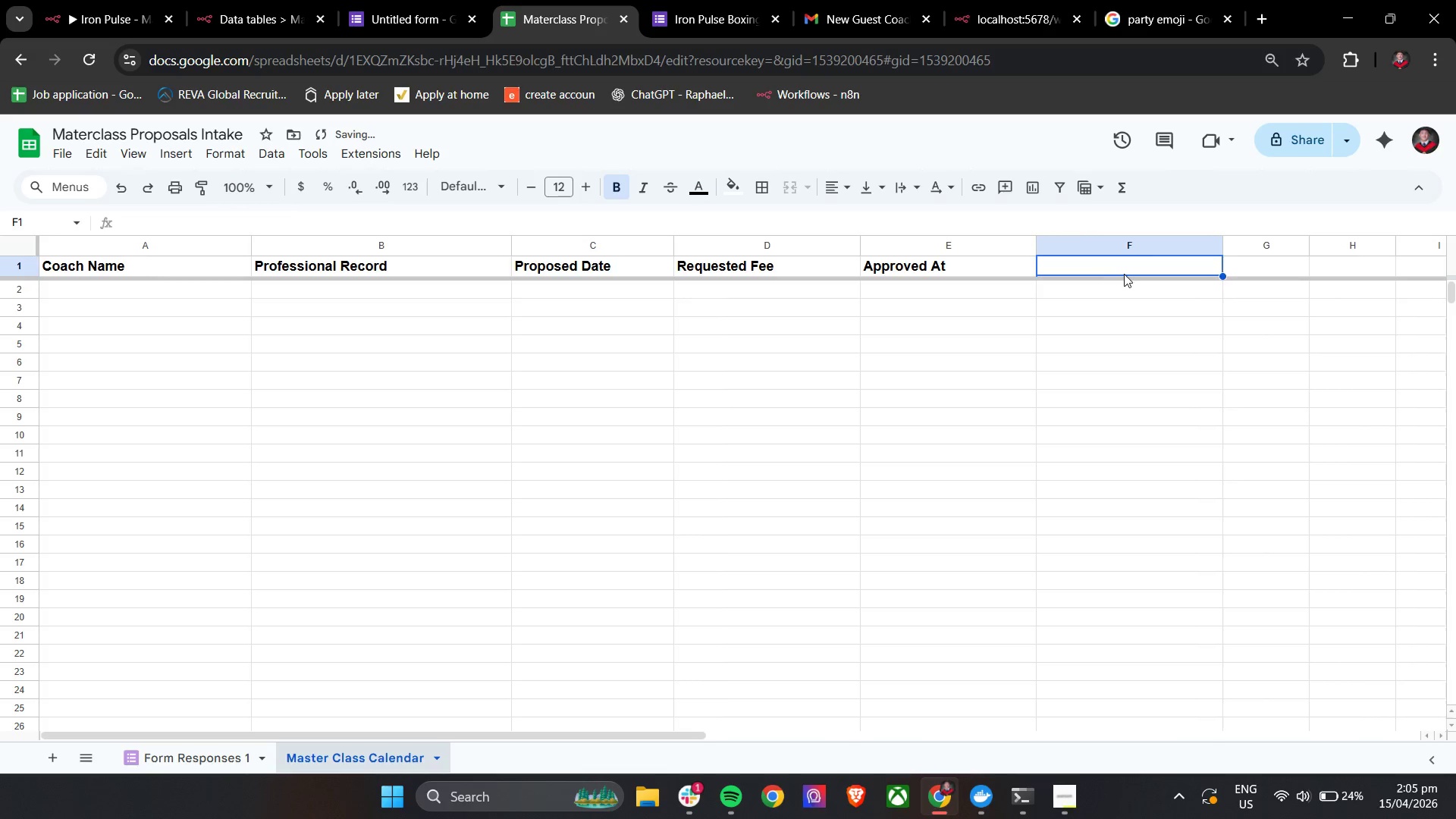 
double_click([1127, 266])
 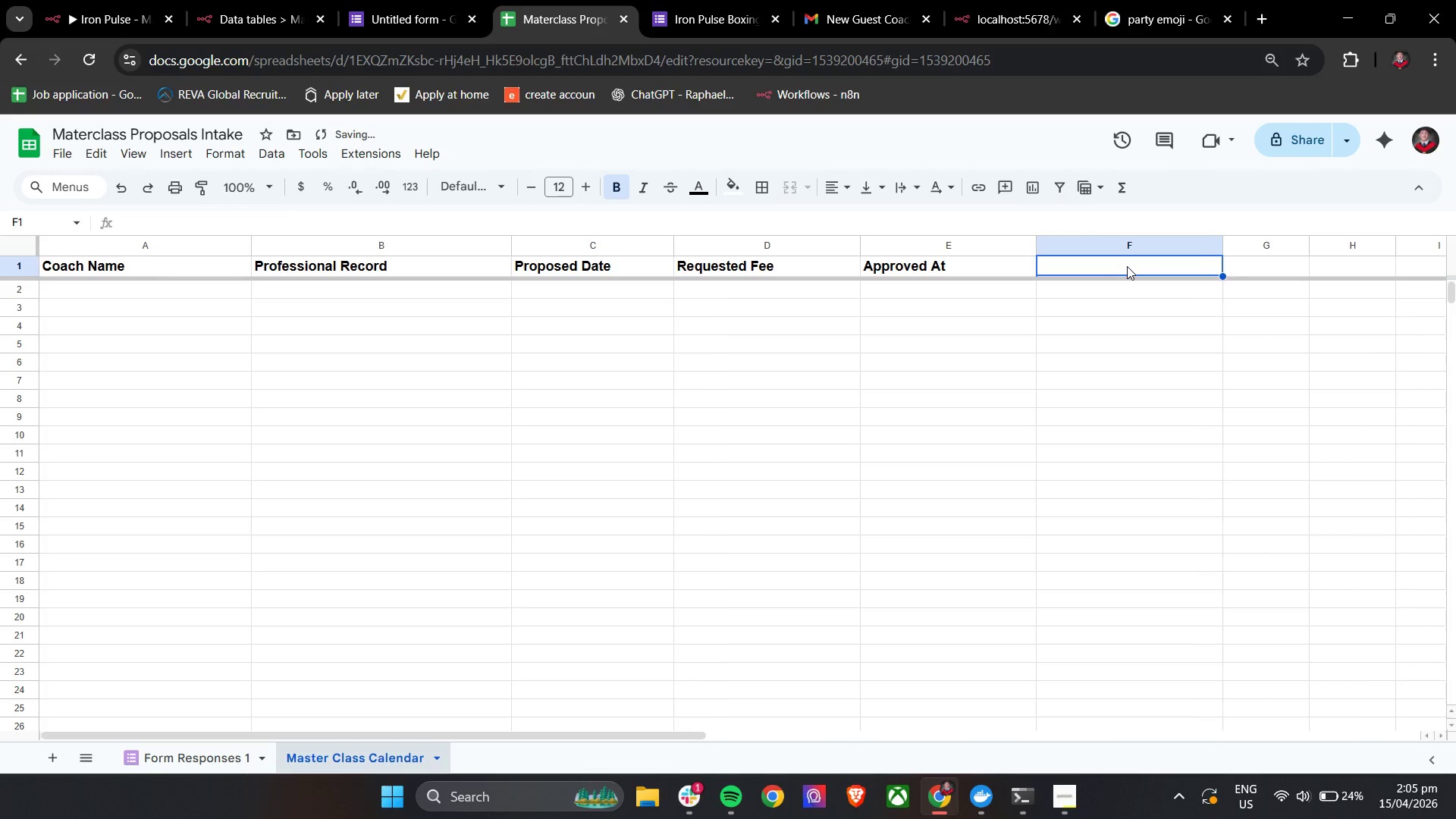 
type(Status)
 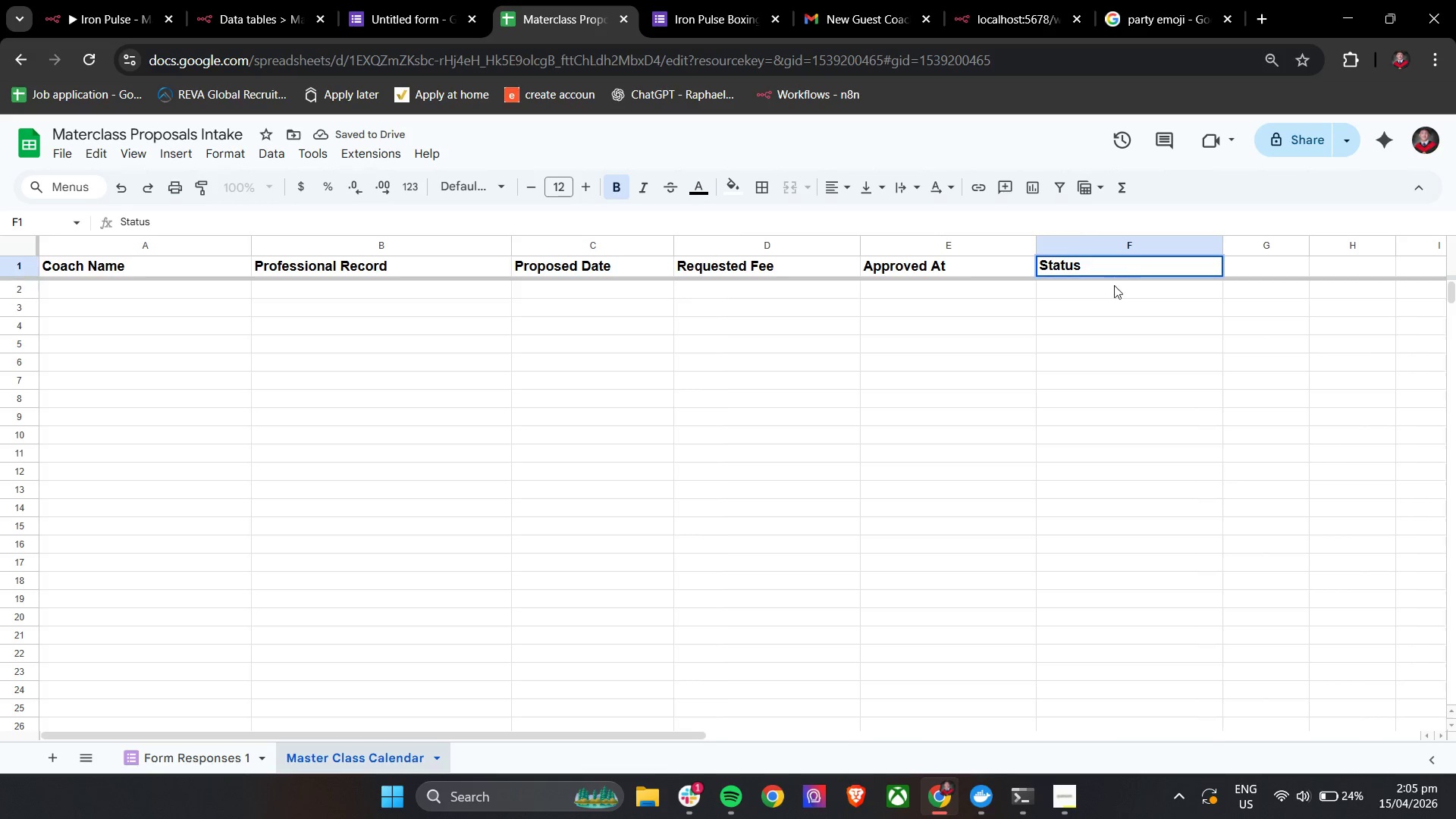 
left_click([1100, 288])
 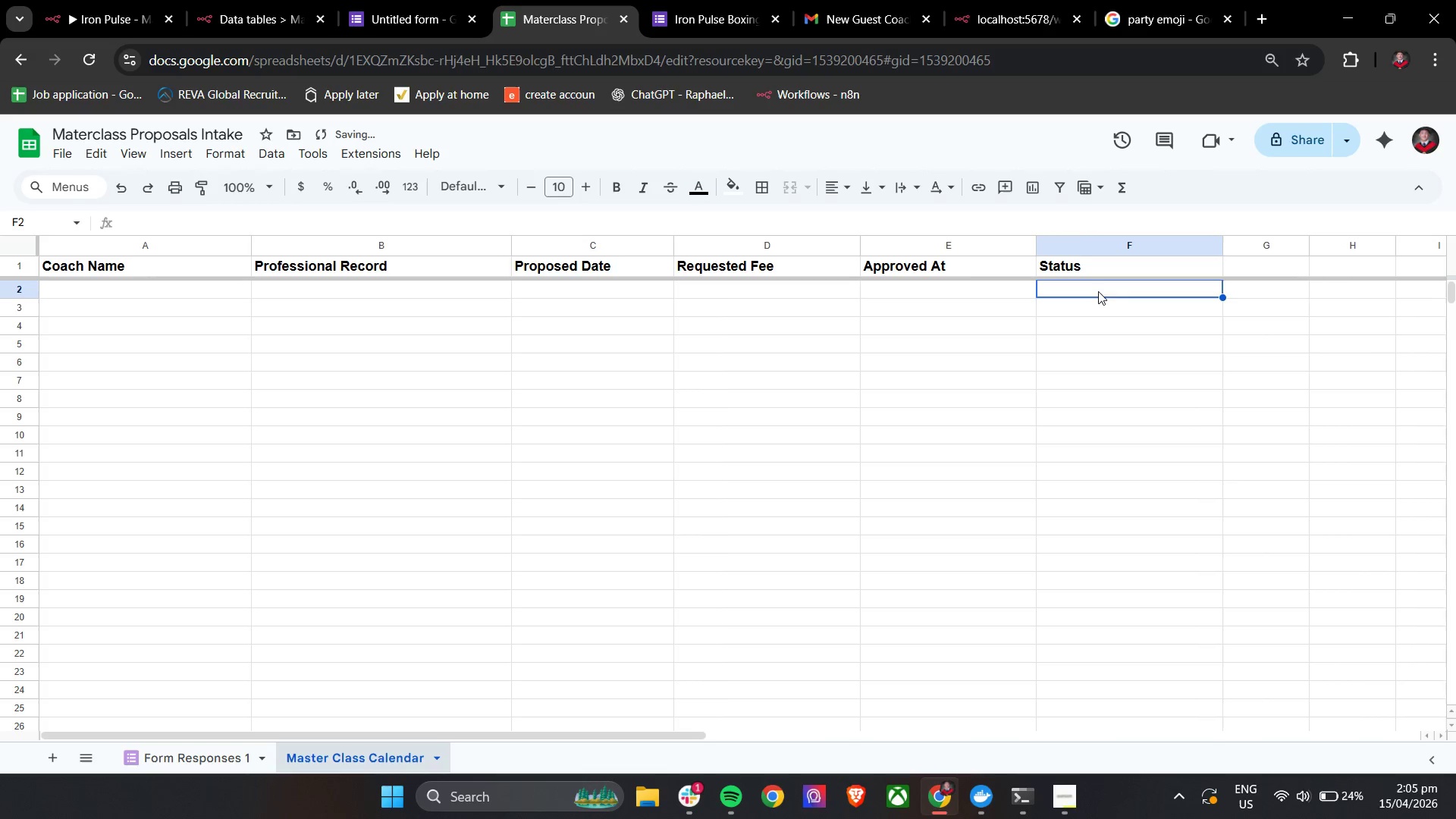 
scroll: coordinate [1031, 425], scroll_direction: up, amount: 4.0
 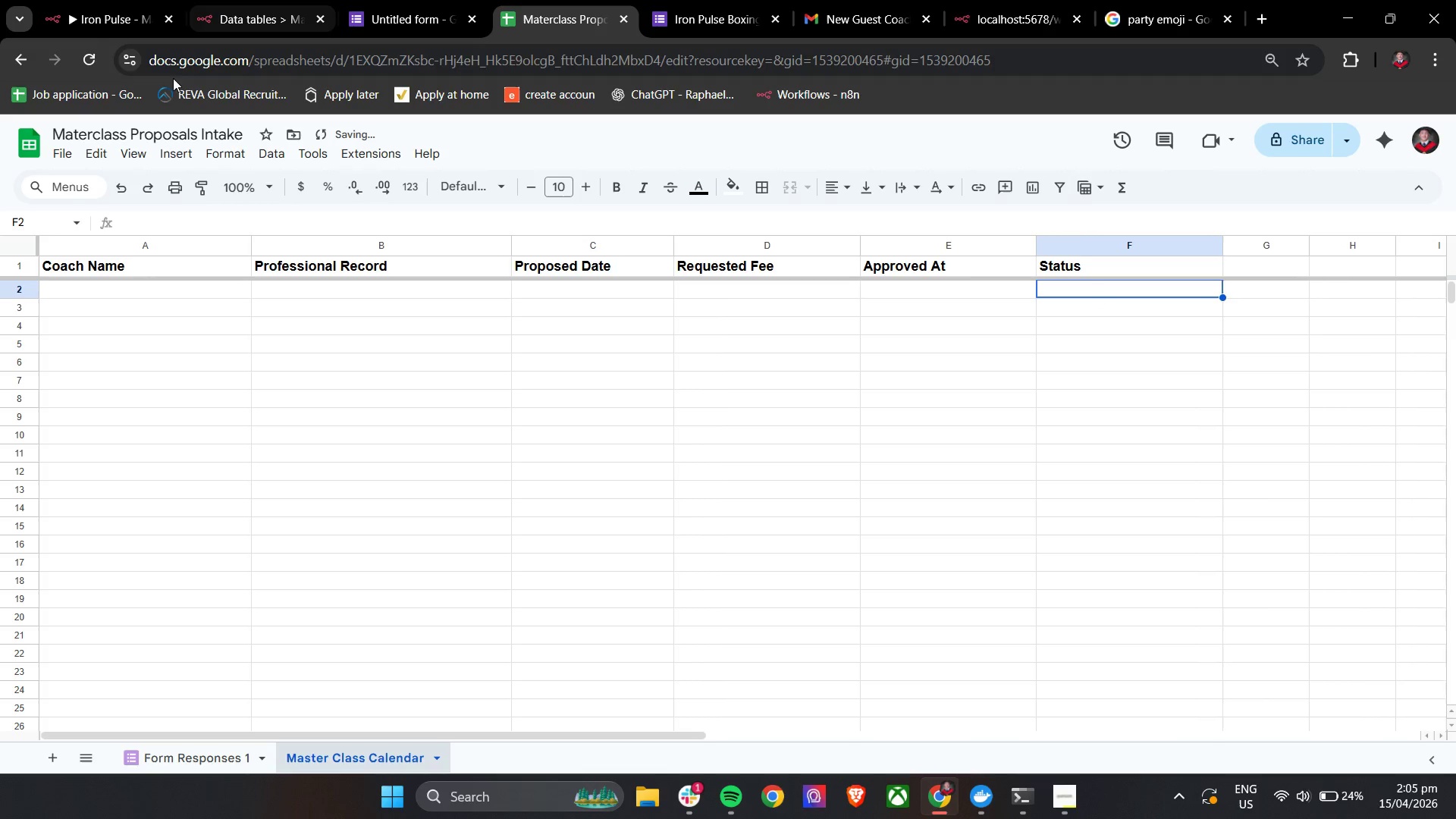 
left_click([102, 8])
 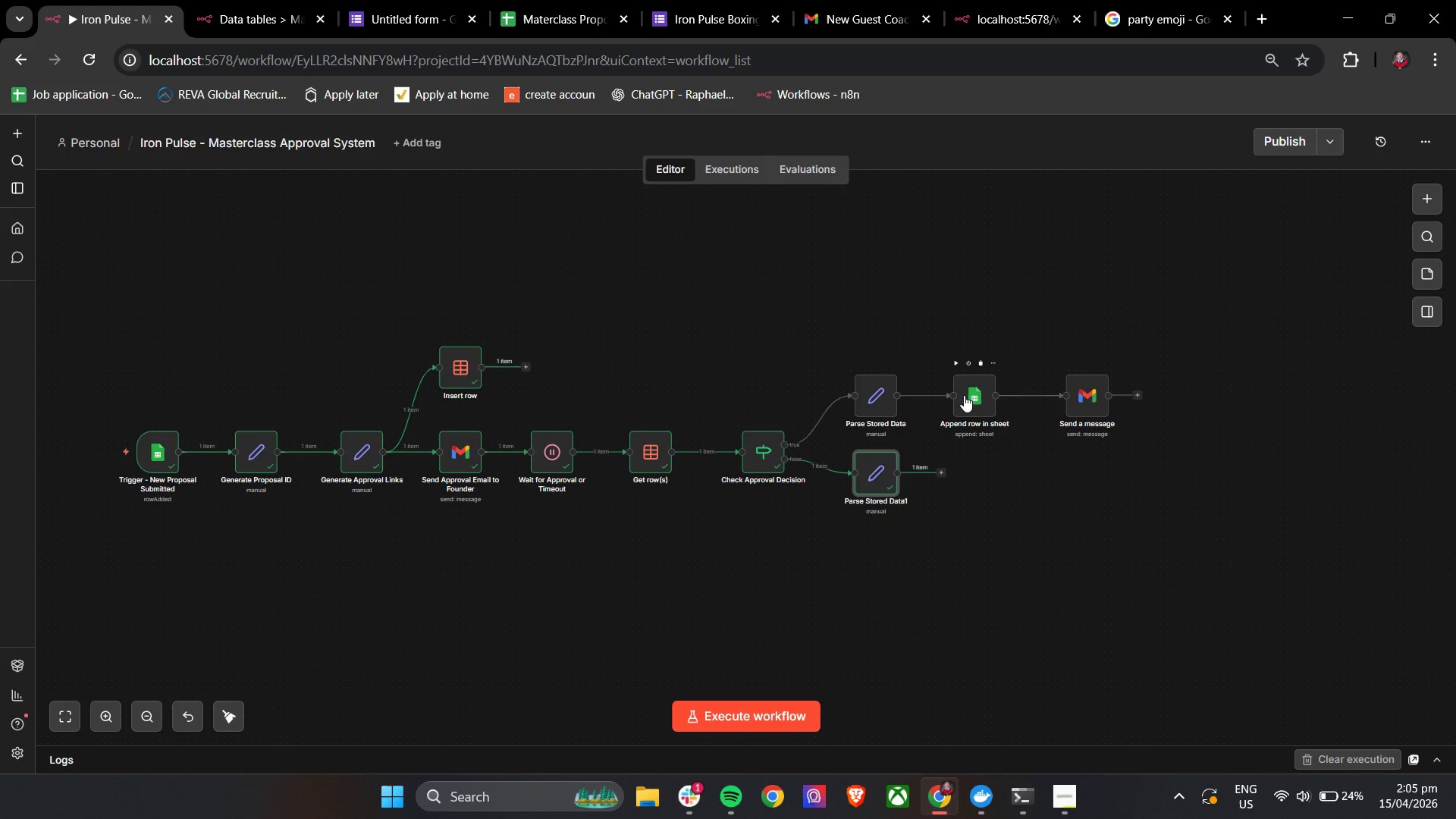 
double_click([964, 395])
 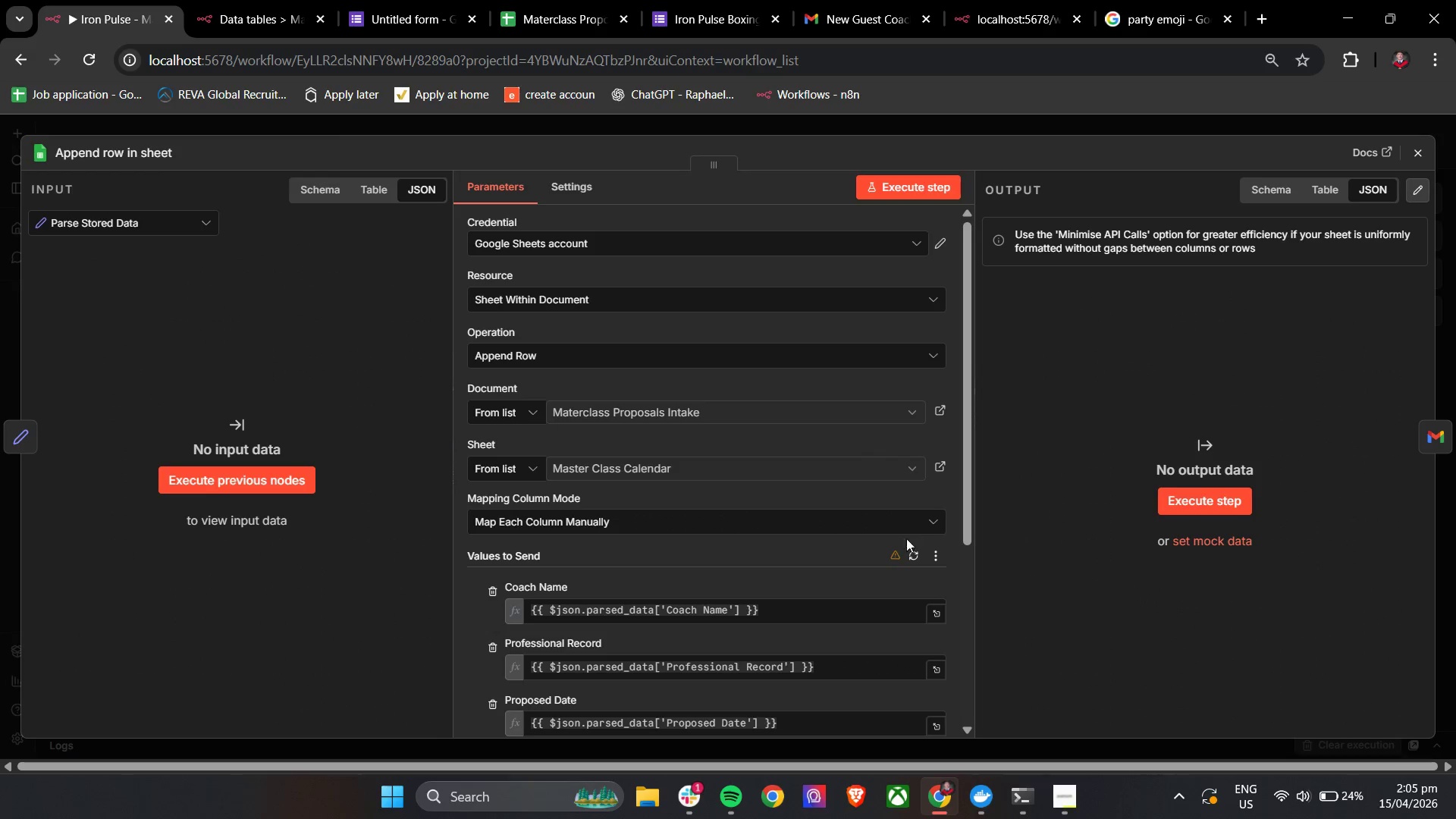 
scroll: coordinate [758, 491], scroll_direction: down, amount: 5.0
 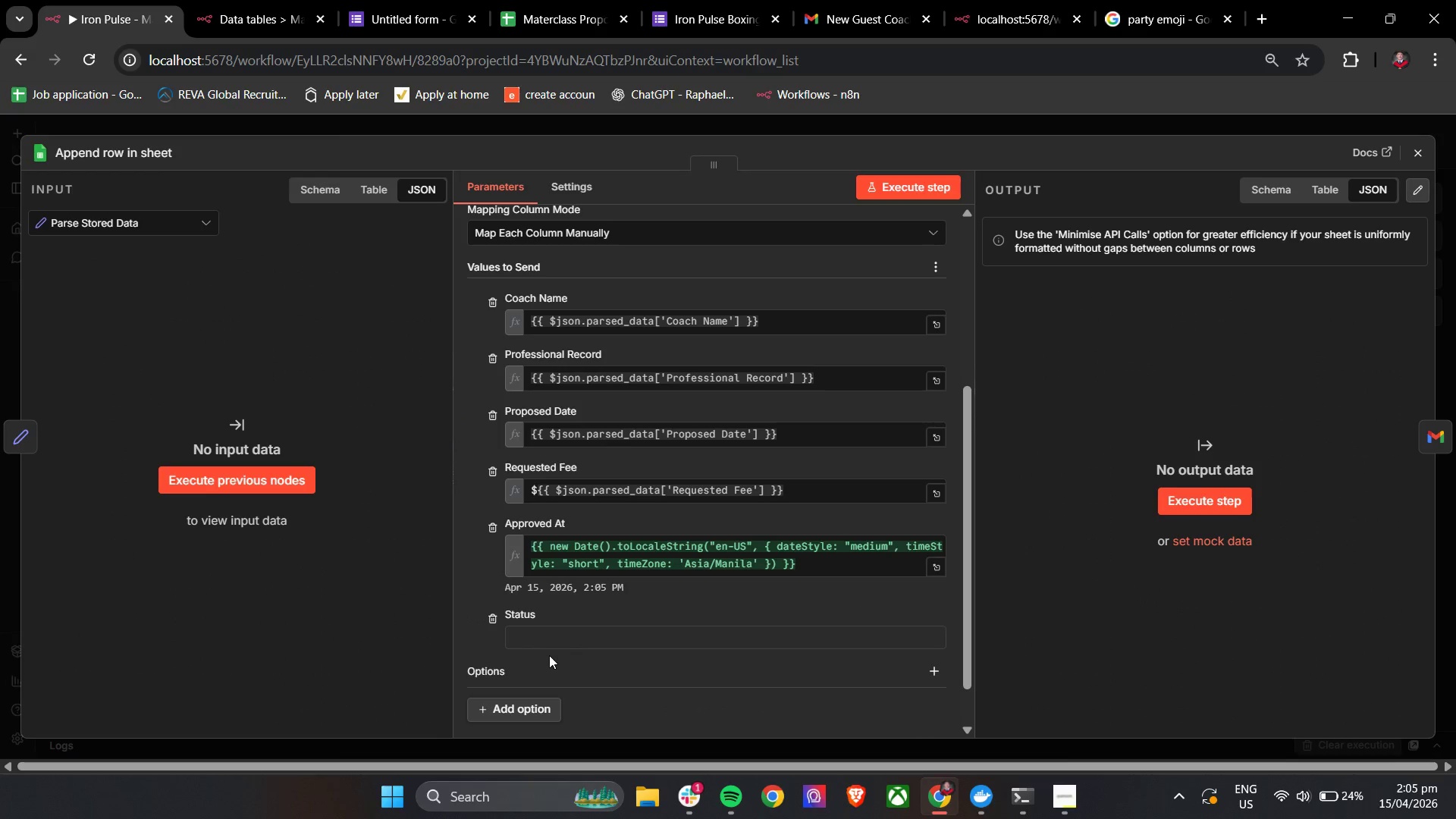 
left_click([558, 643])
 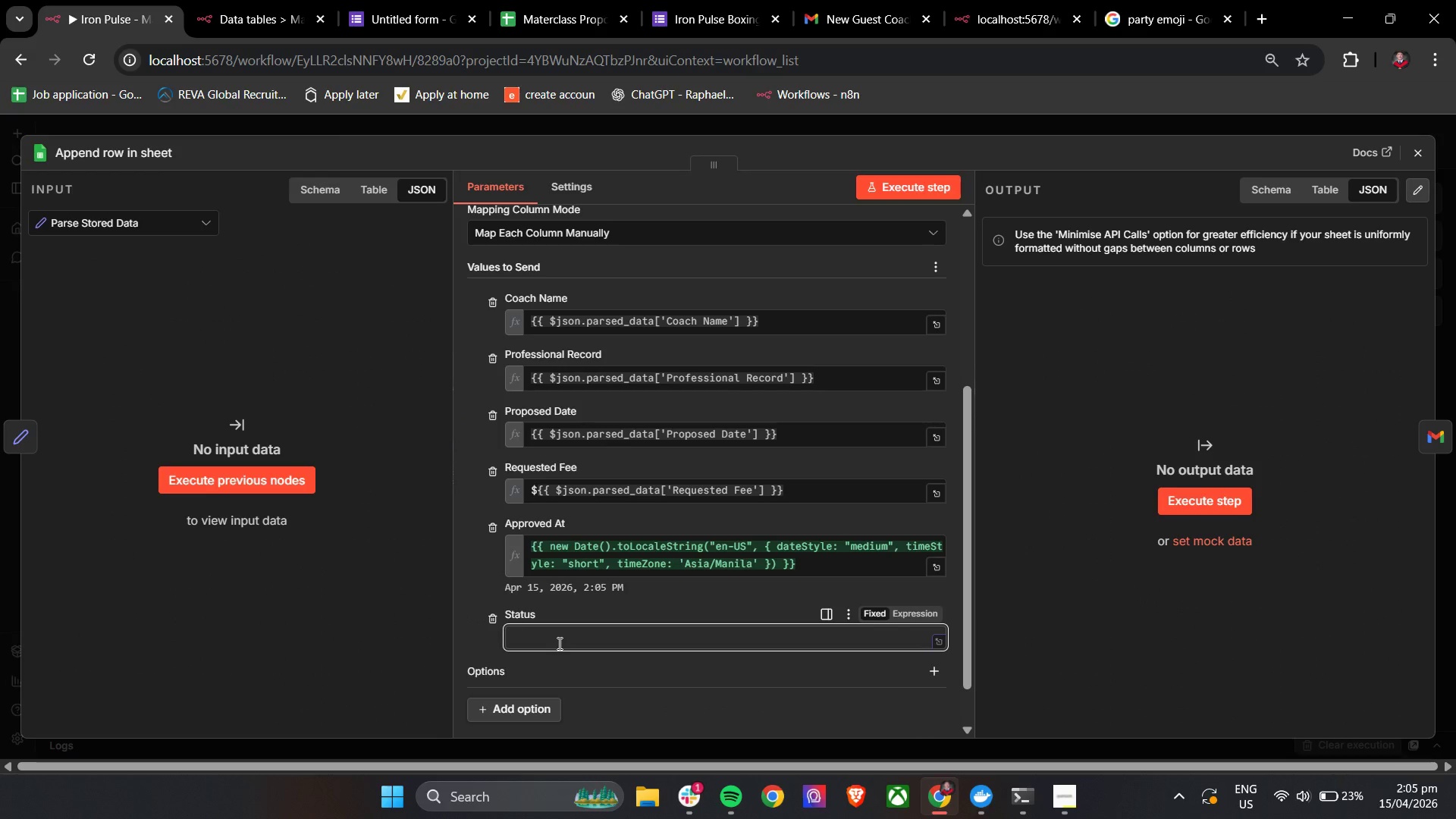 
type(Approve)
 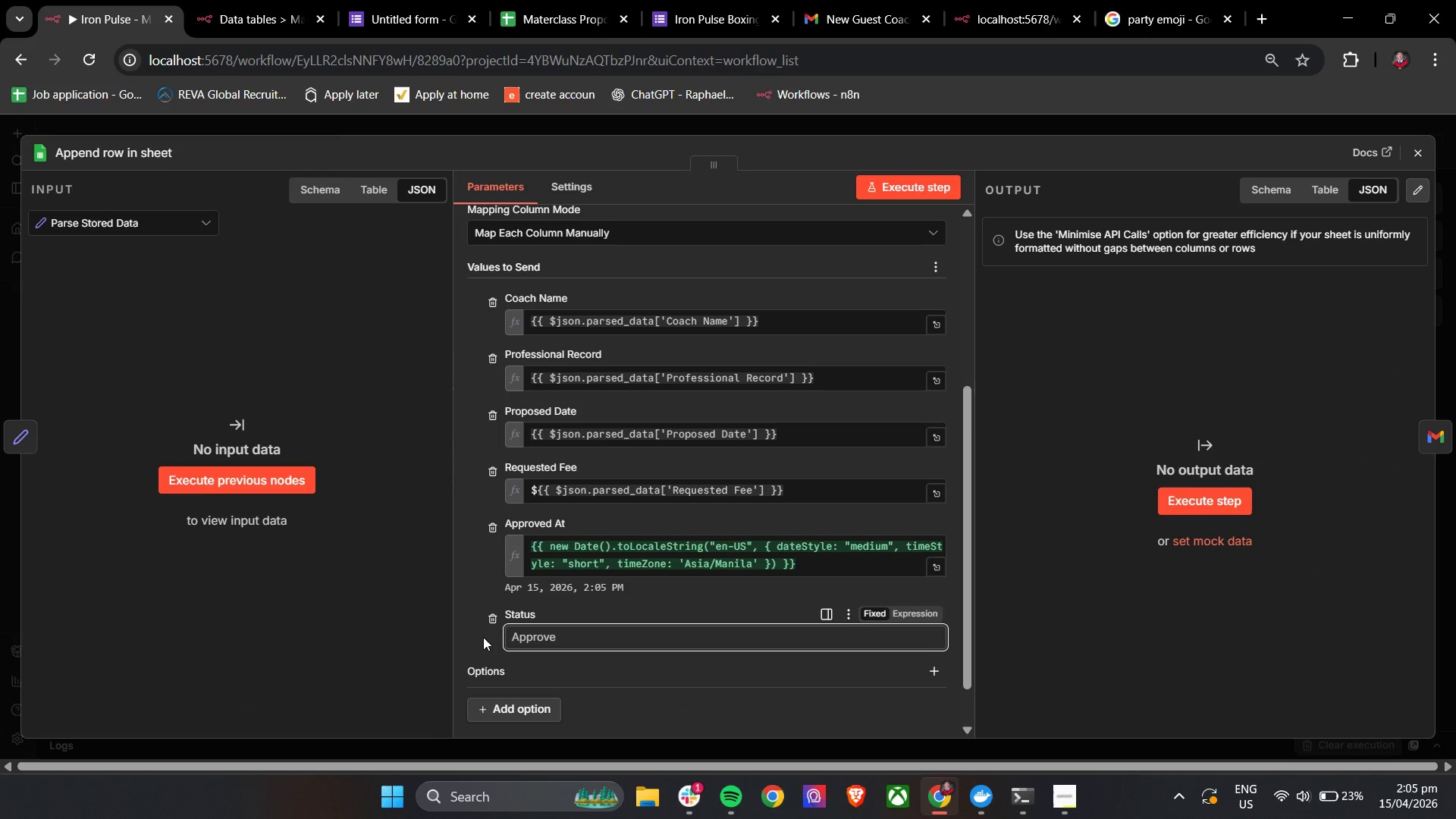 
left_click([483, 637])
 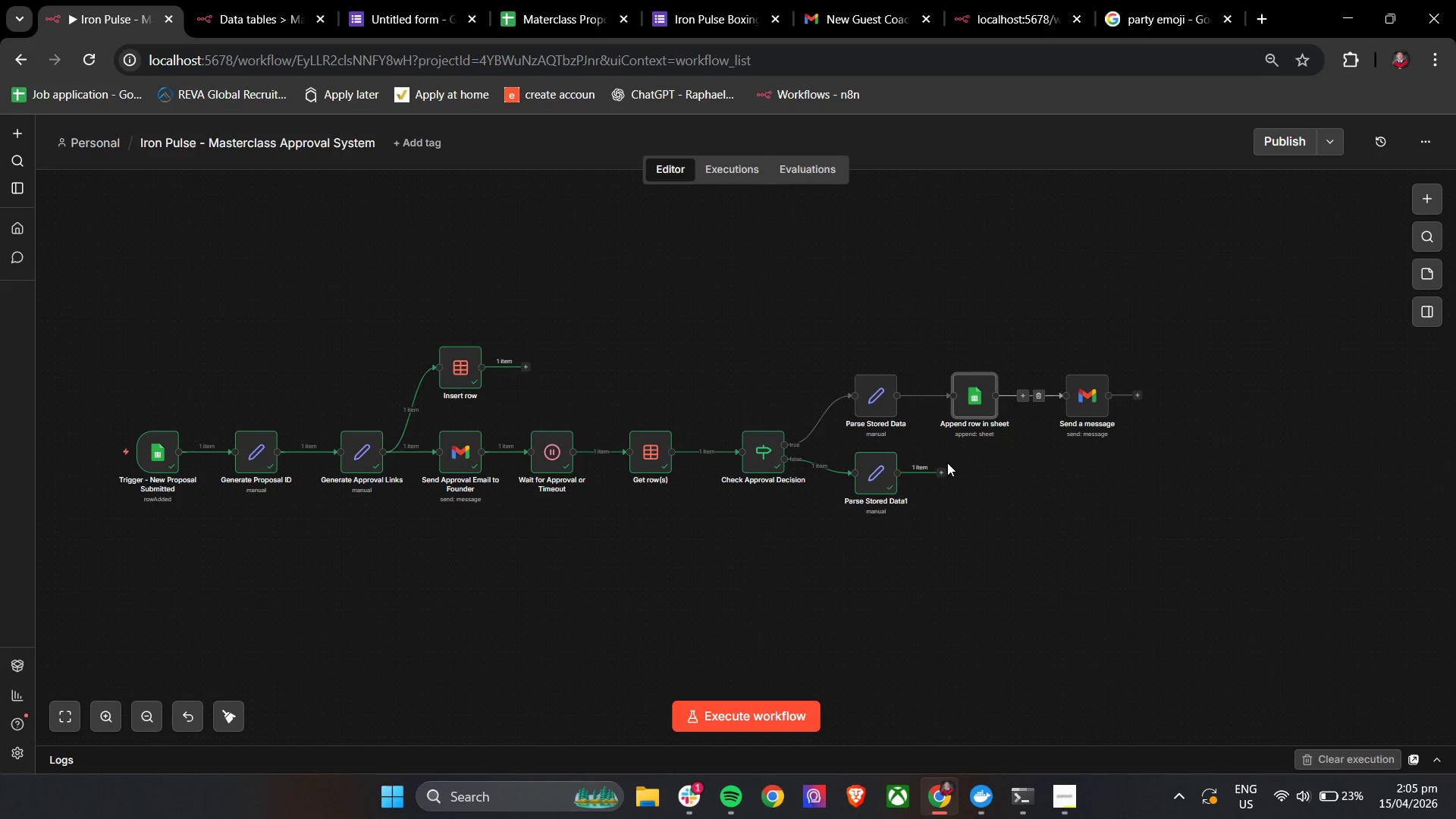 
hold_key(key=ControlLeft, duration=0.34)
 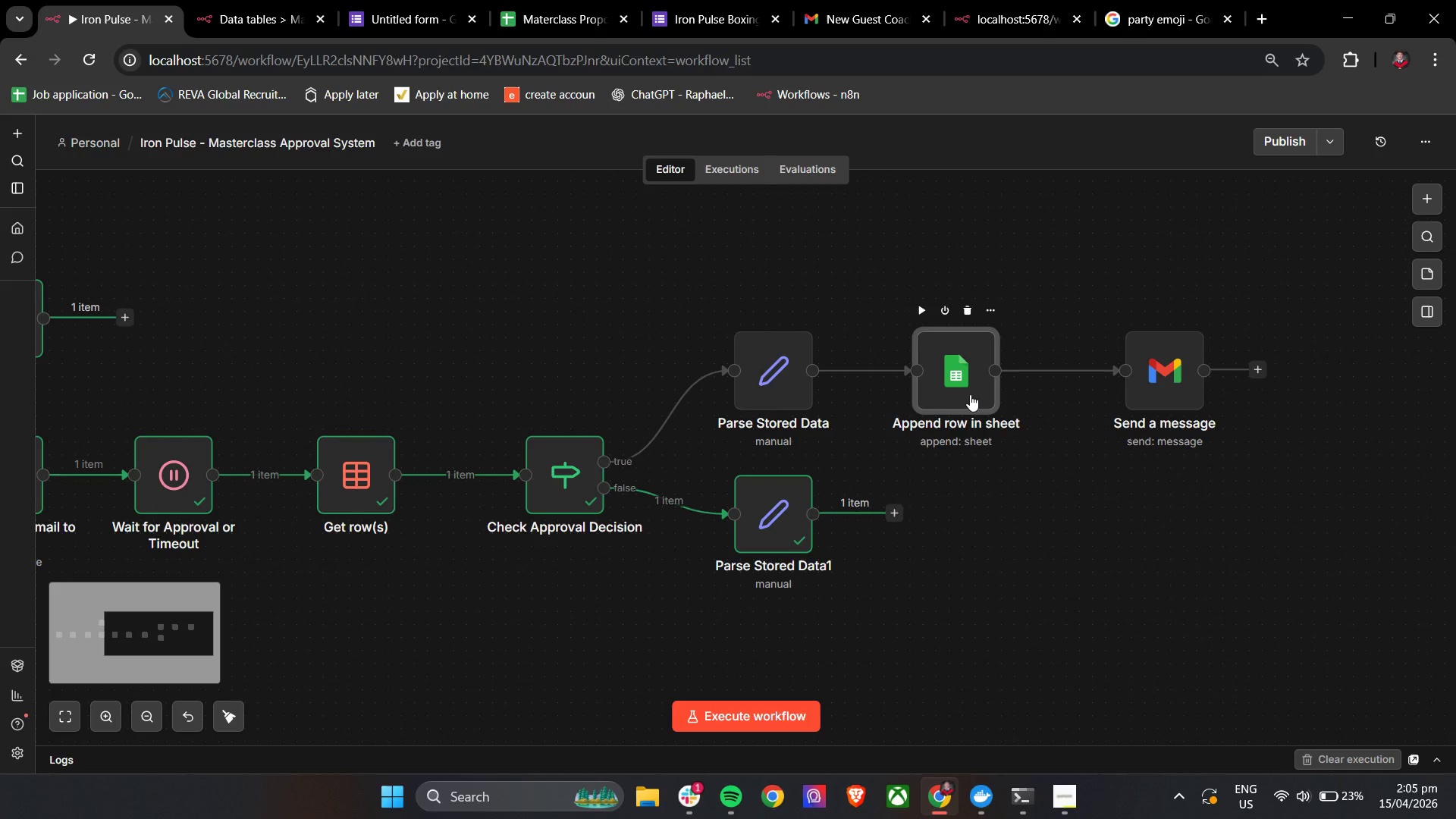 
left_click([970, 394])
 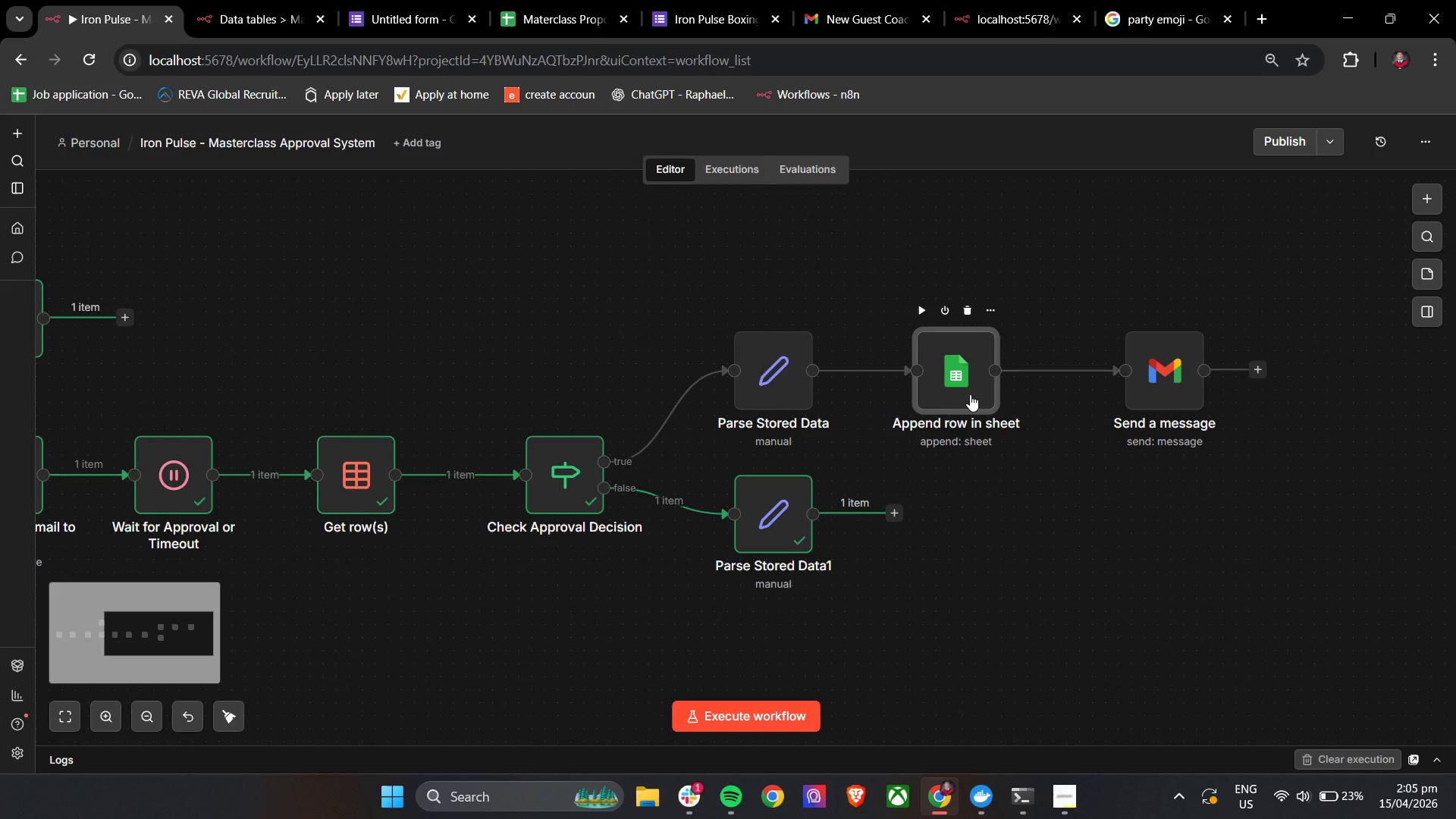 
scroll: coordinate [996, 425], scroll_direction: up, amount: 4.0
 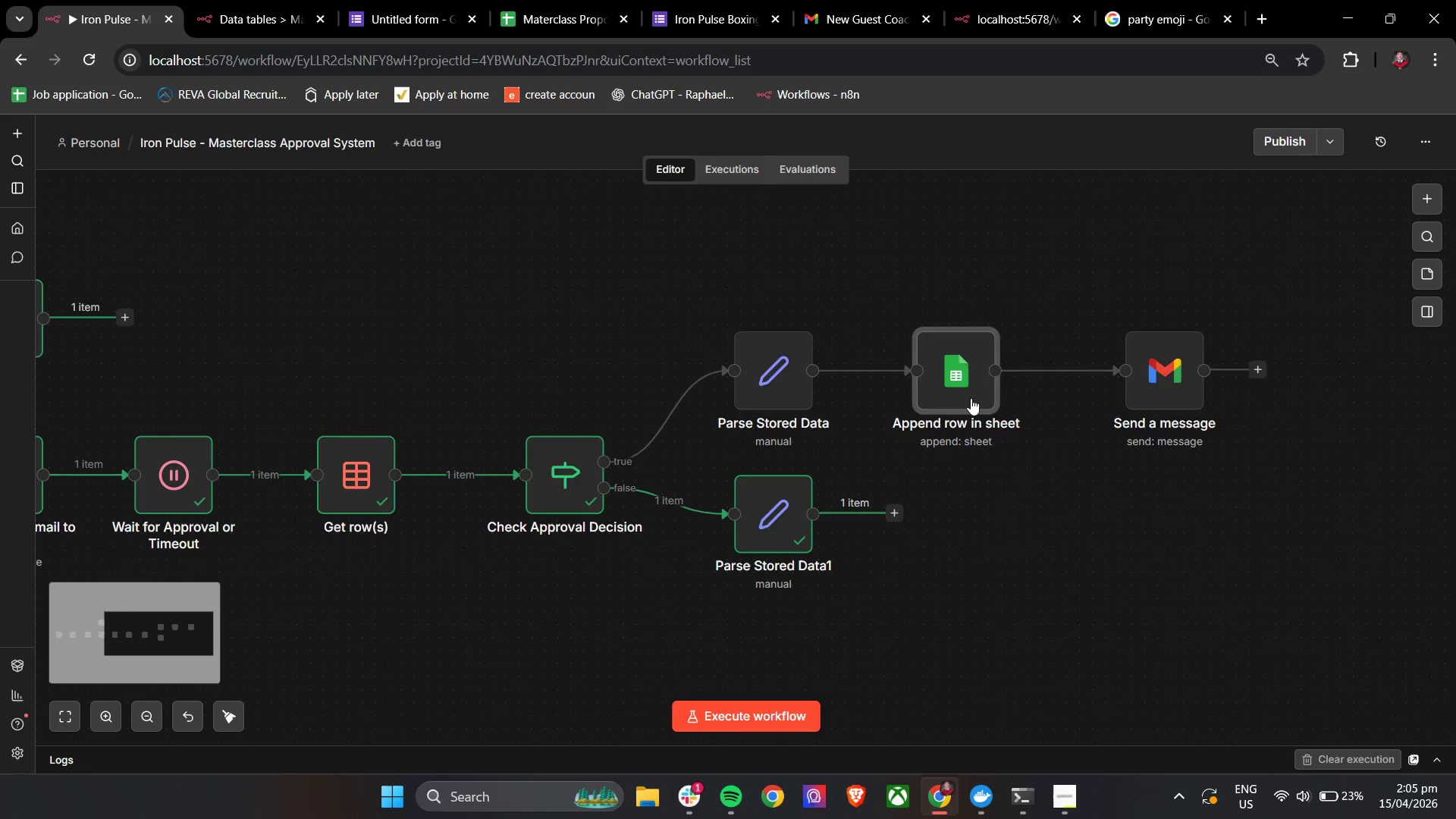 
key(Control+ControlLeft)
 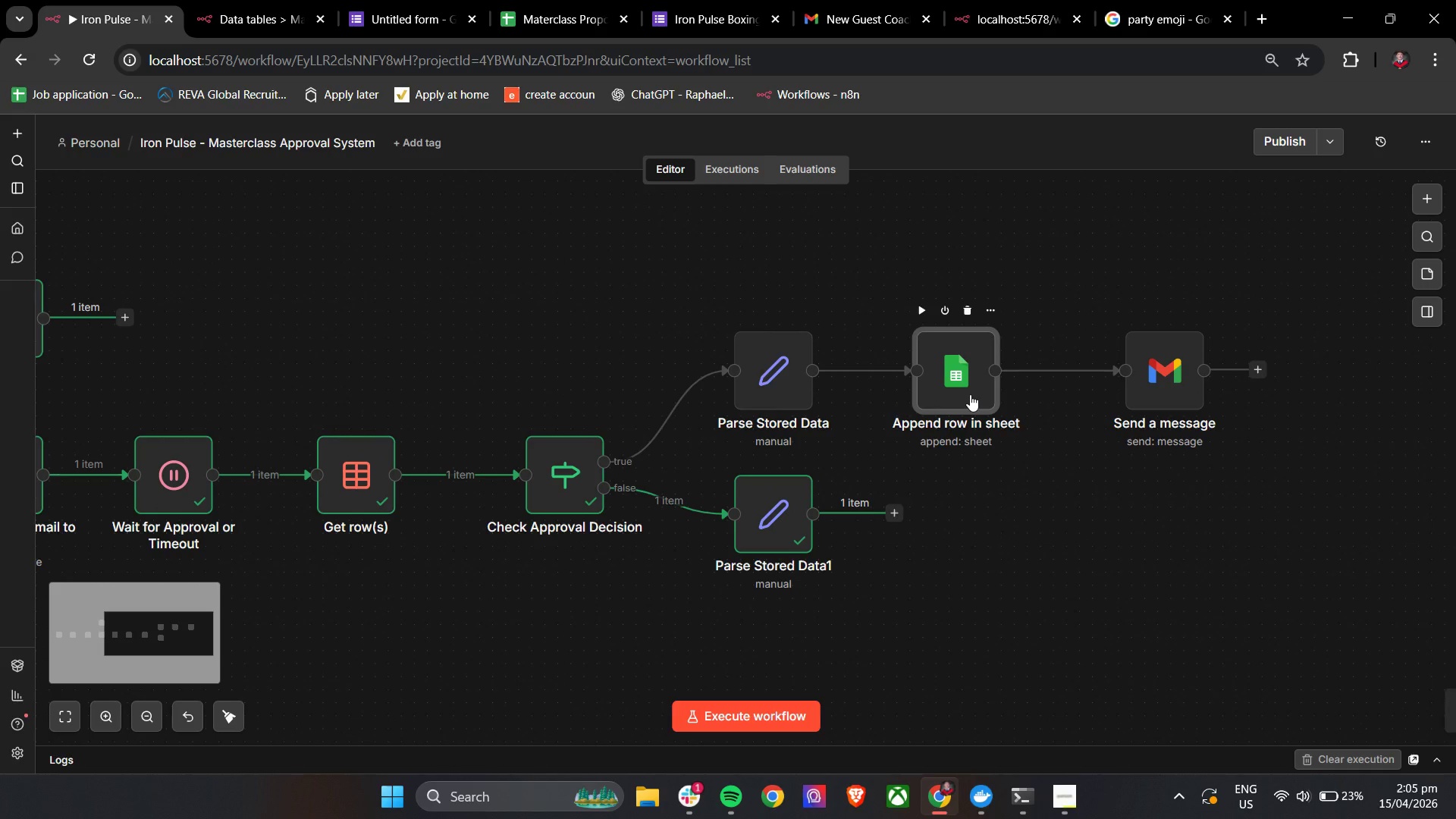 
key(Control+C)
 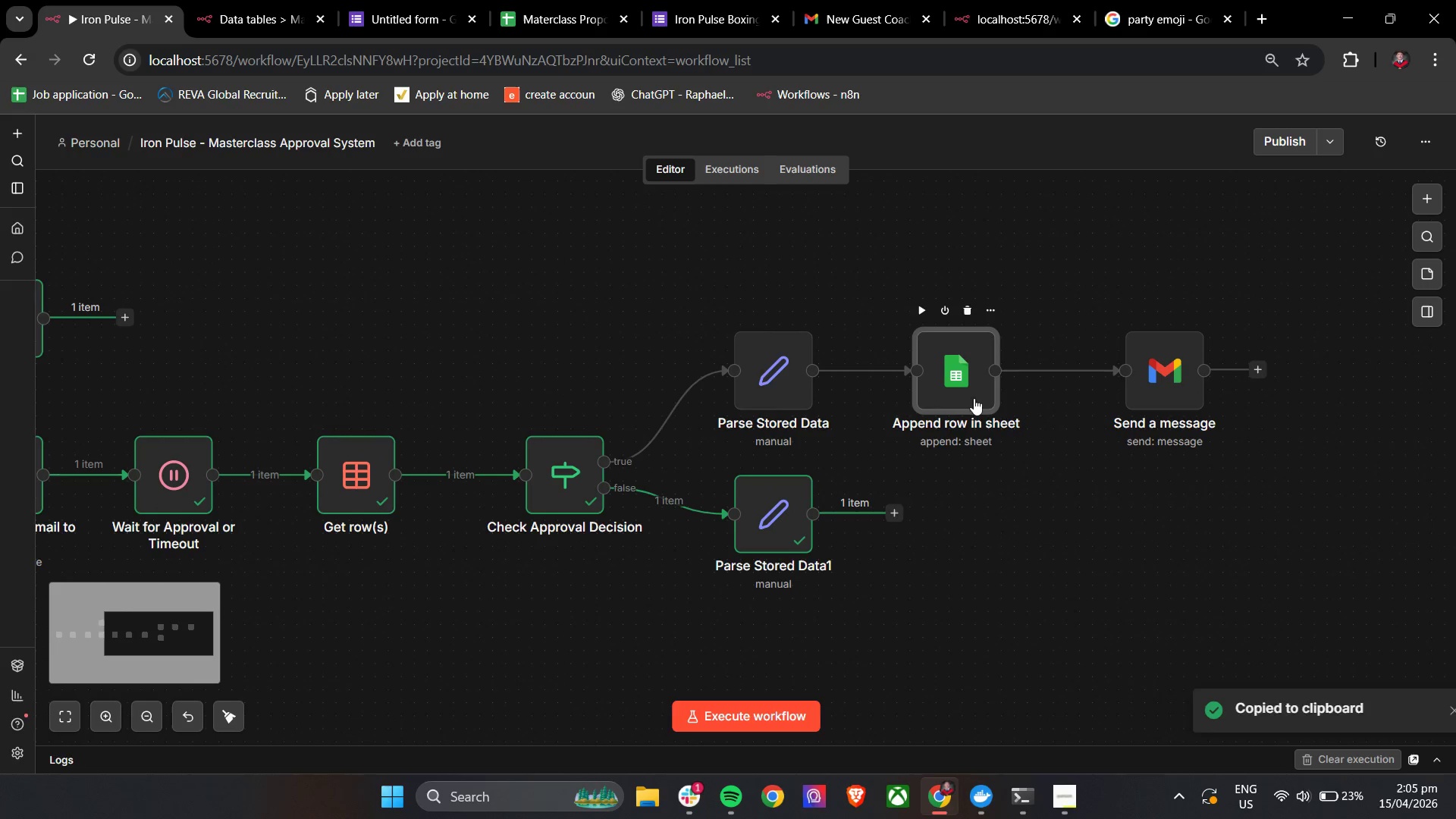 
key(Control+V)
 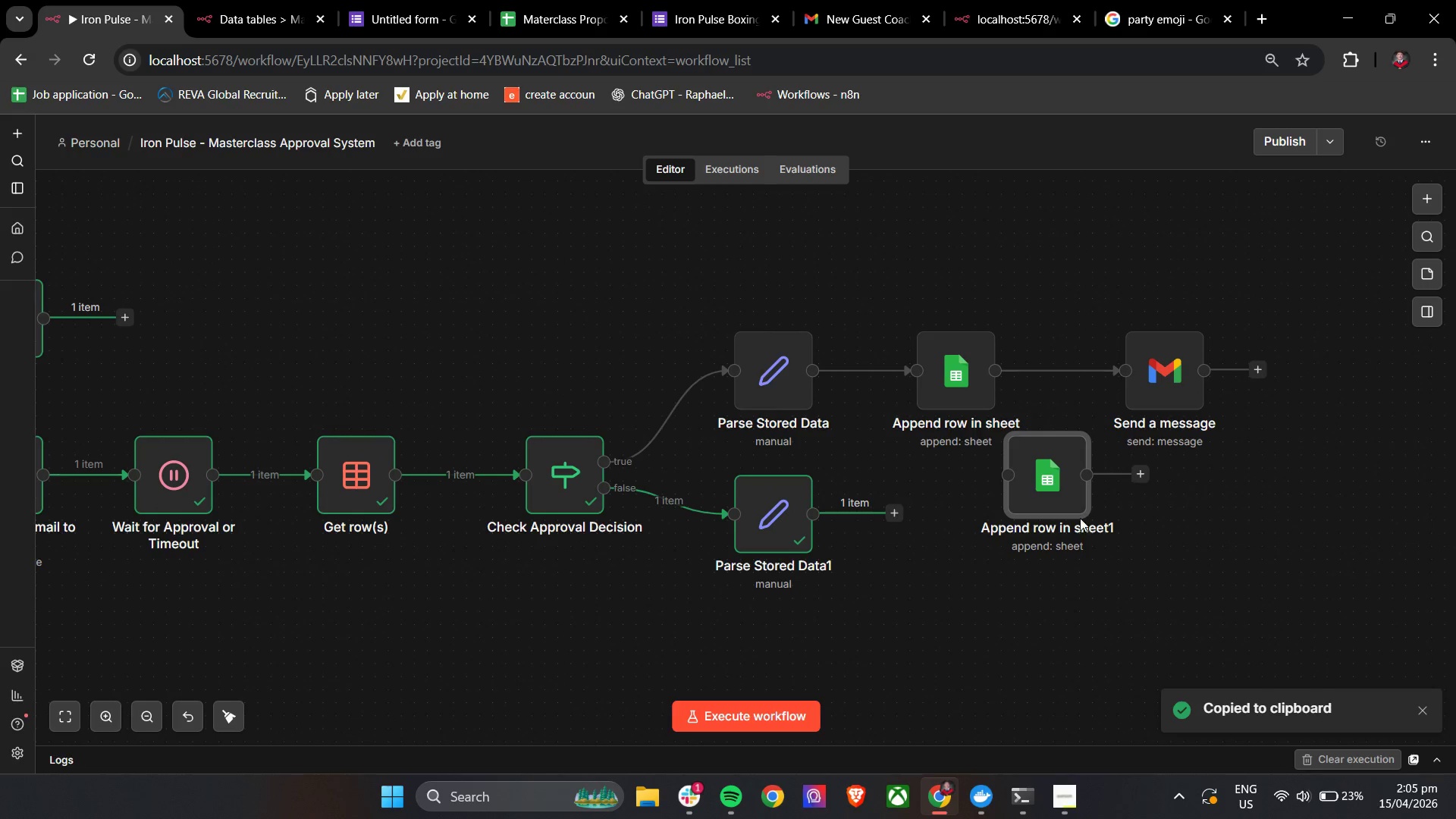 
left_click_drag(start_coordinate=[1030, 482], to_coordinate=[941, 526])
 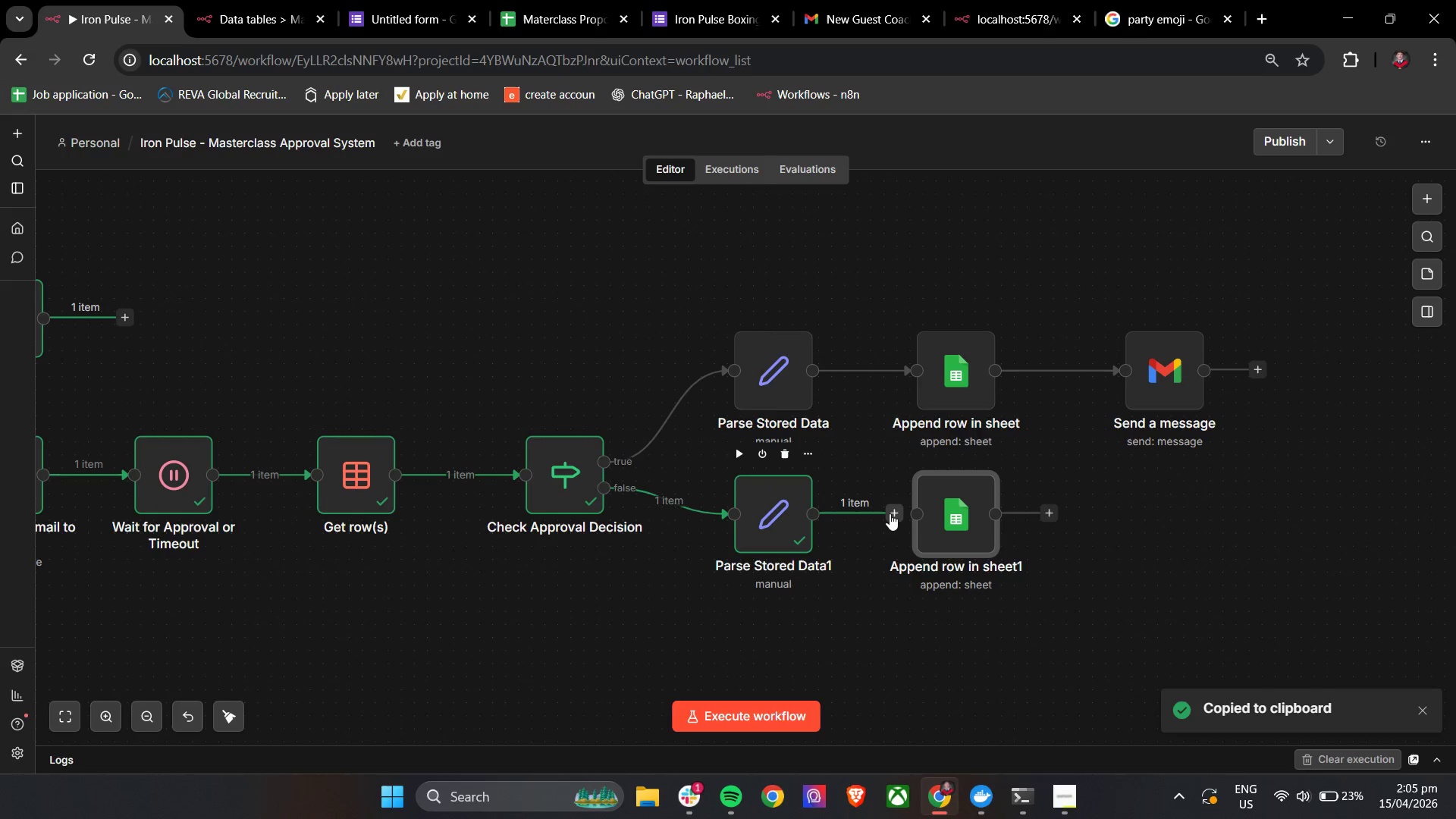 
left_click_drag(start_coordinate=[890, 513], to_coordinate=[918, 519])
 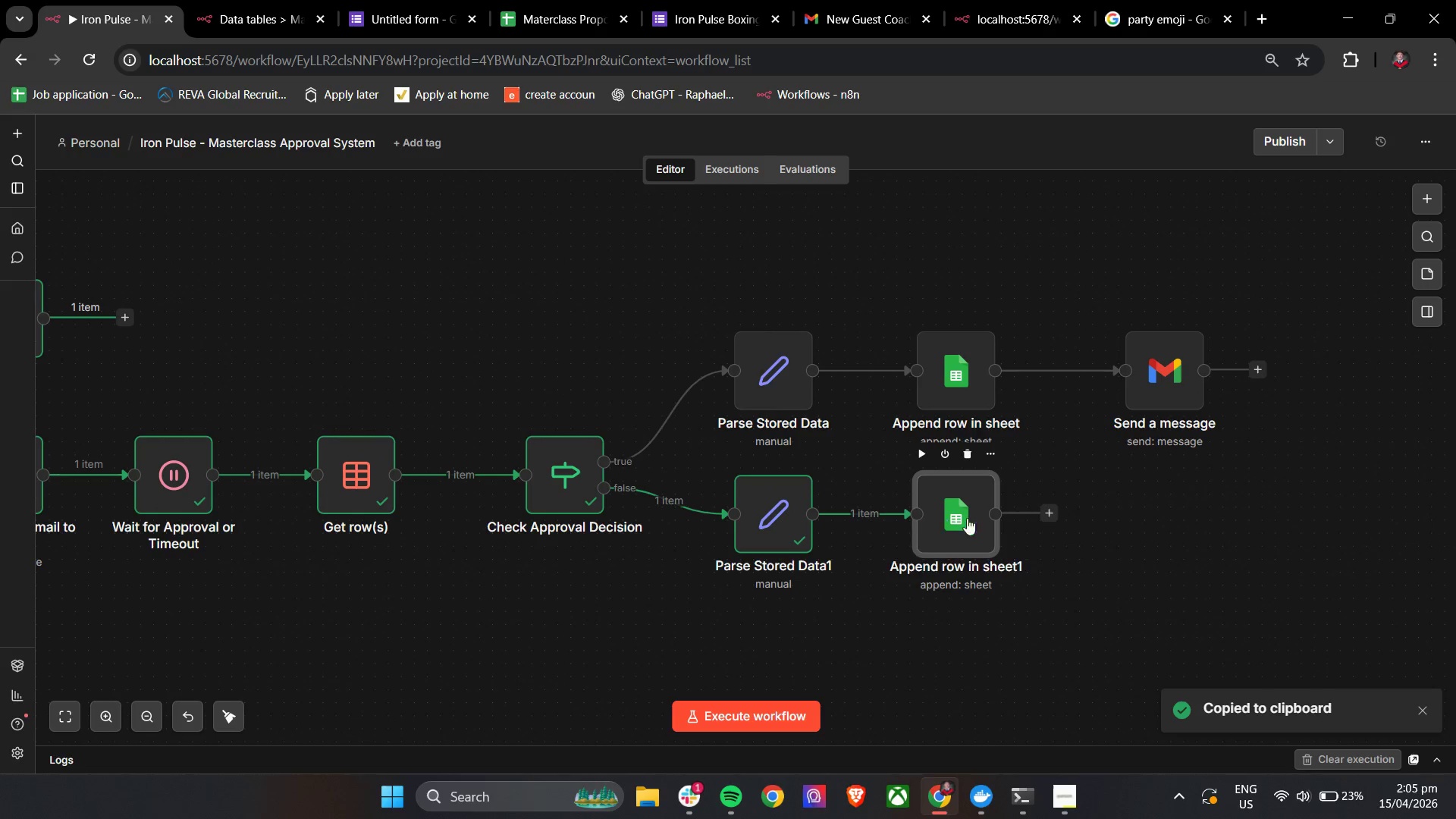 
left_click_drag(start_coordinate=[946, 519], to_coordinate=[967, 518])
 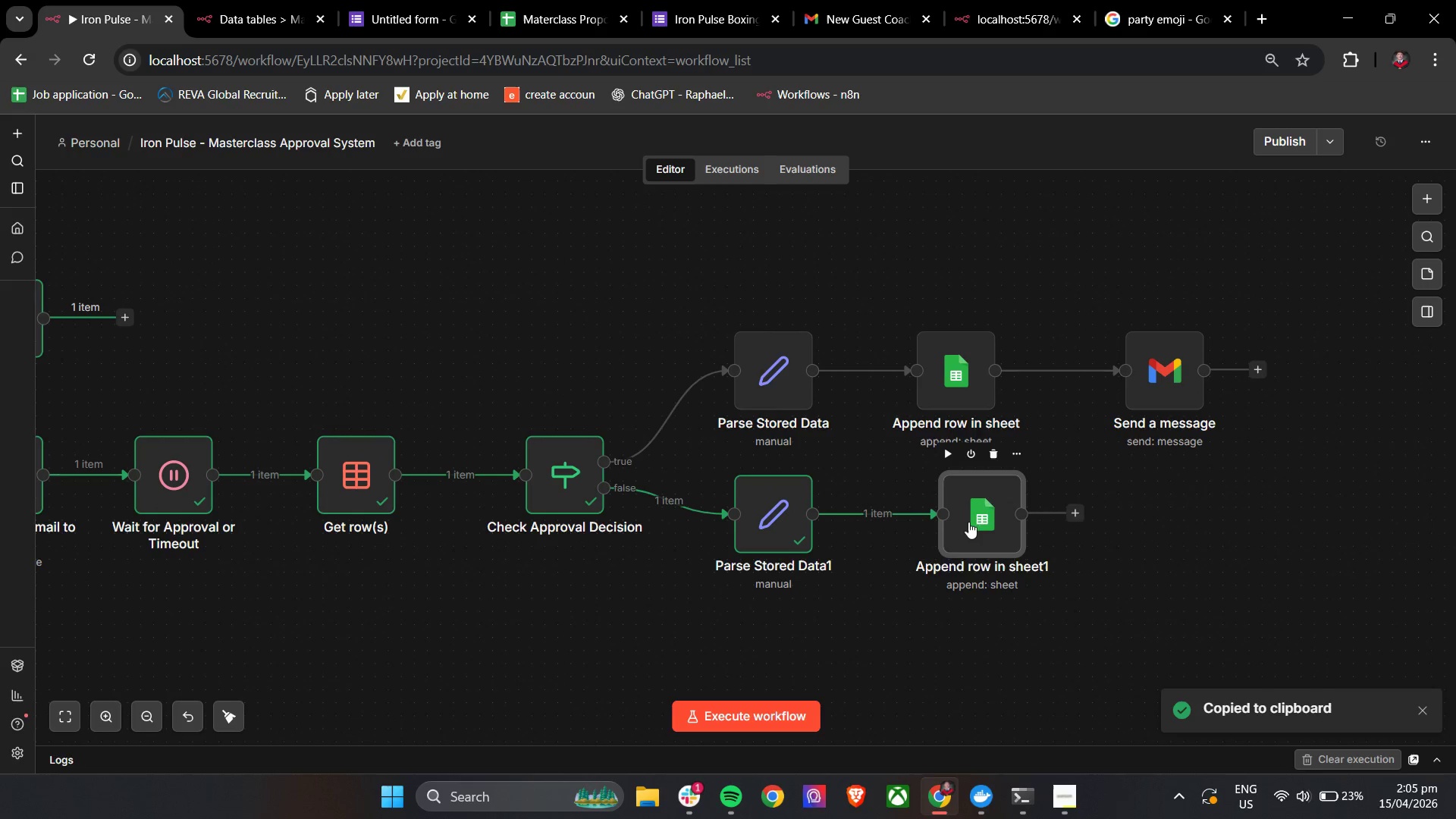 
left_click_drag(start_coordinate=[970, 518], to_coordinate=[949, 522])
 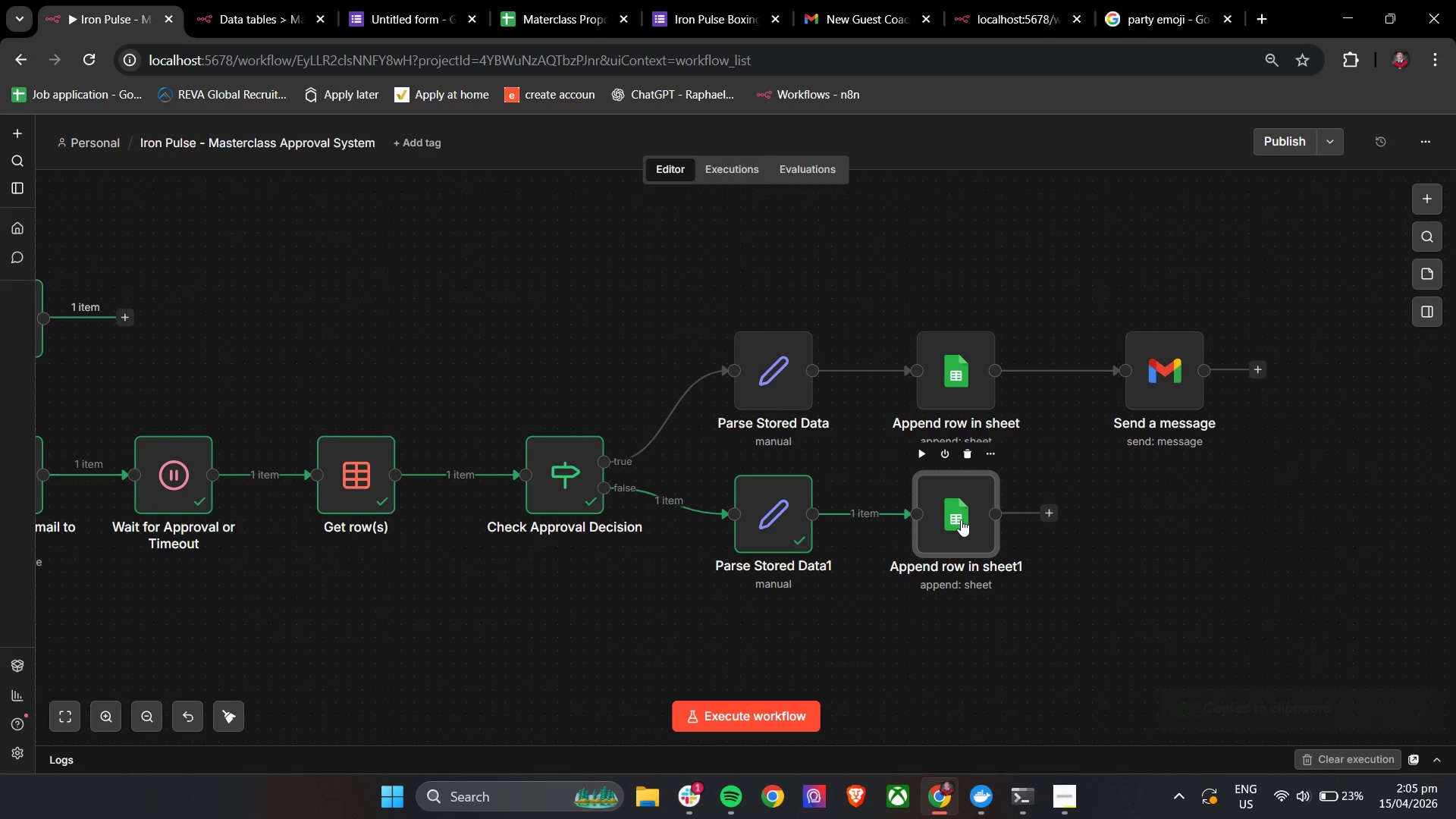 
double_click([961, 519])
 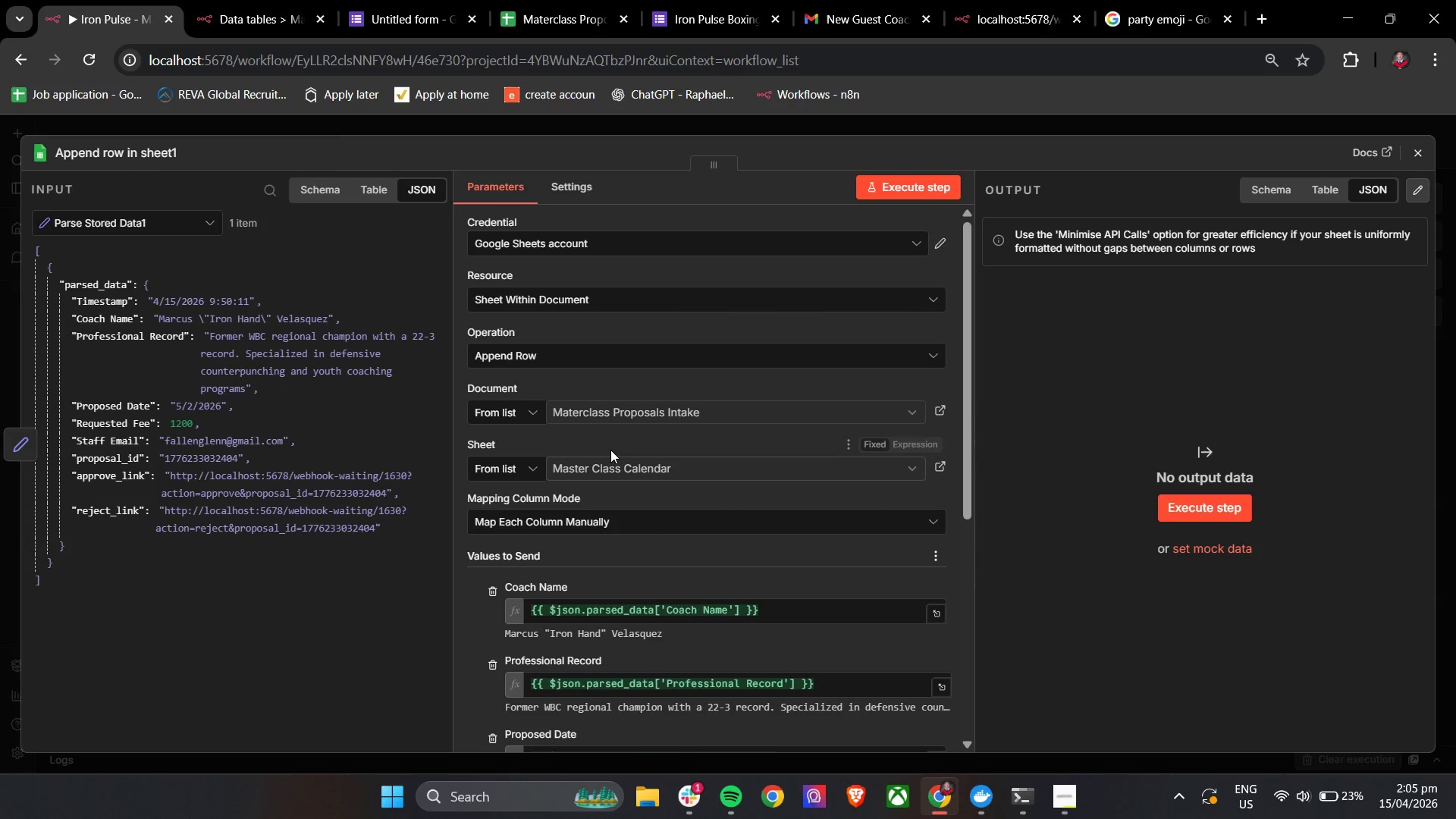 
scroll: coordinate [587, 445], scroll_direction: down, amount: 2.0
 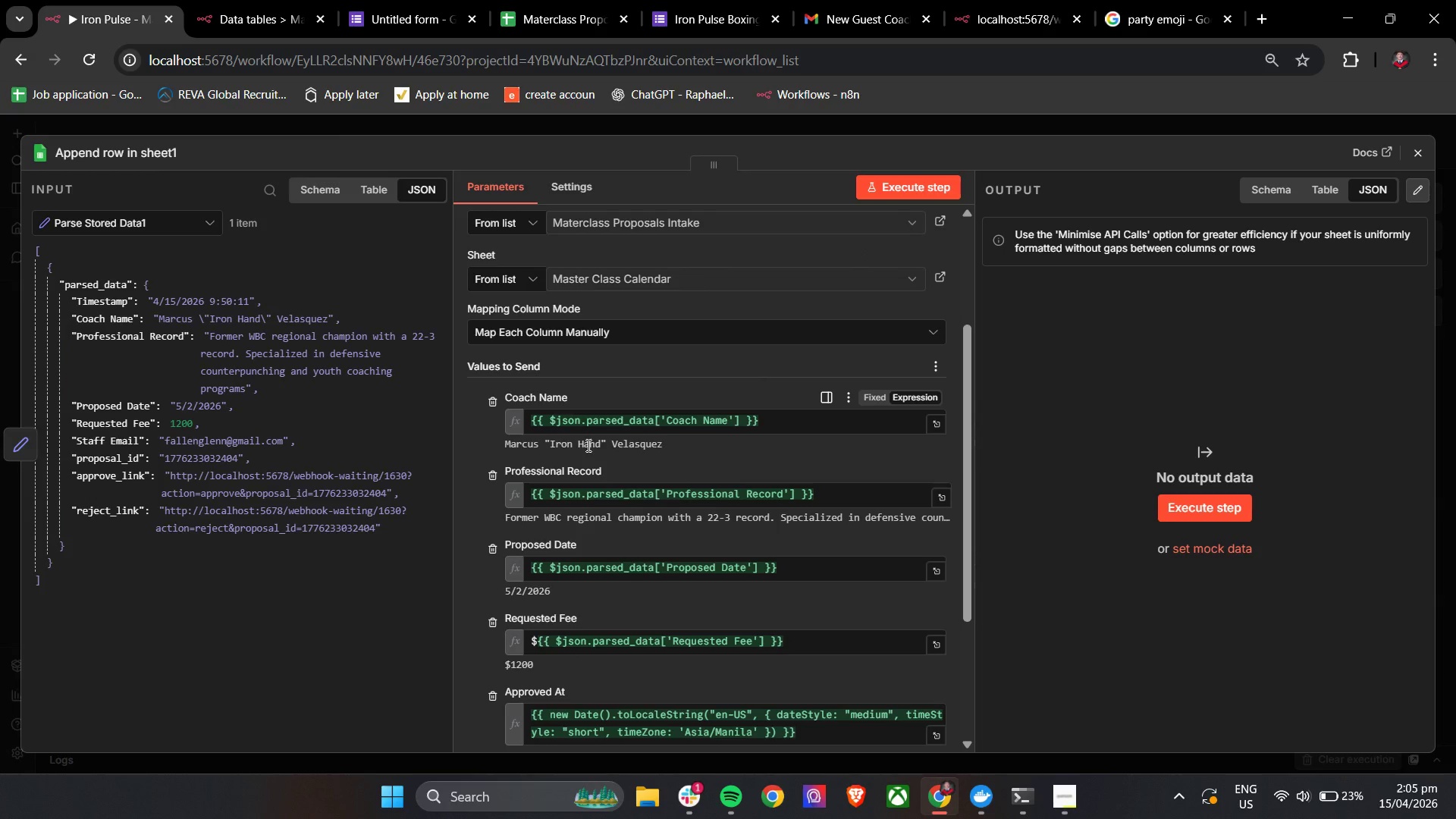 
scroll: coordinate [592, 444], scroll_direction: up, amount: 4.0
 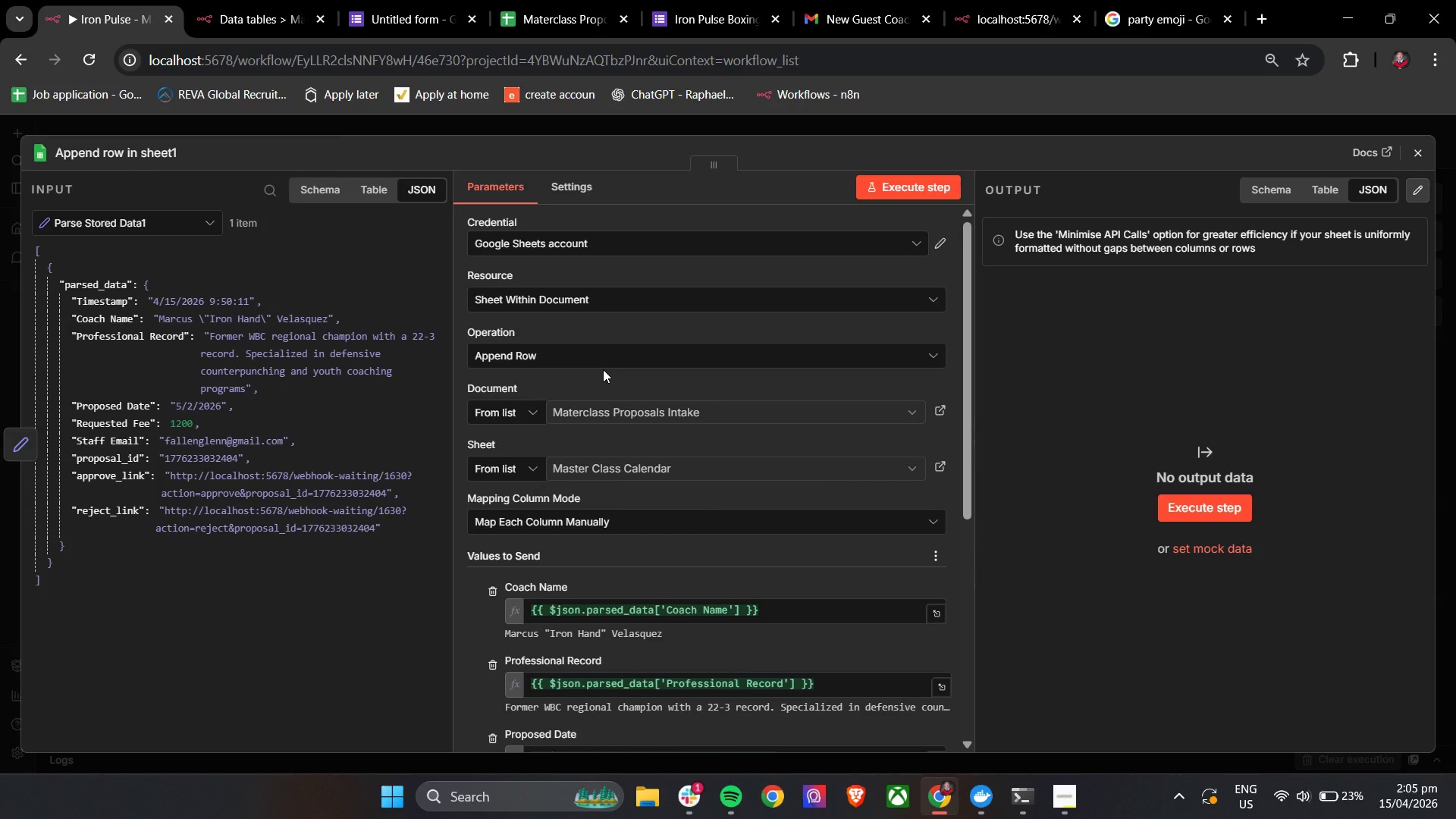 
scroll: coordinate [603, 369], scroll_direction: down, amount: 10.0
 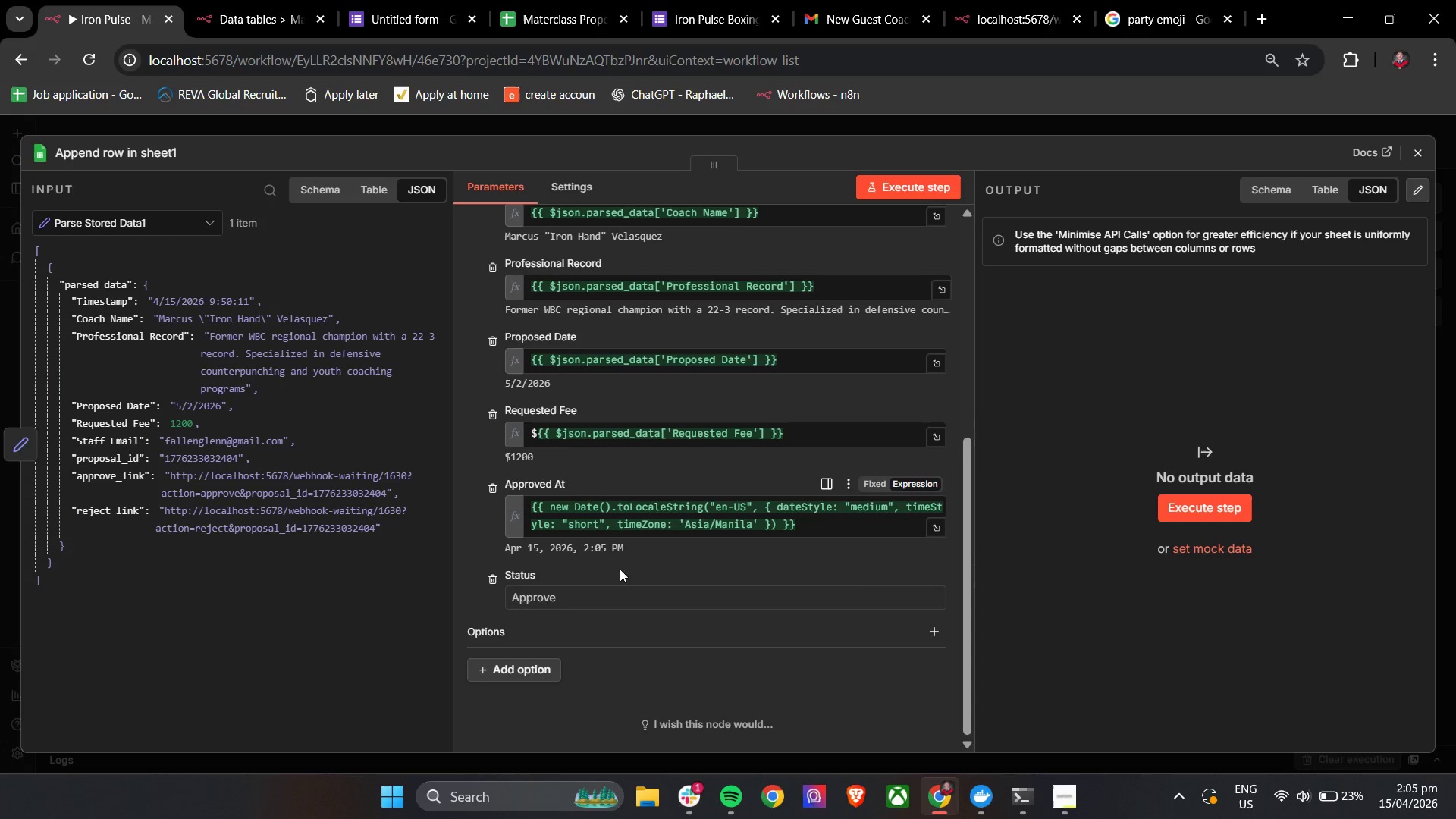 
left_click([603, 597])
 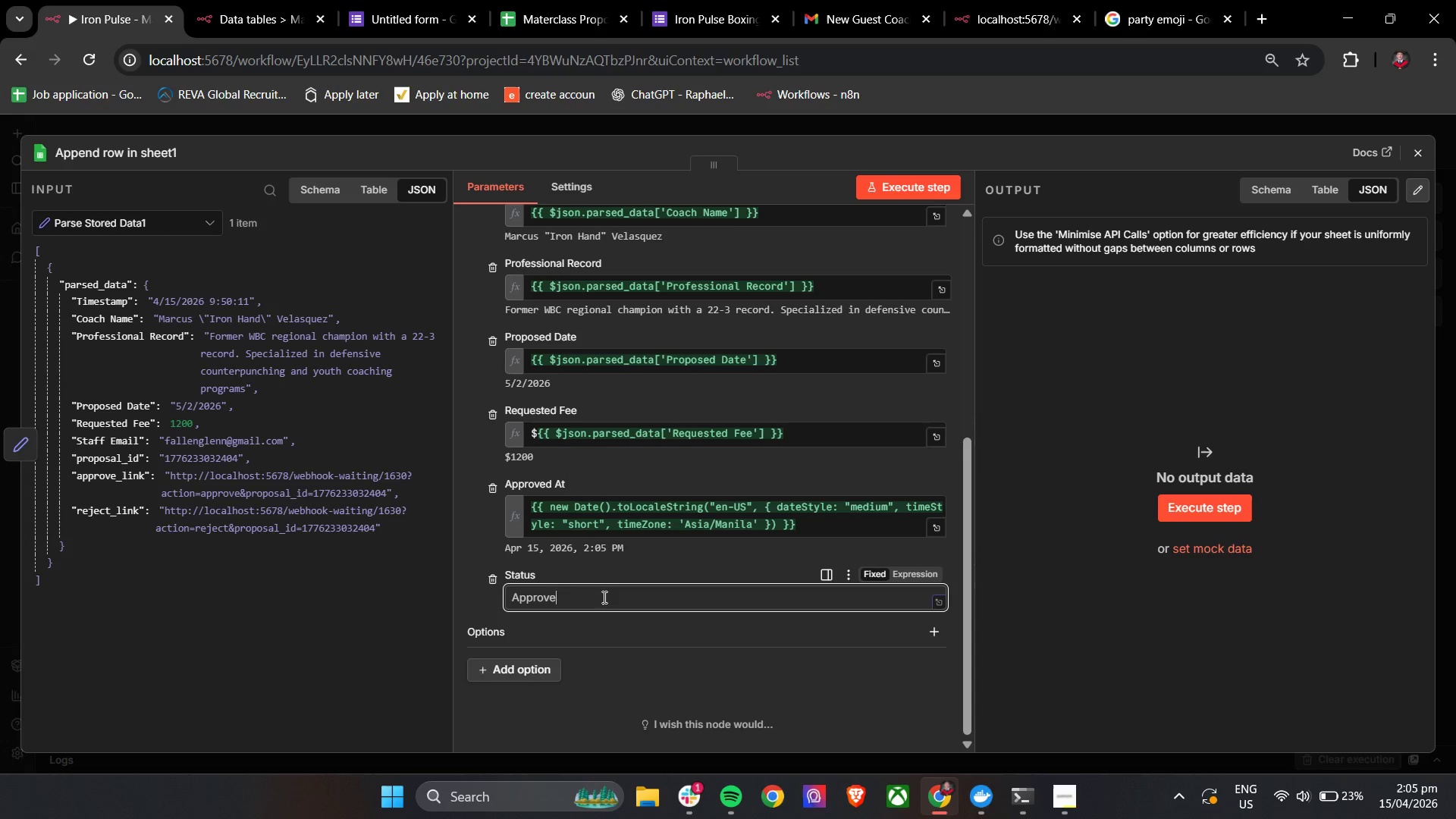 
left_click_drag(start_coordinate=[602, 598], to_coordinate=[516, 598])
 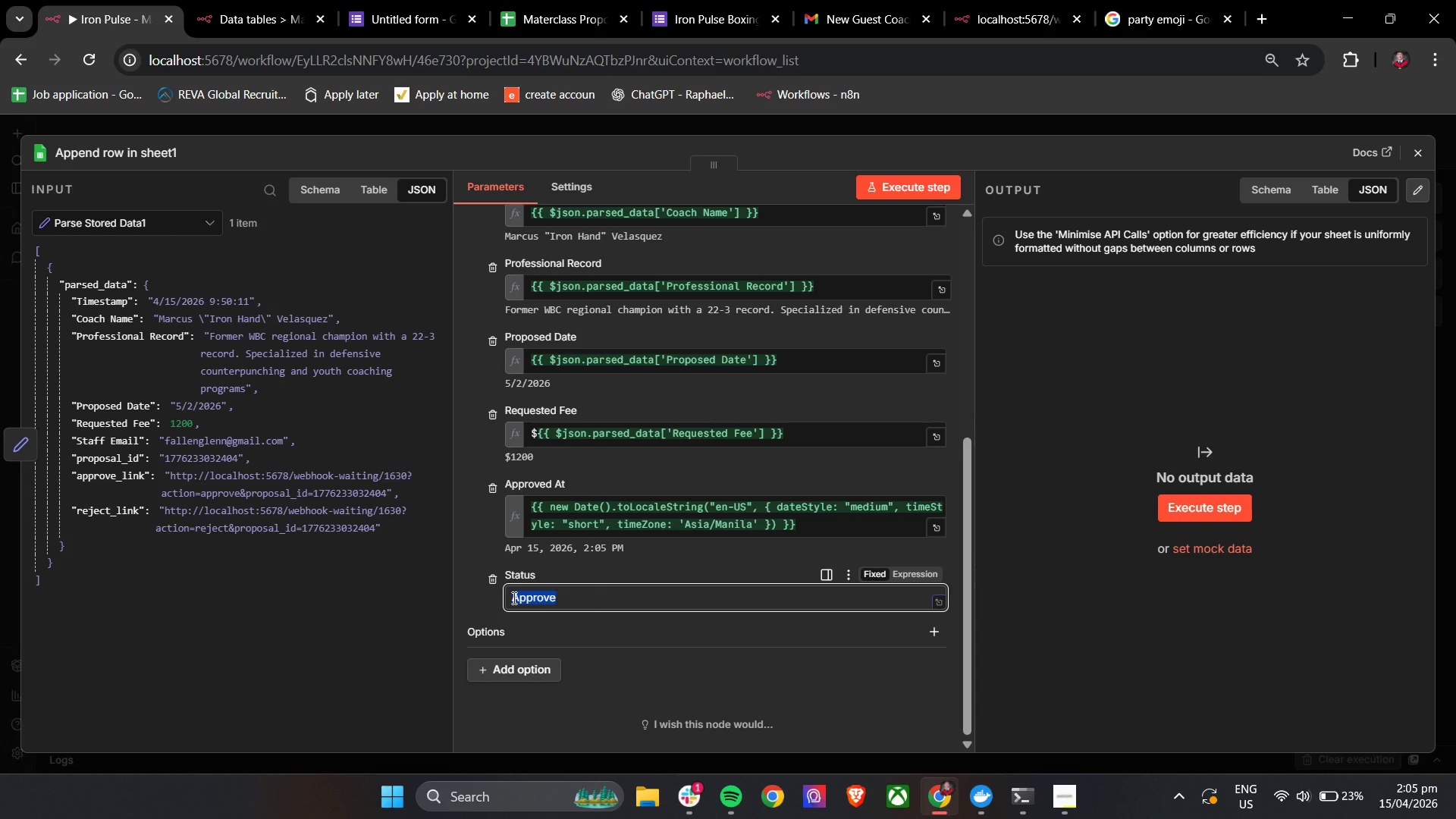 
type(Reject)
 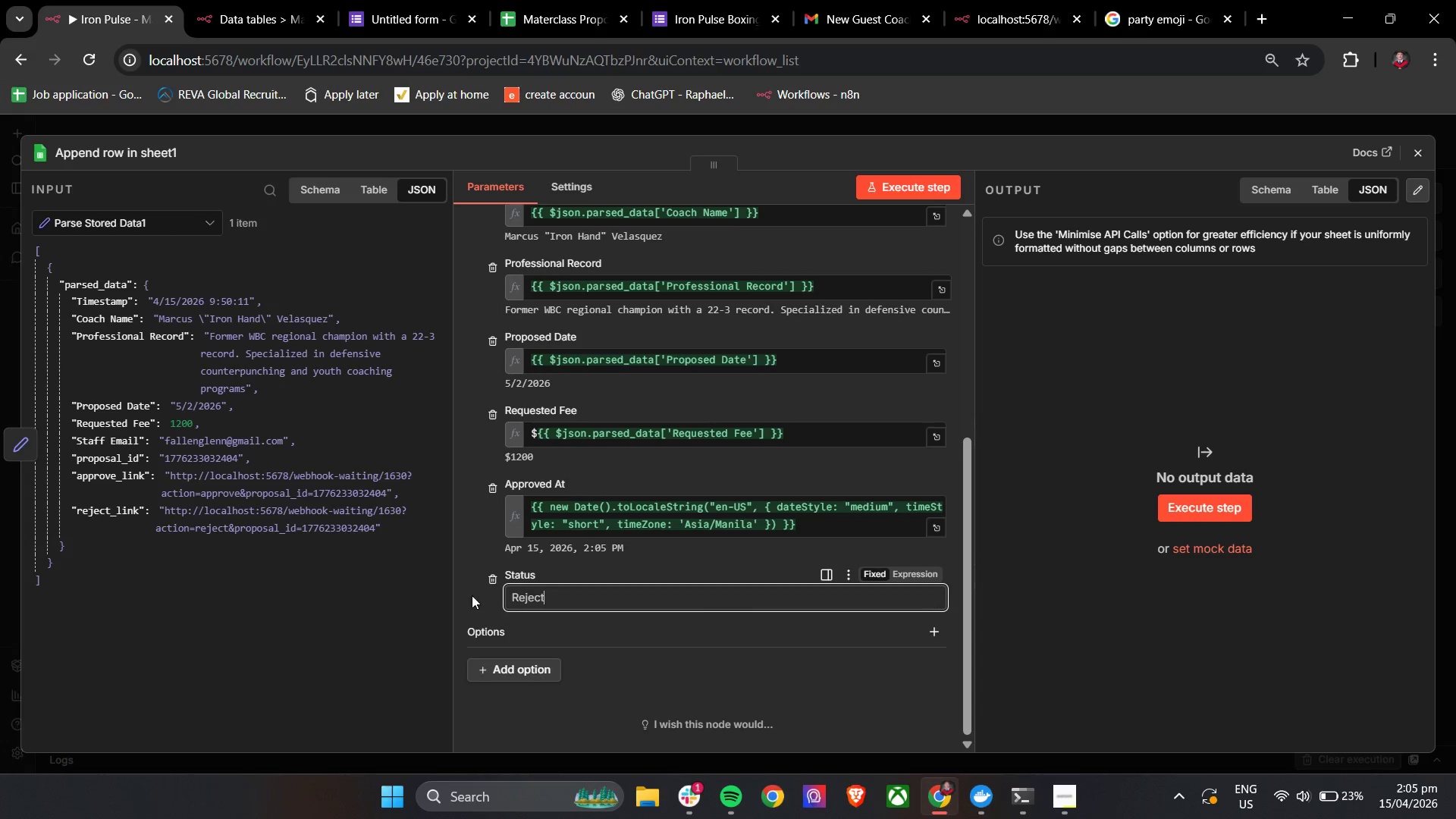 
left_click([472, 595])
 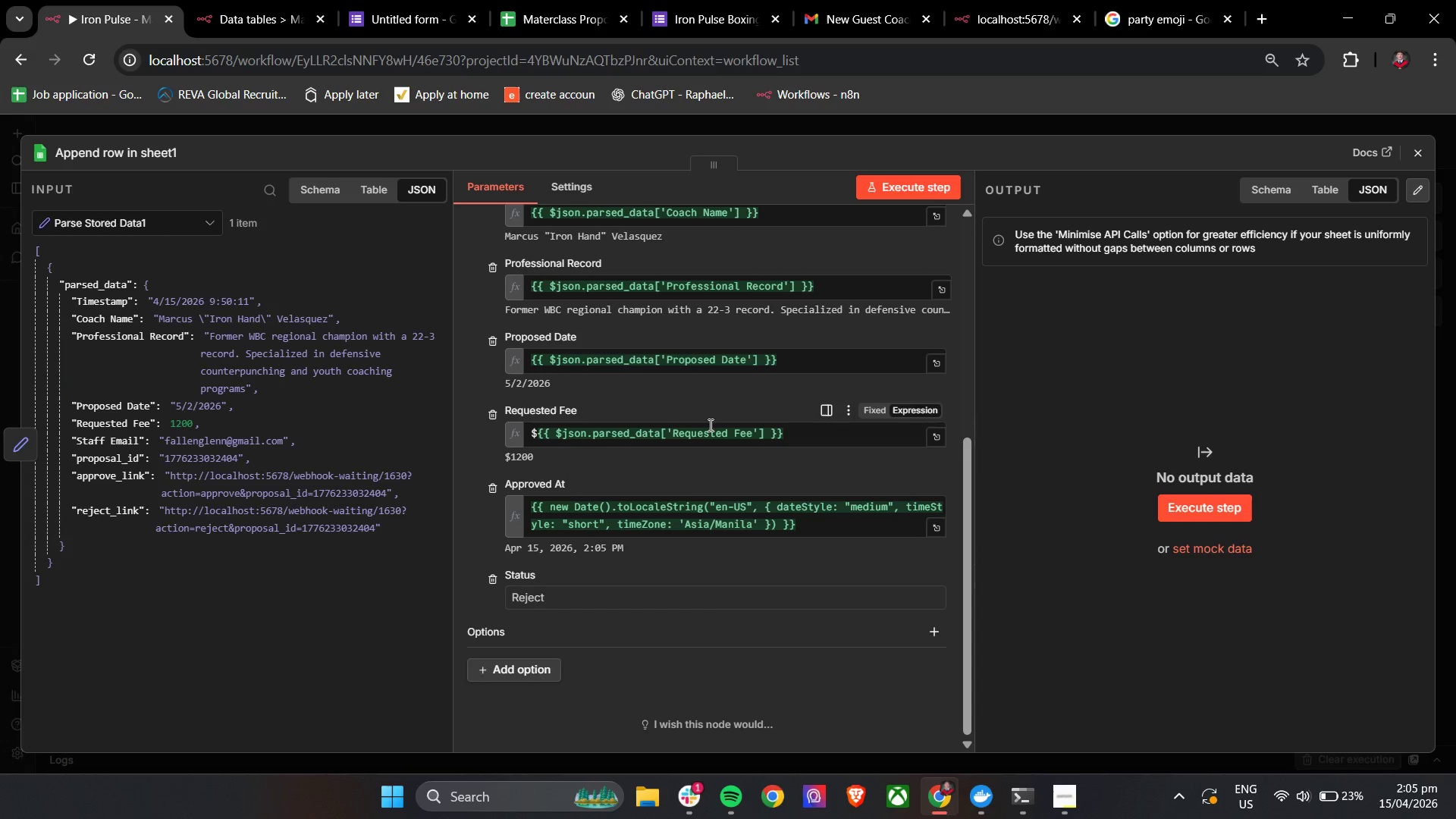 
left_click([564, 593])
 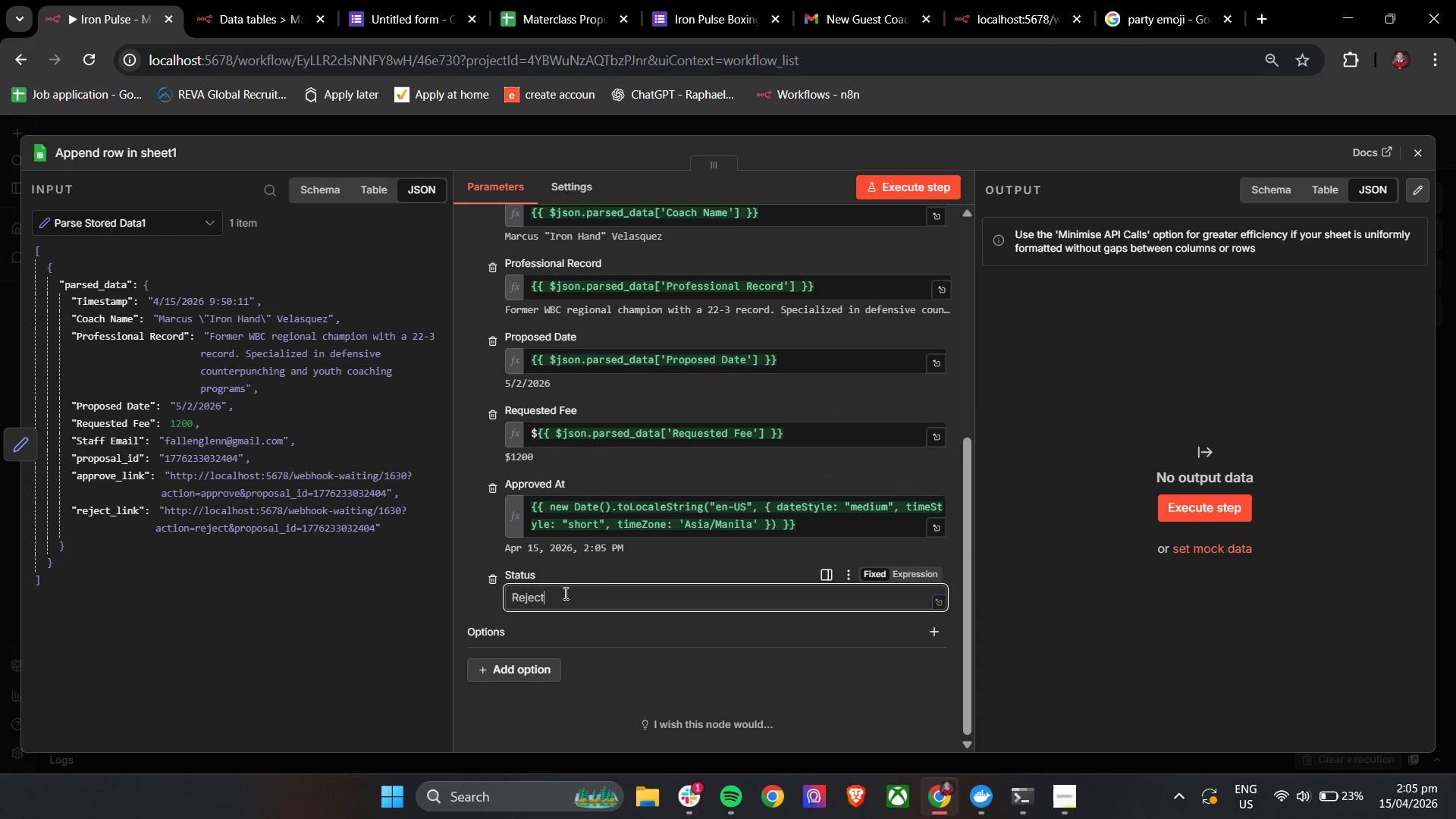 
type(ed)
 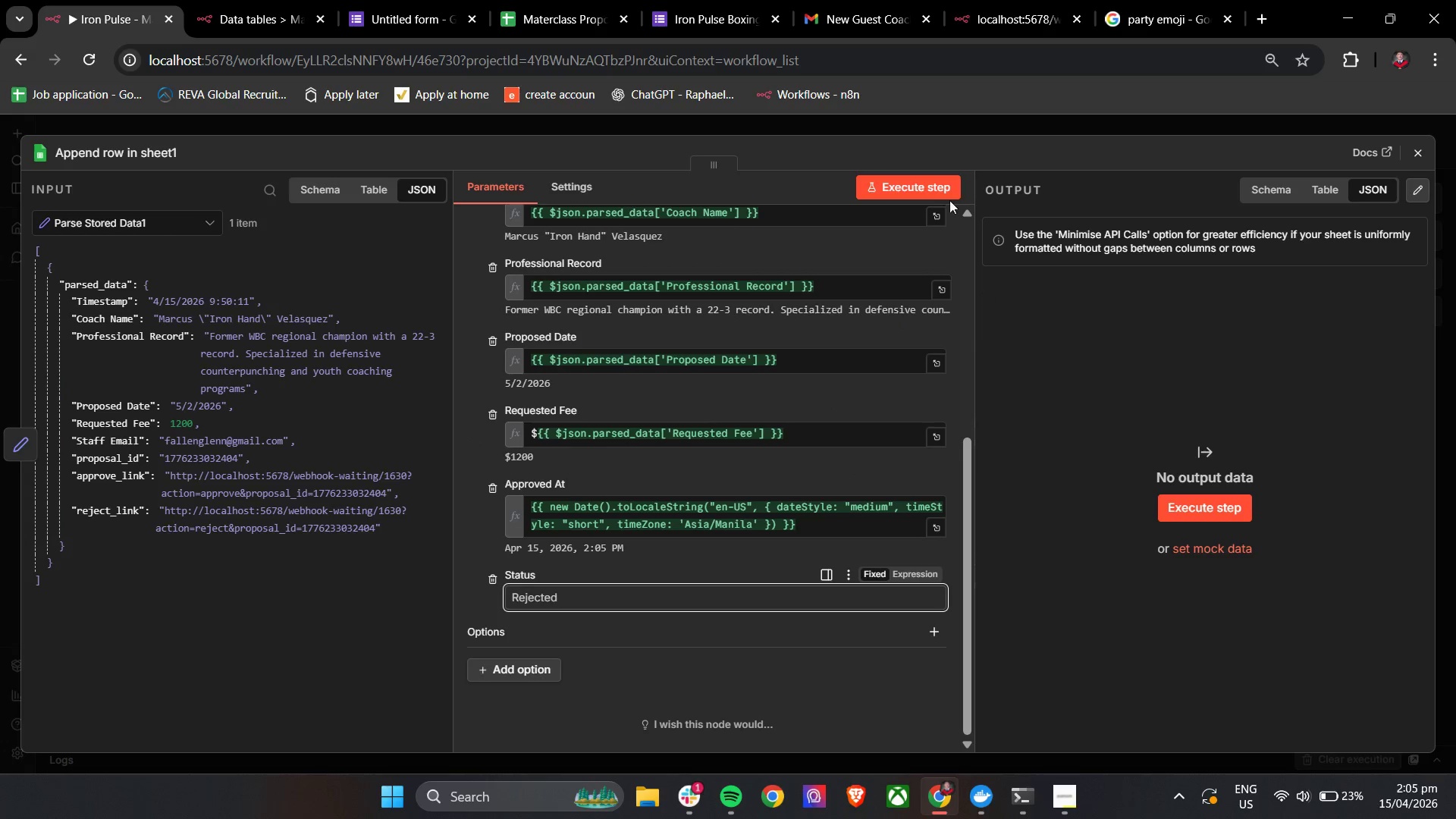 
left_click([940, 158])
 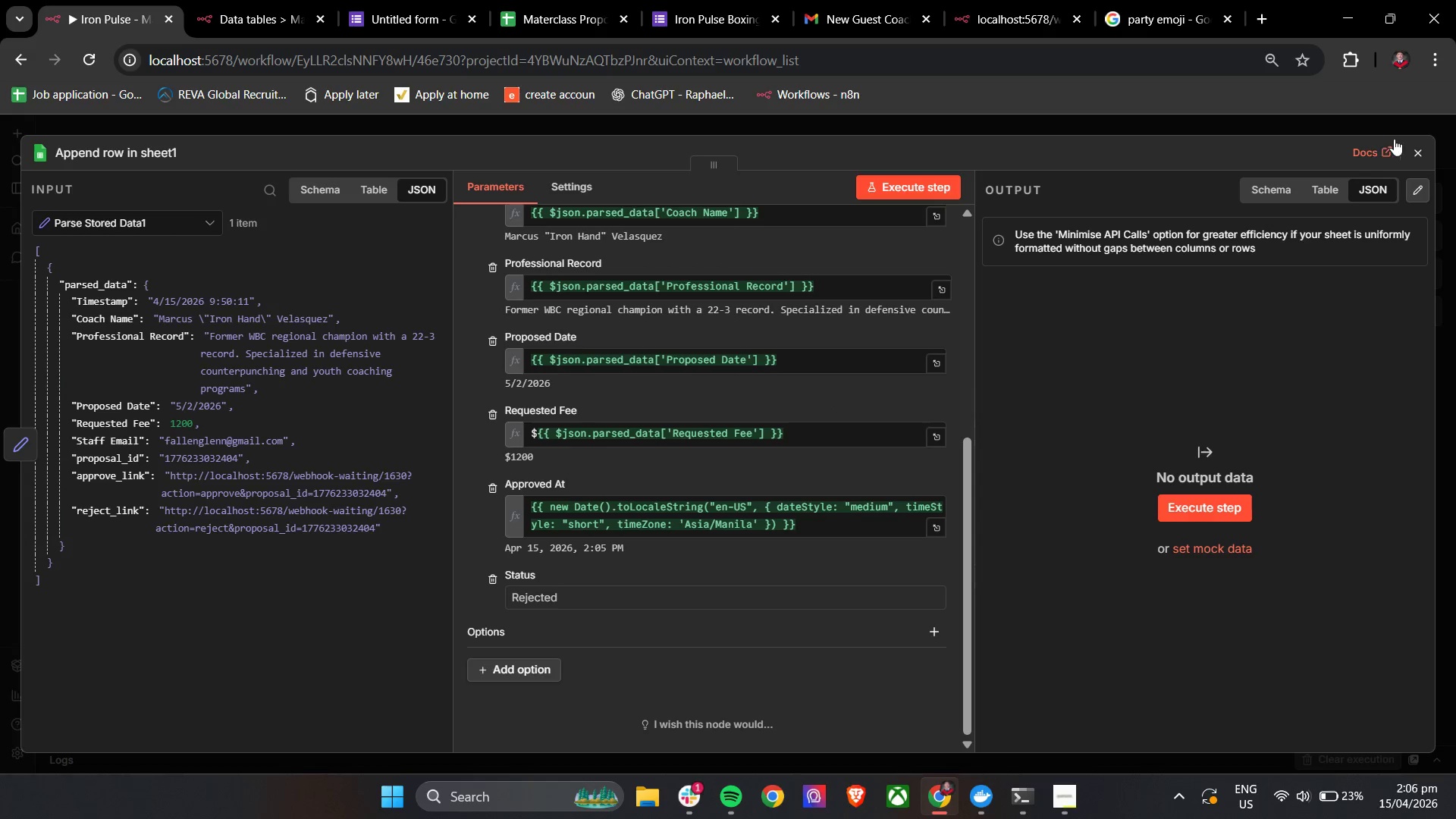 
left_click([1416, 149])
 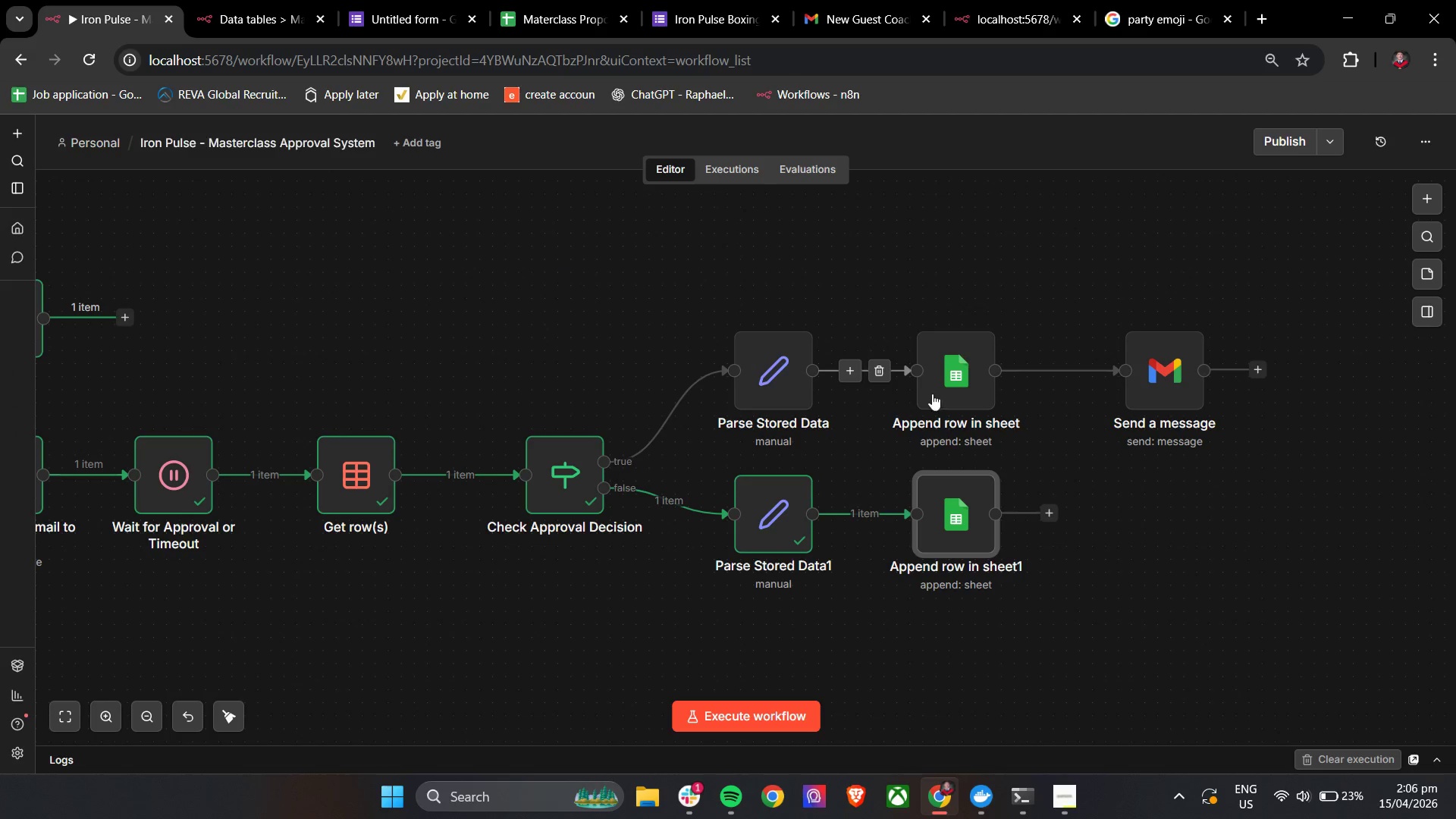 
double_click([942, 388])
 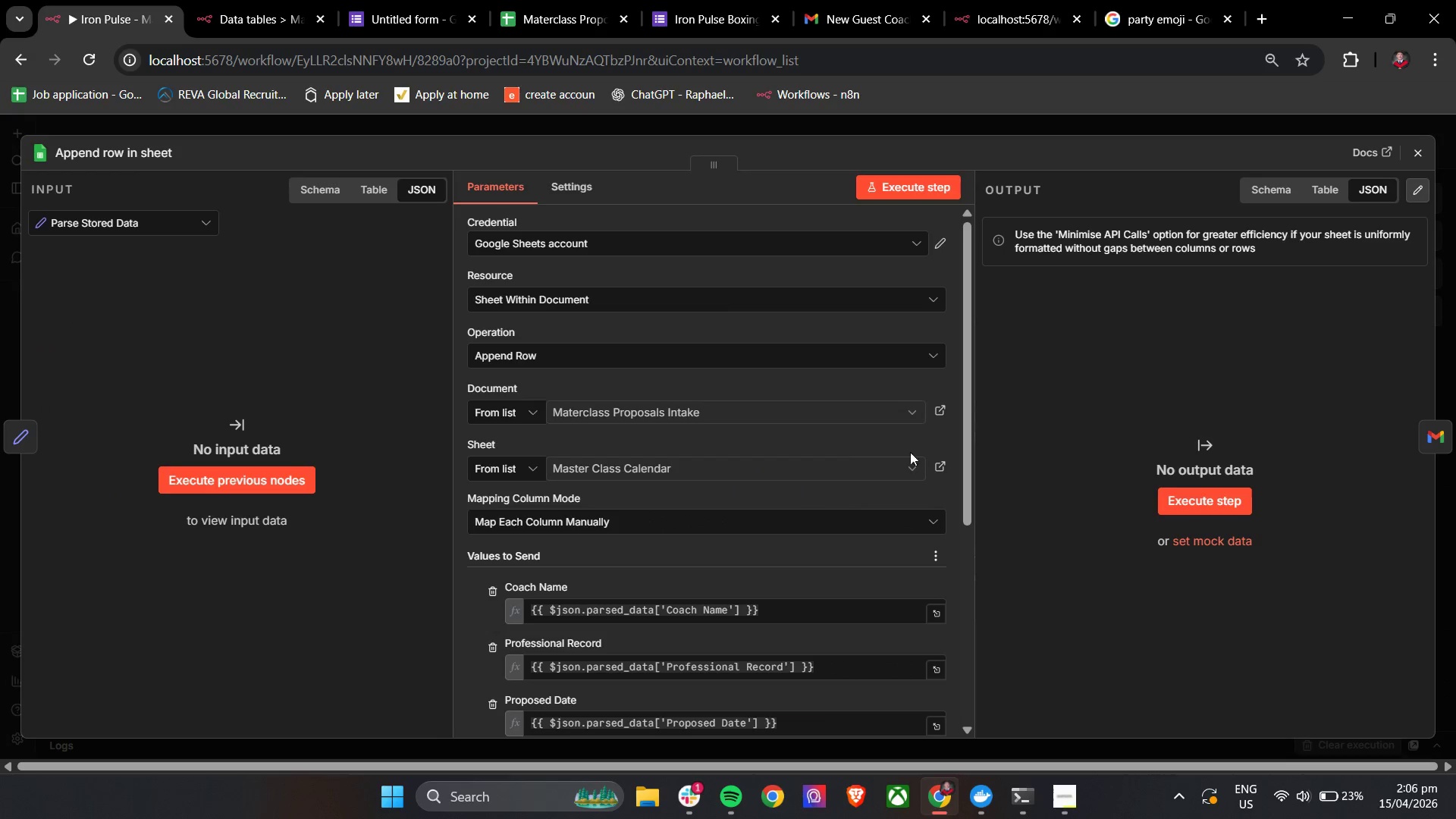 
scroll: coordinate [681, 548], scroll_direction: down, amount: 7.0
 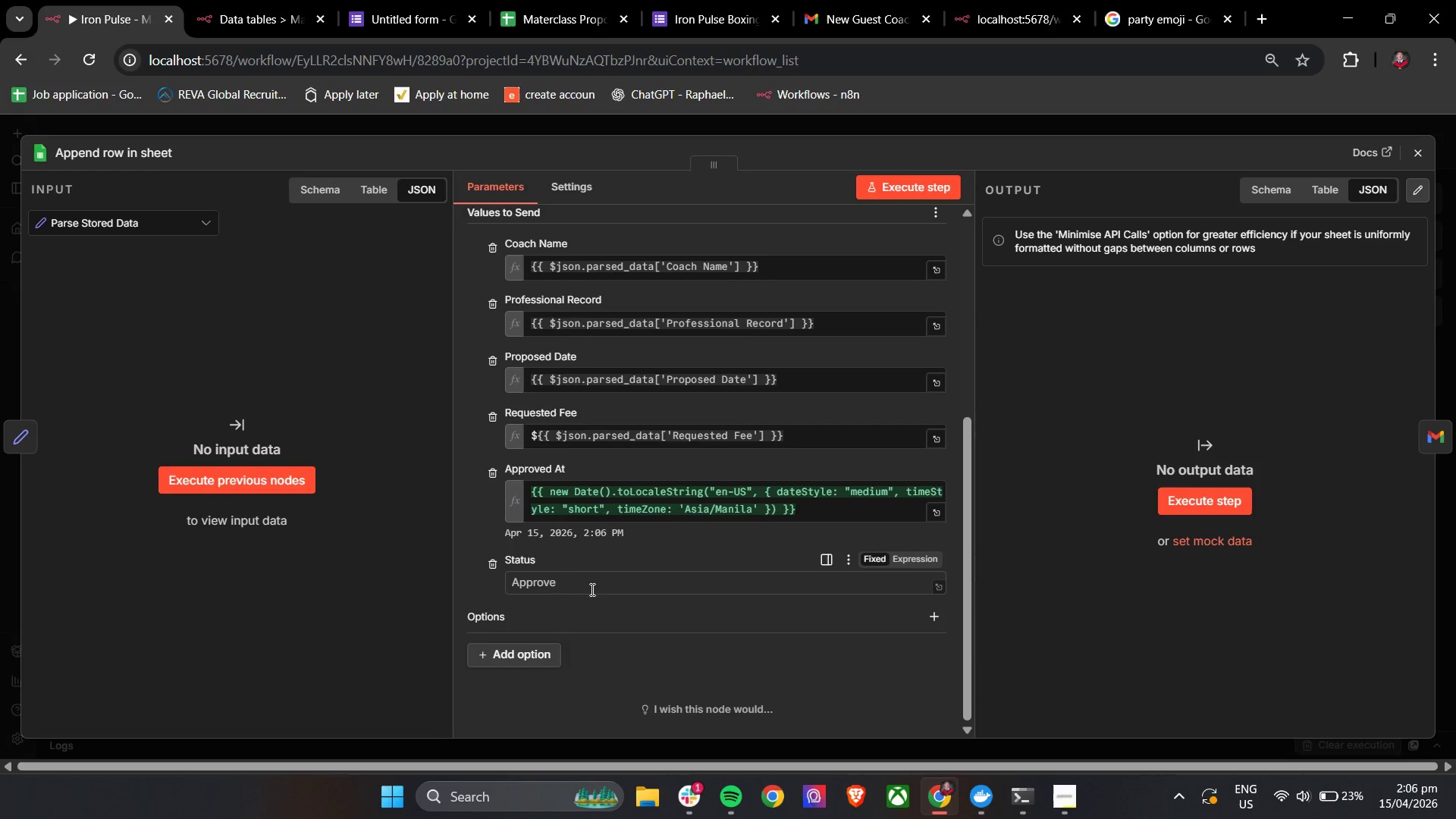 
left_click([587, 581])
 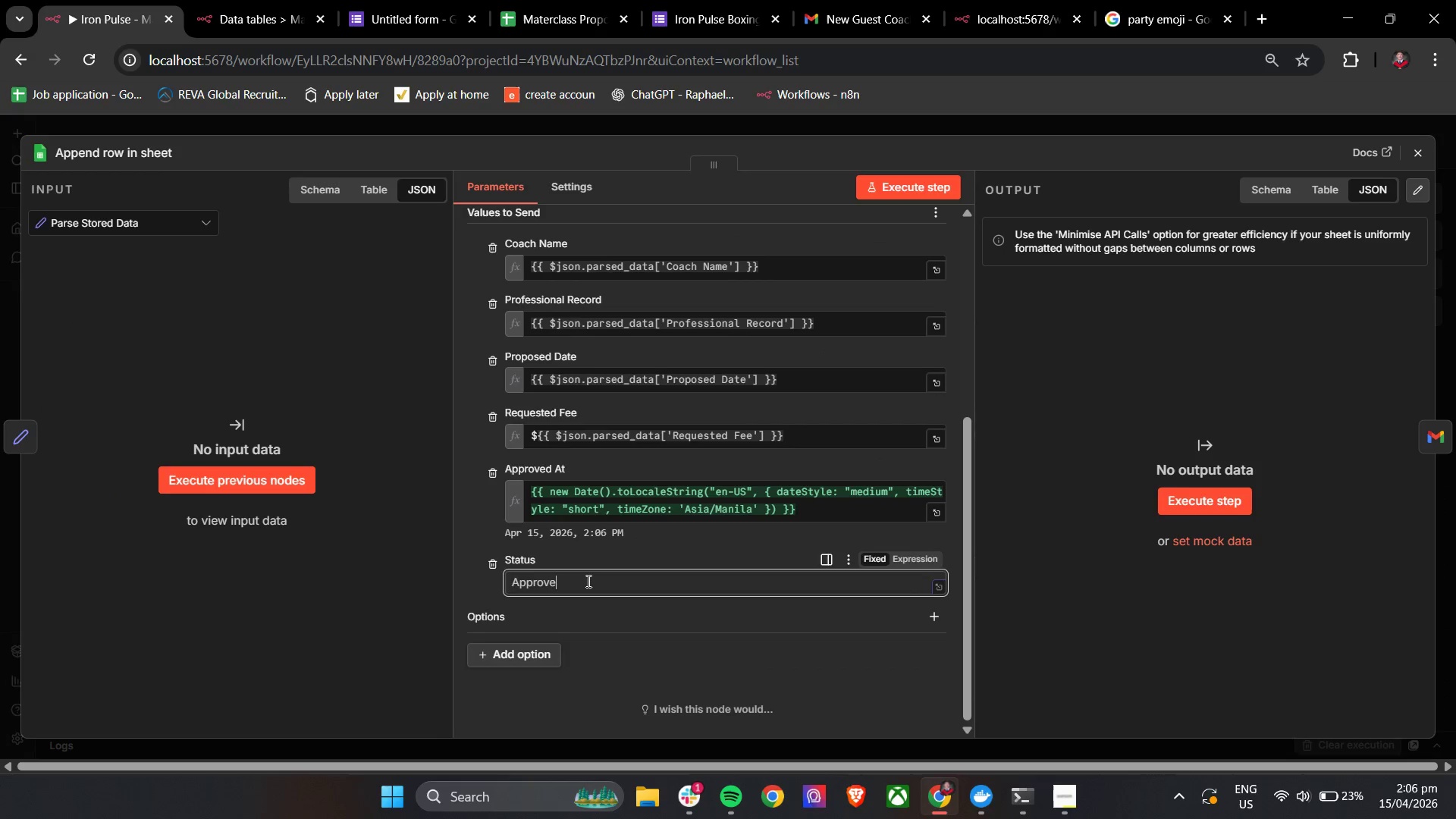 
key(D)
 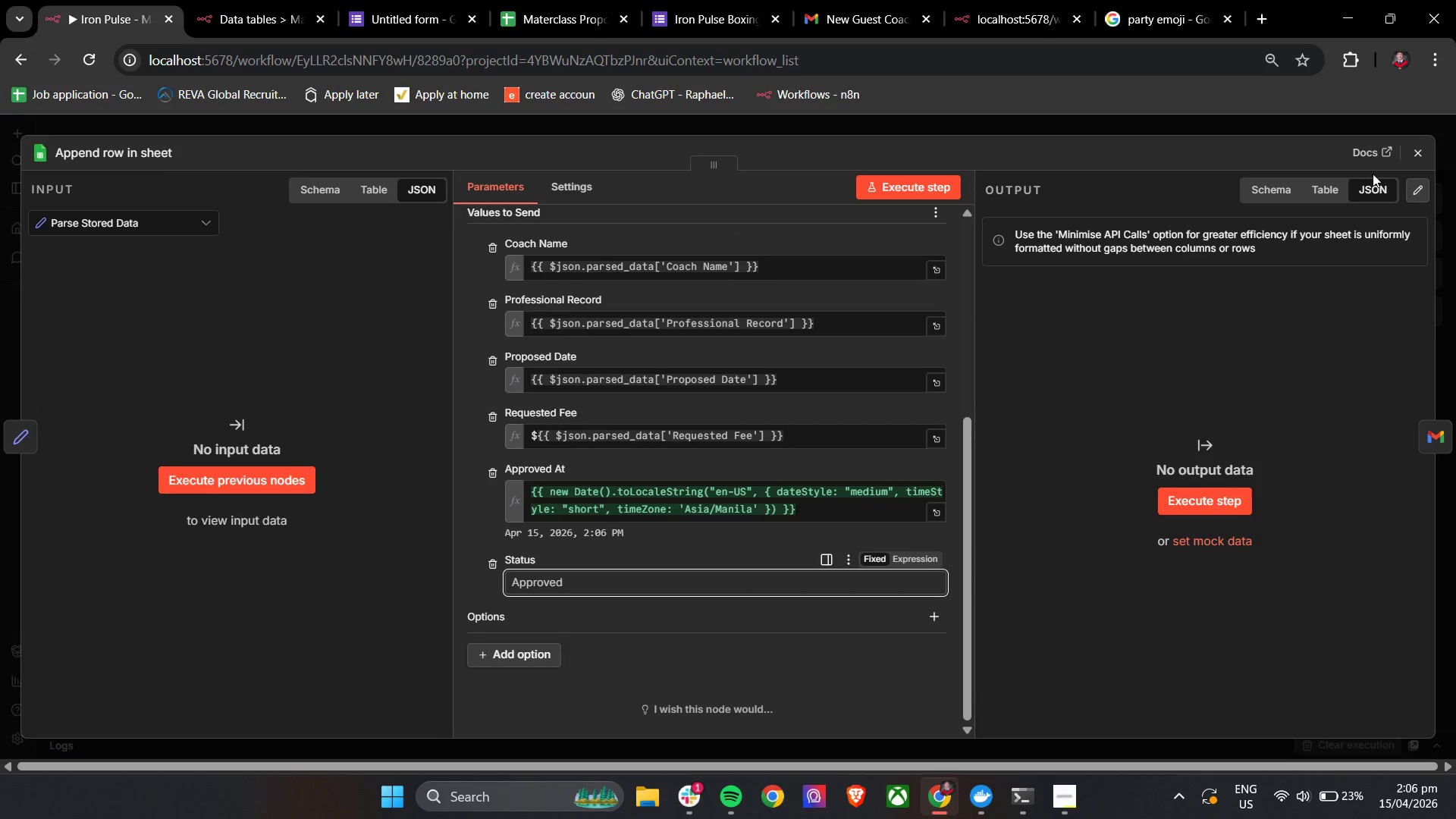 
left_click([1420, 154])
 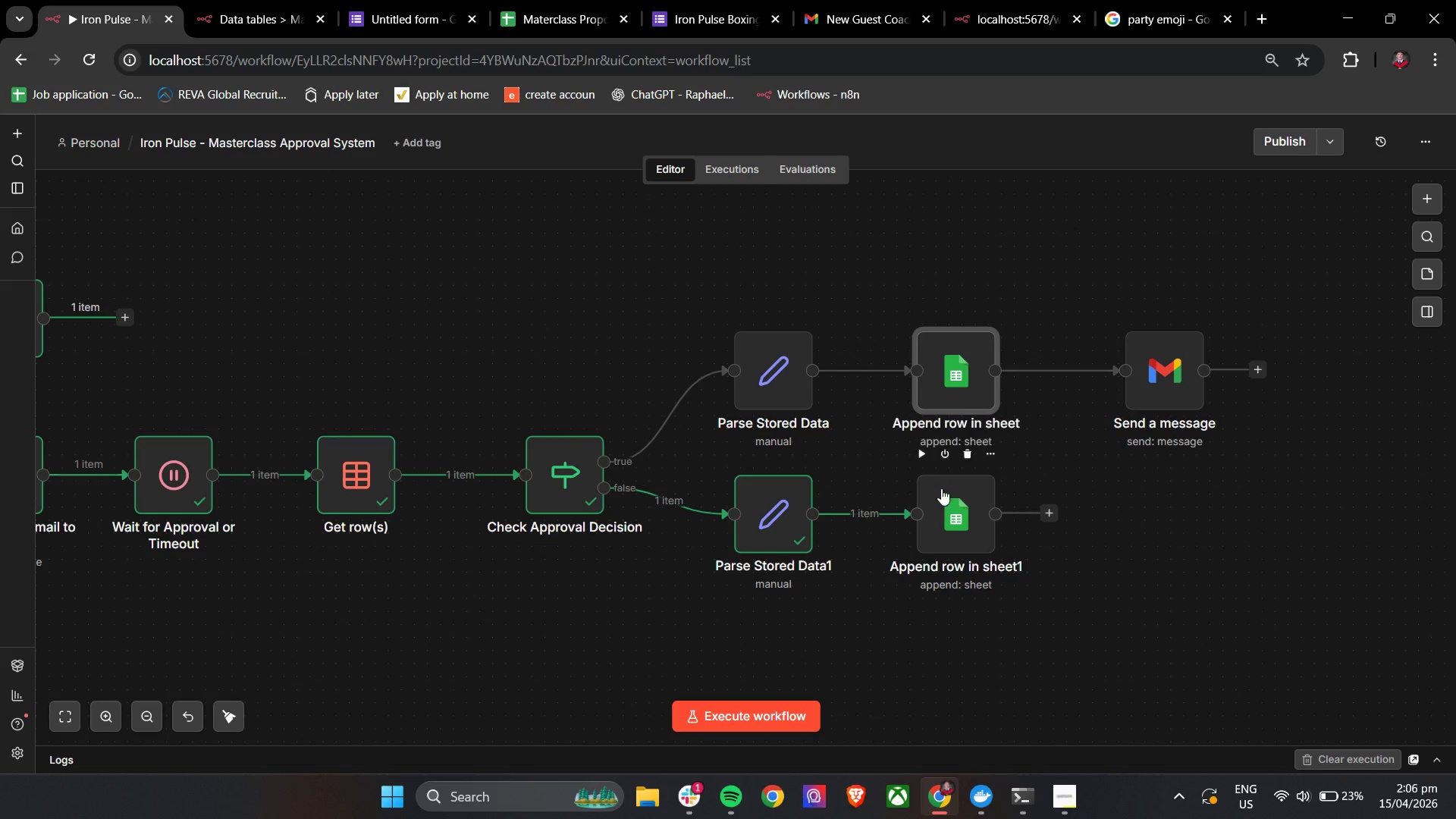 
left_click([924, 459])
 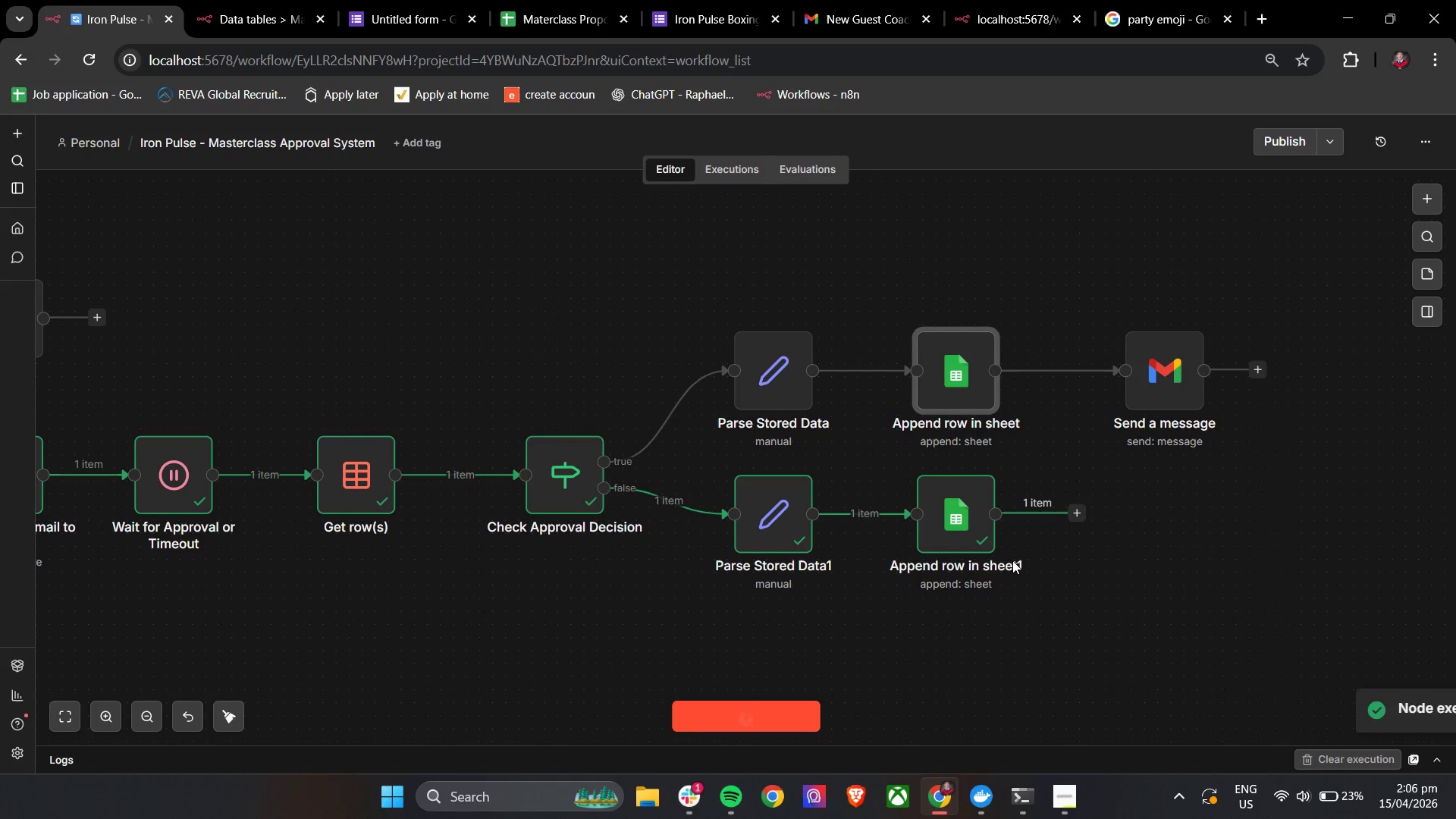 
left_click([878, 0])
 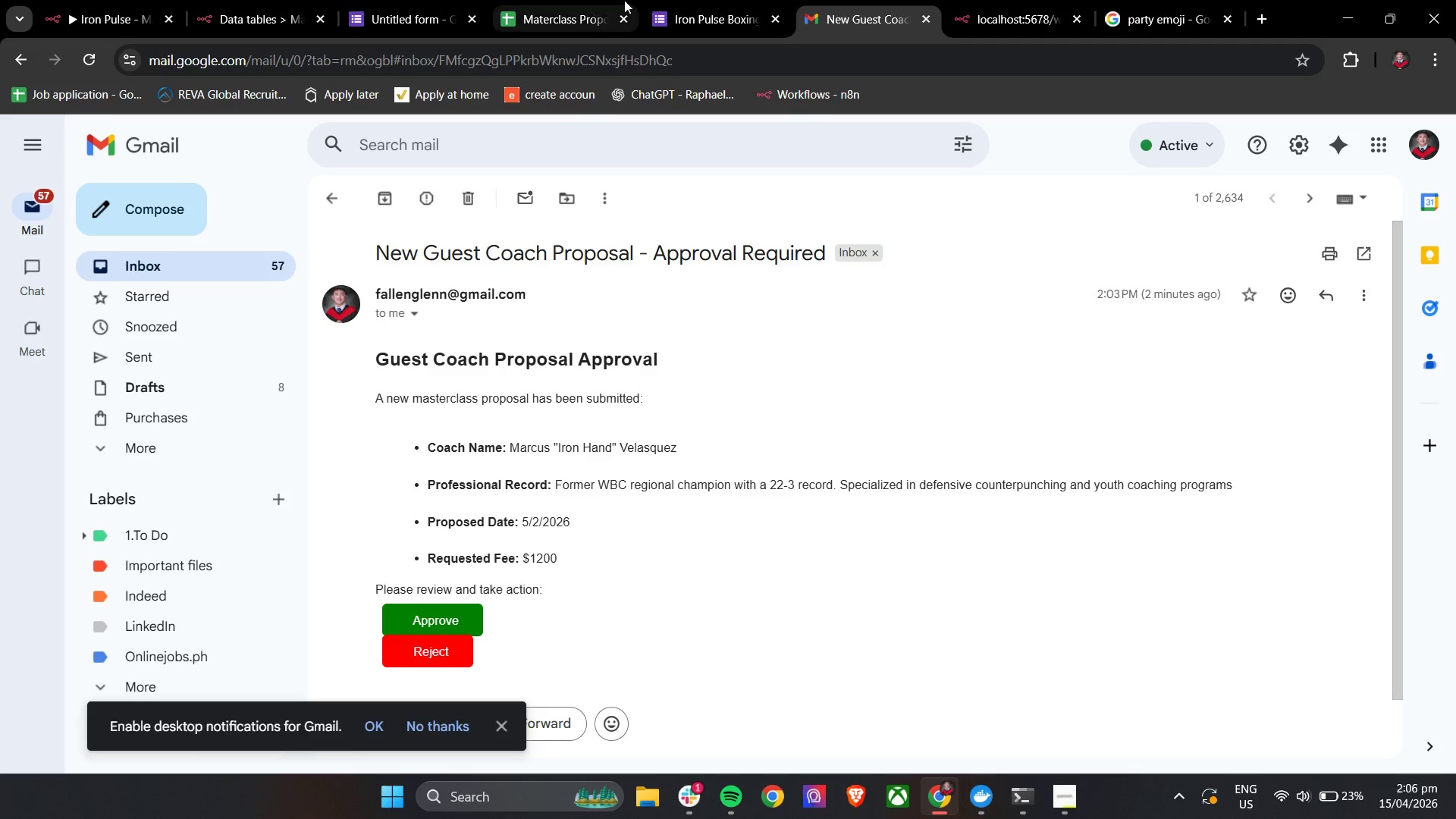 
left_click([573, 2])
 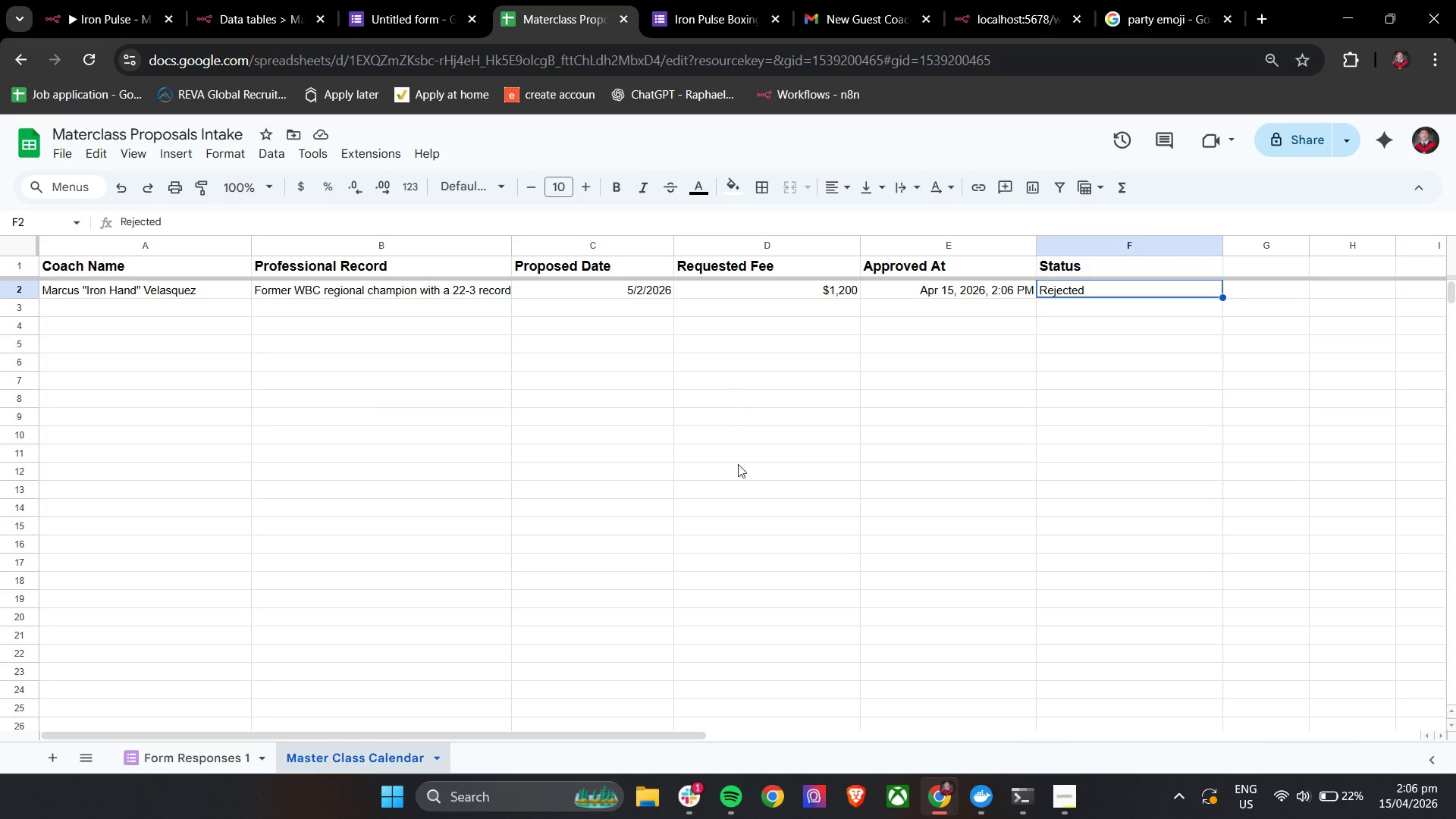 
left_click([795, 479])
 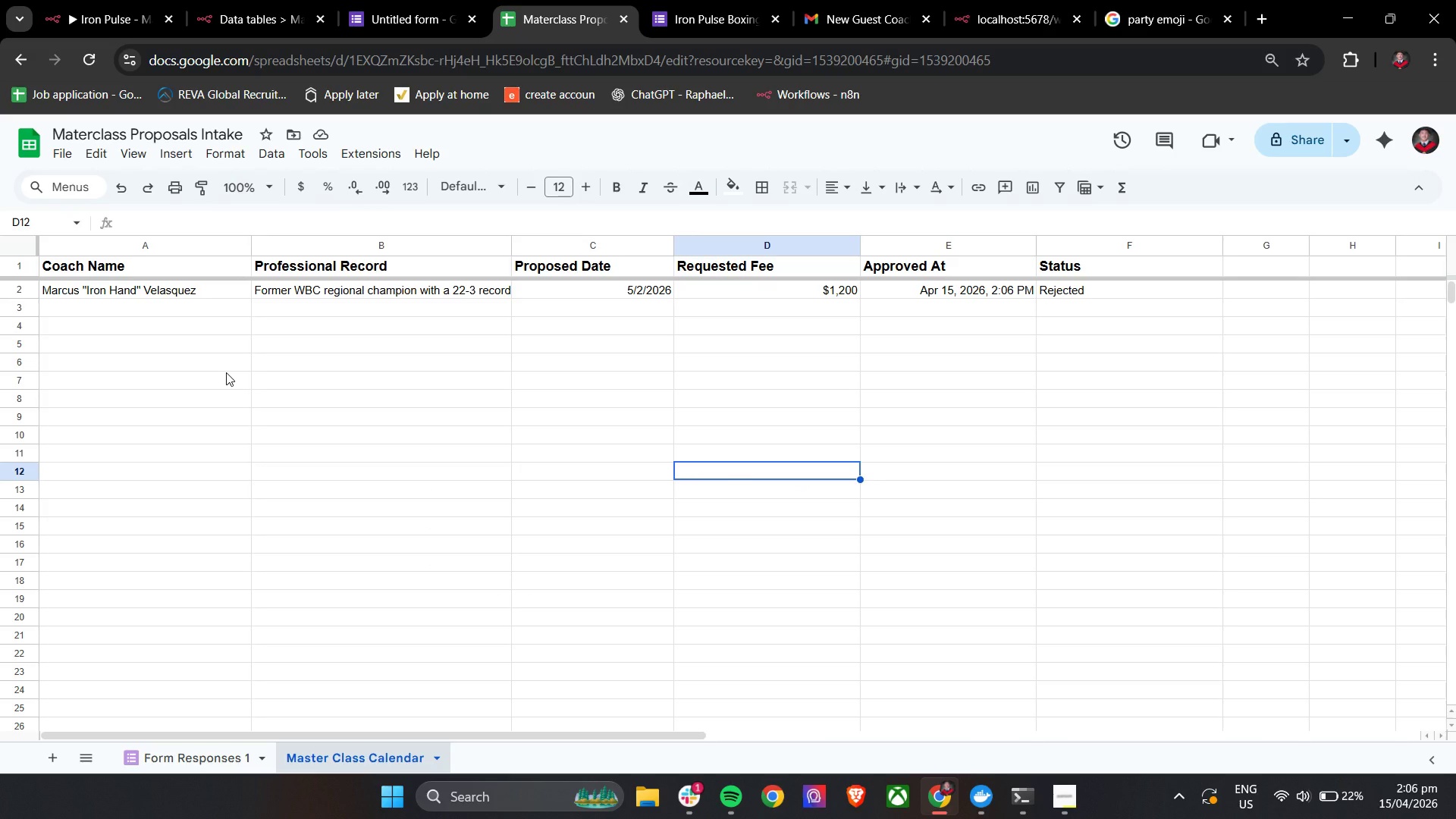 
left_click([226, 372])
 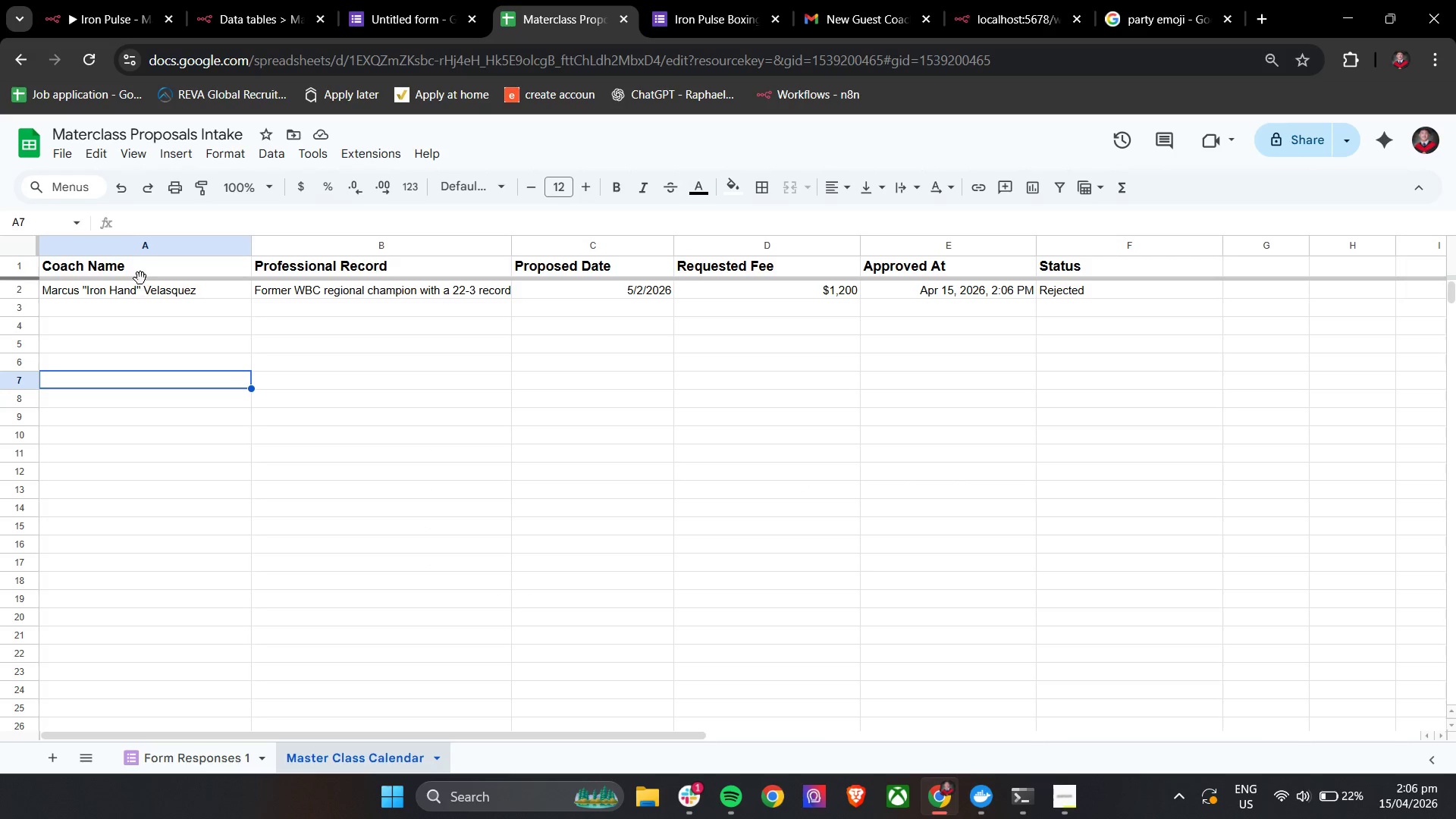 
left_click([135, 287])
 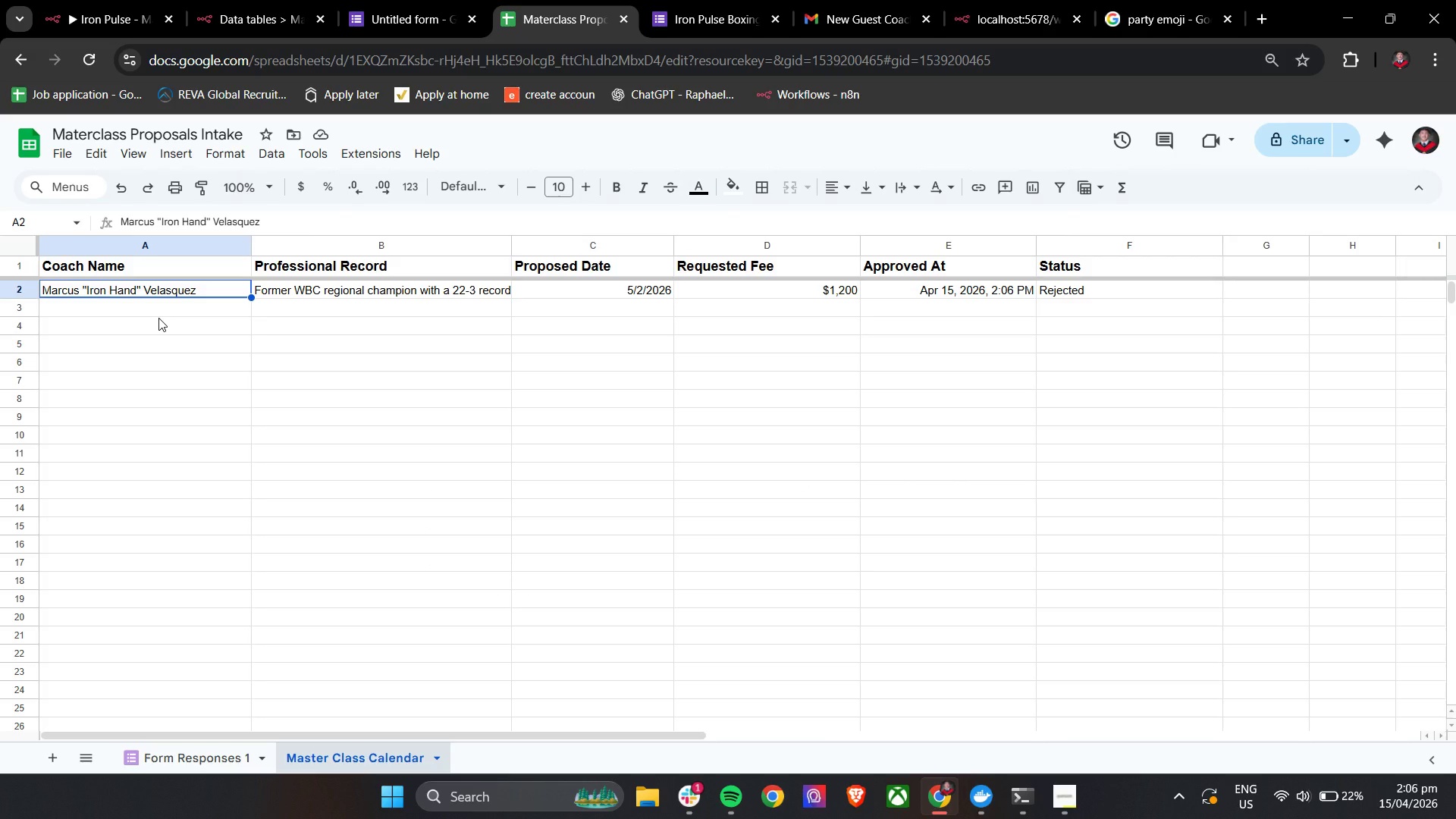 
key(Control+A)
 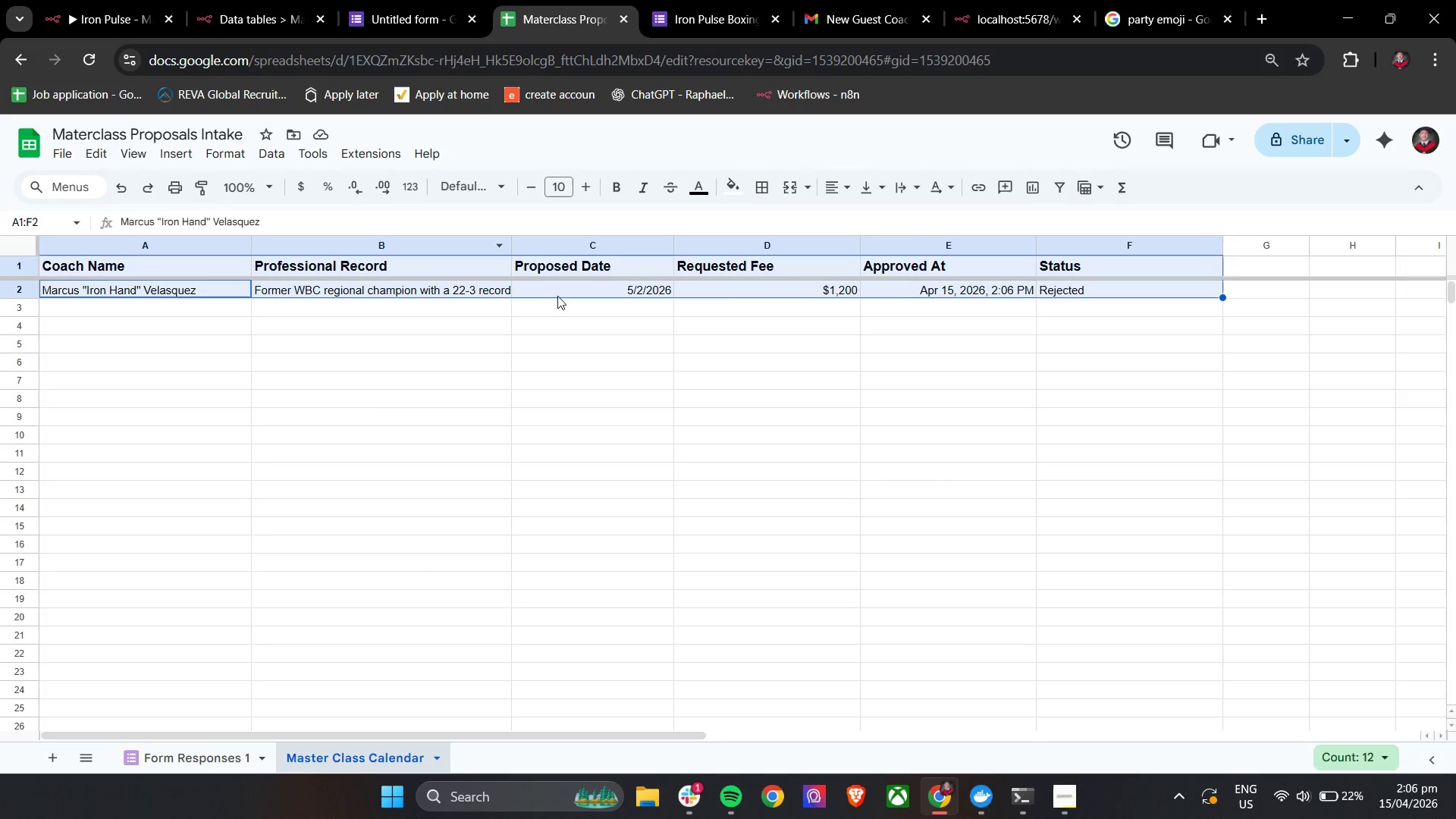 
left_click([532, 403])
 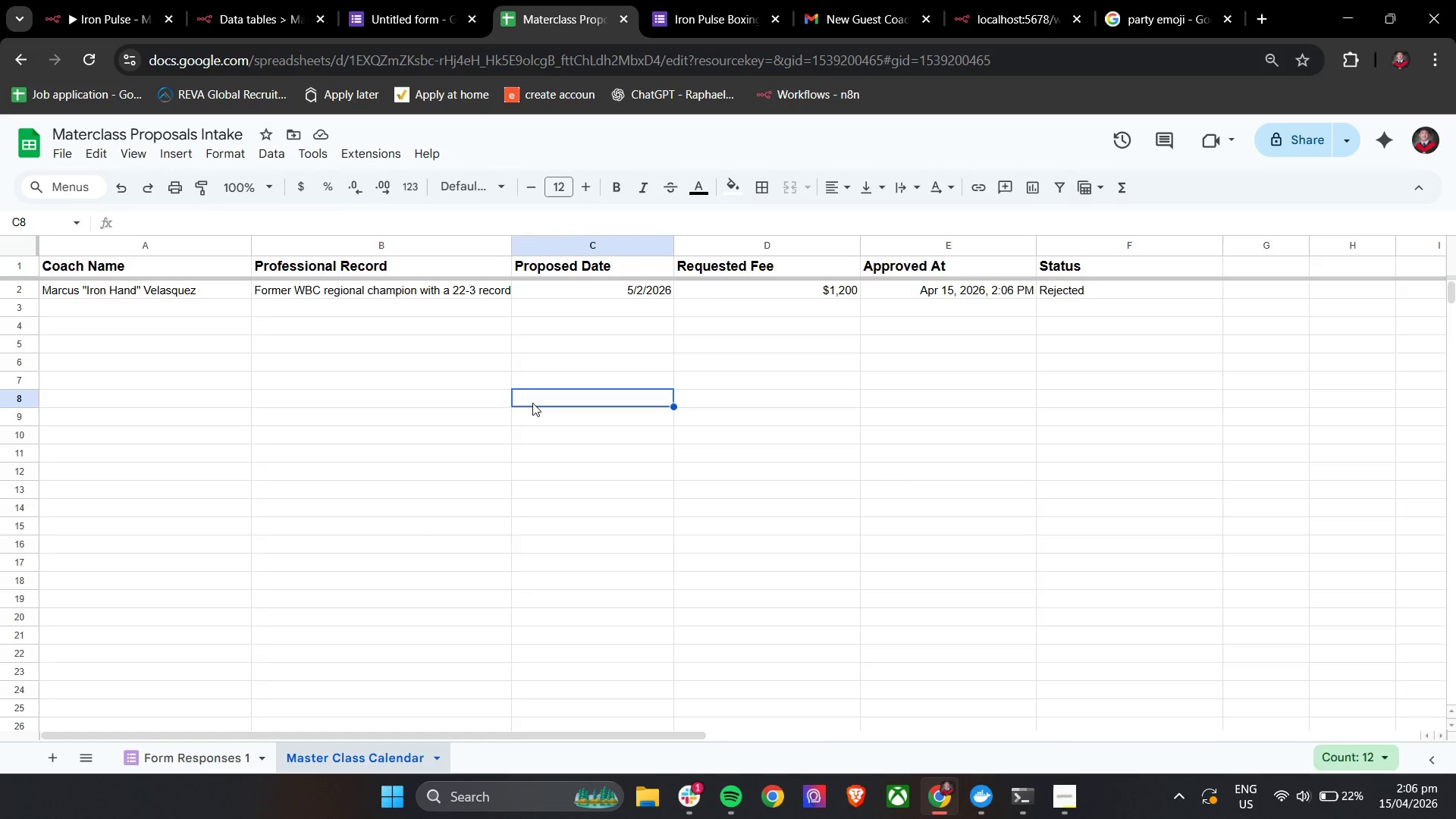 
key(Control+A)
 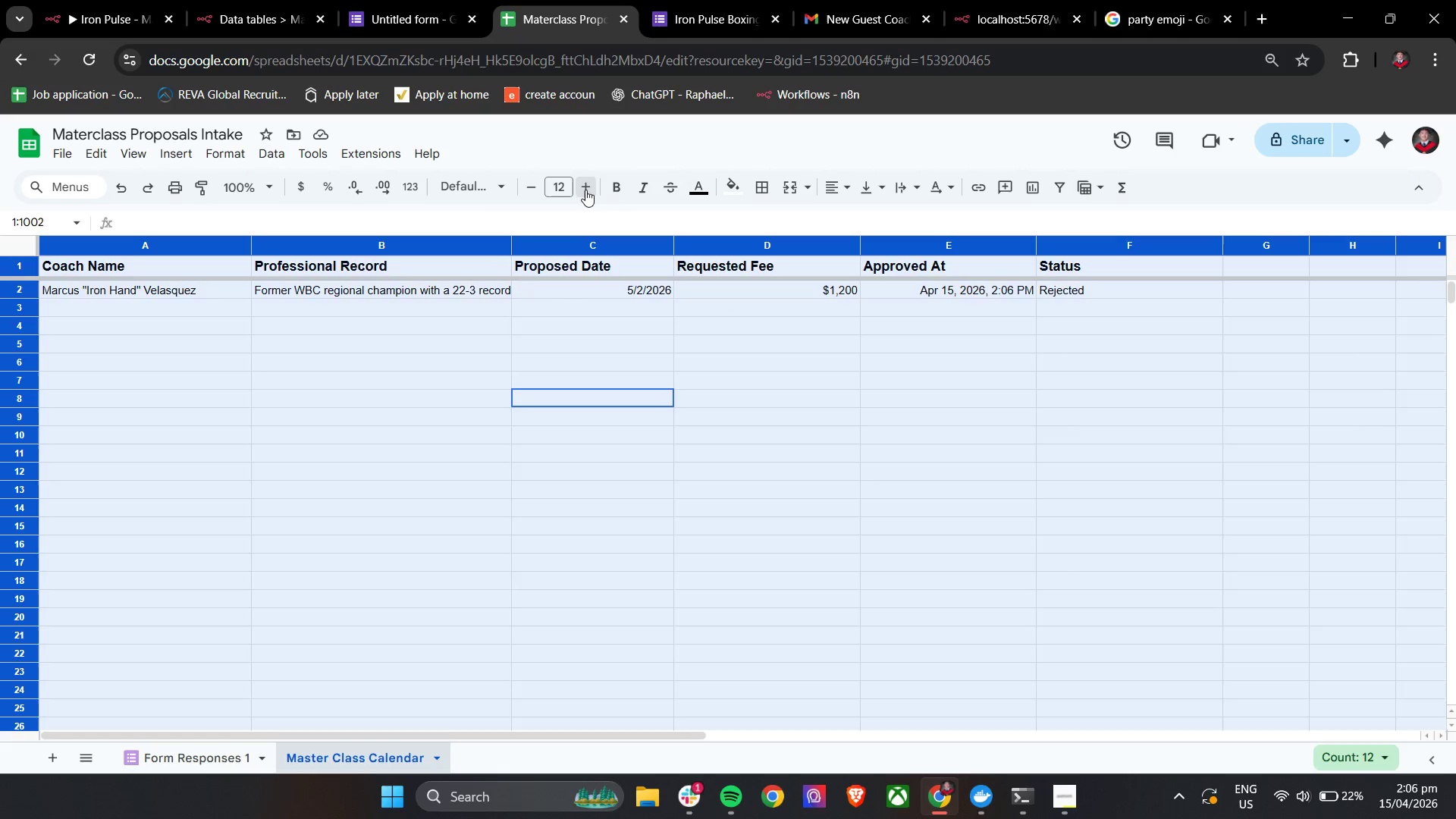 
double_click([541, 194])
 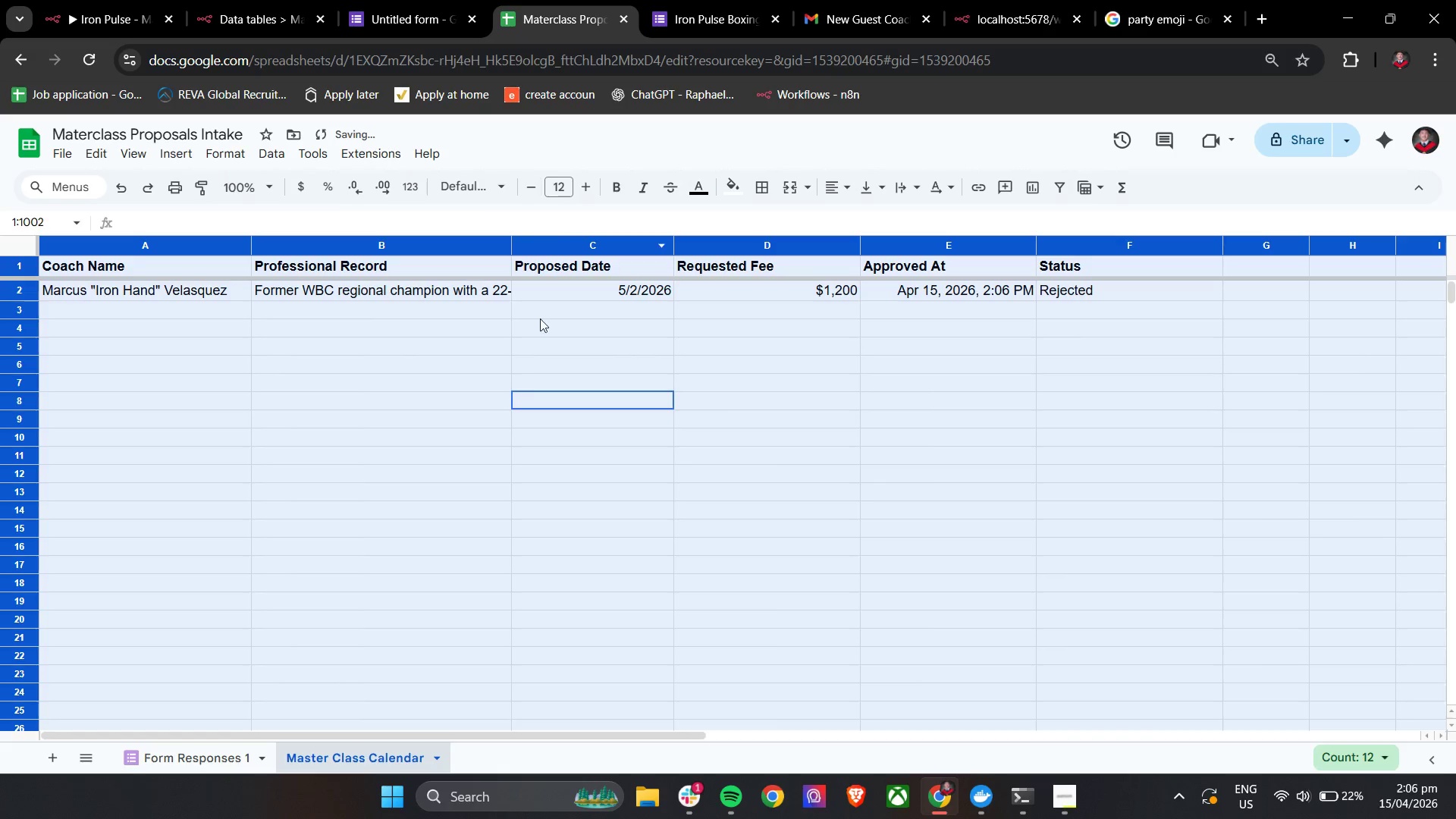 
left_click([531, 381])
 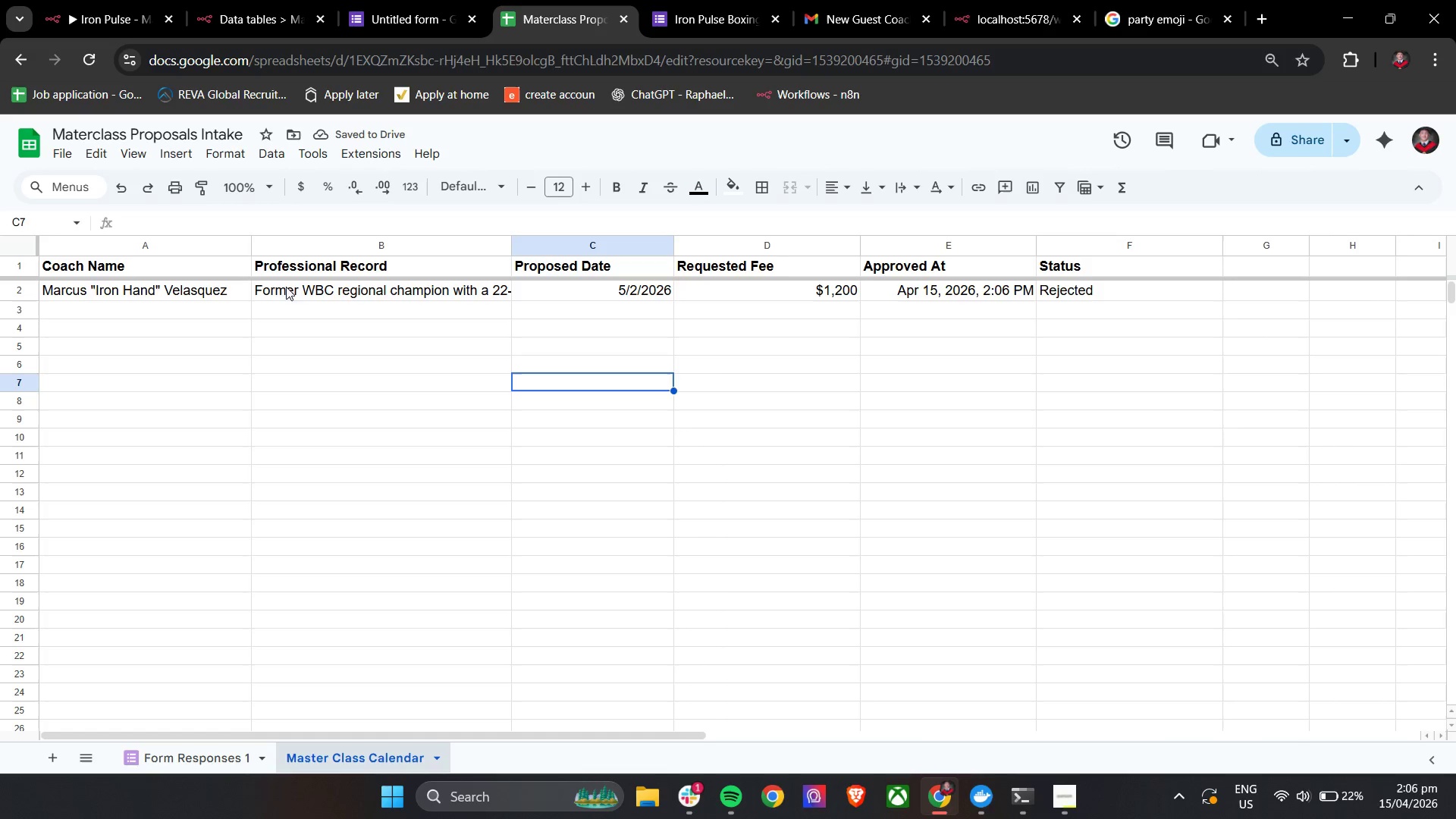 
wait(8.58)
 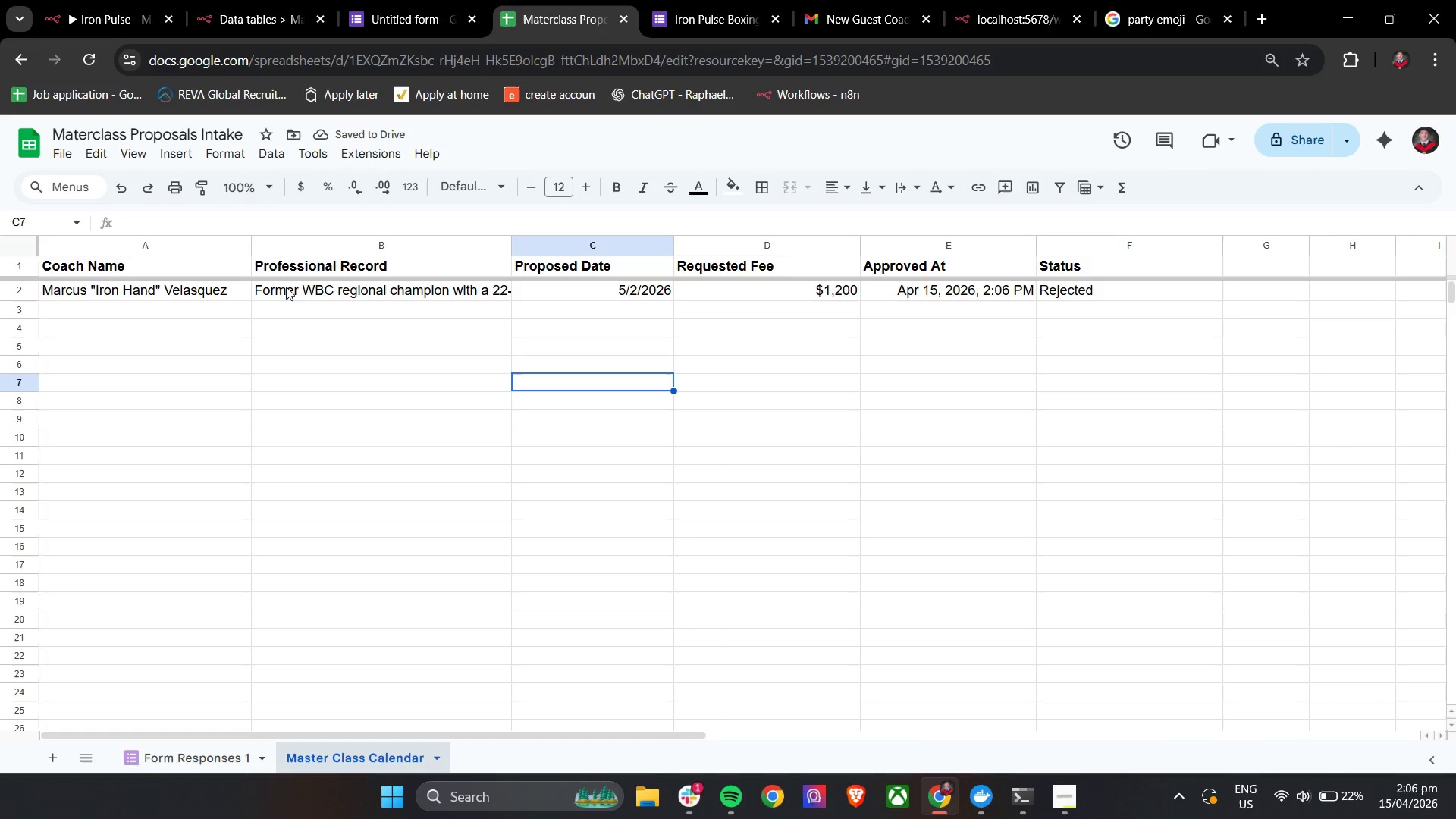 
double_click([910, 268])
 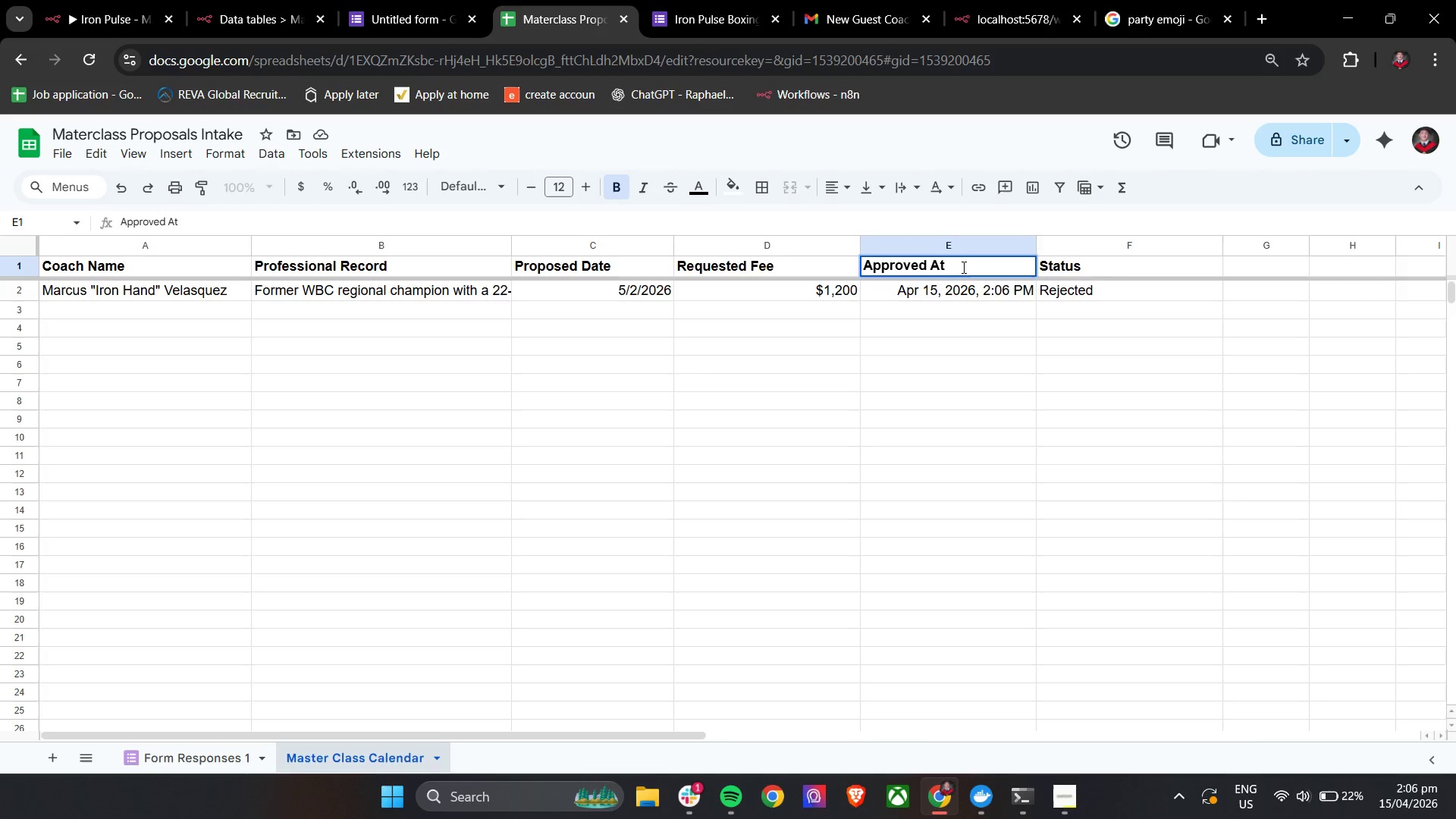 
left_click_drag(start_coordinate=[967, 267], to_coordinate=[820, 262])
 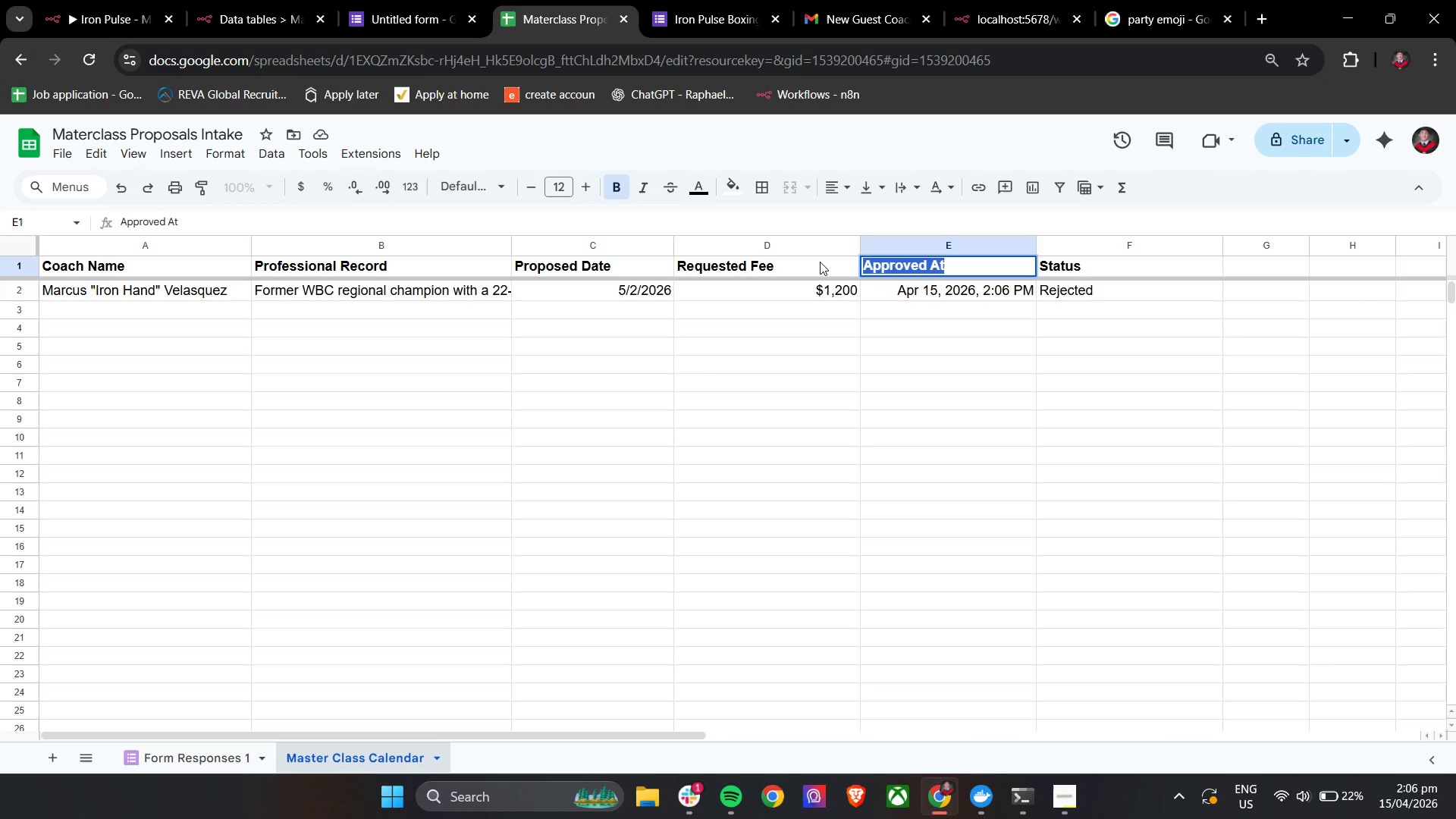 
type(Timestamp)
 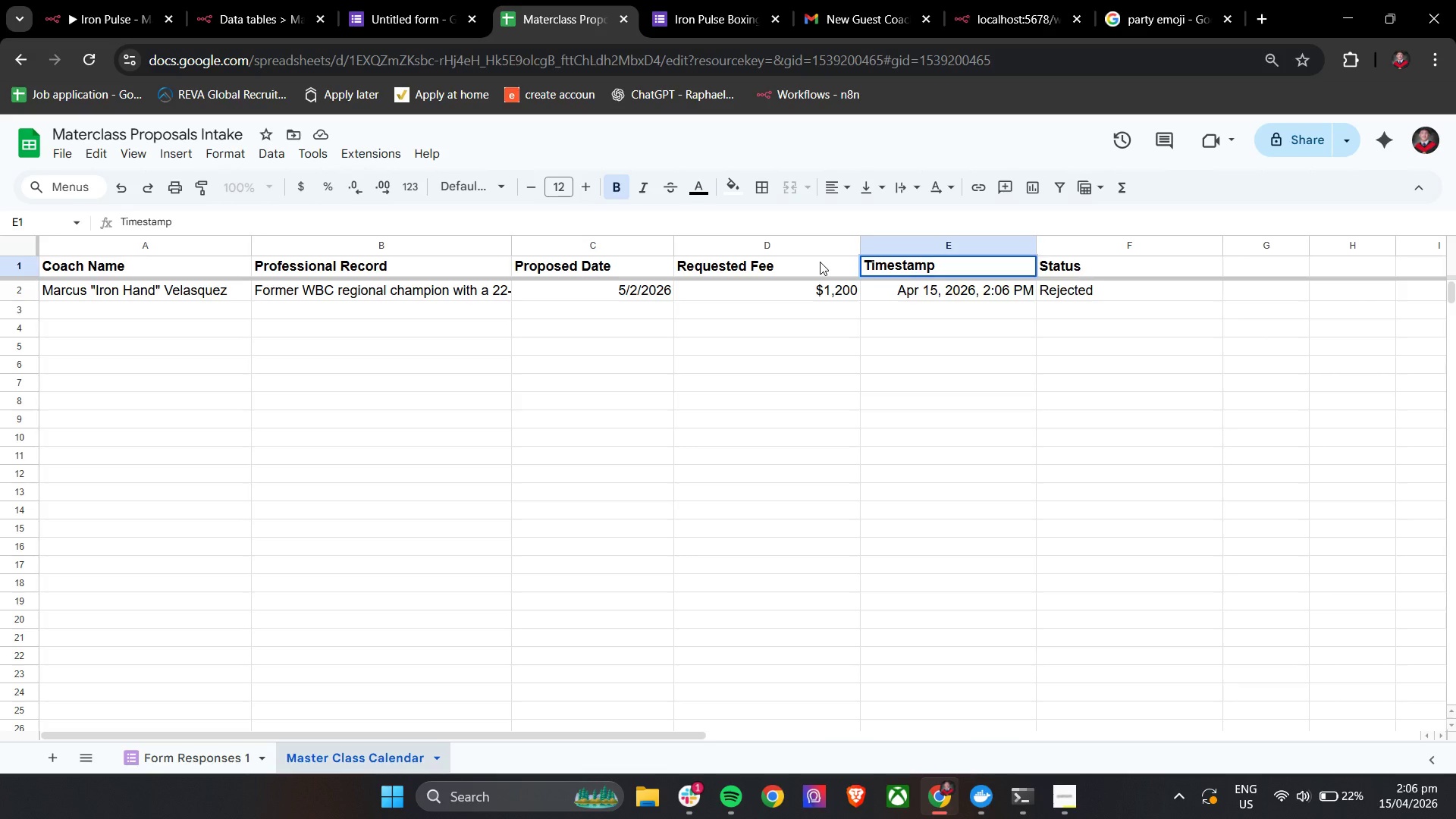 
key(Enter)
 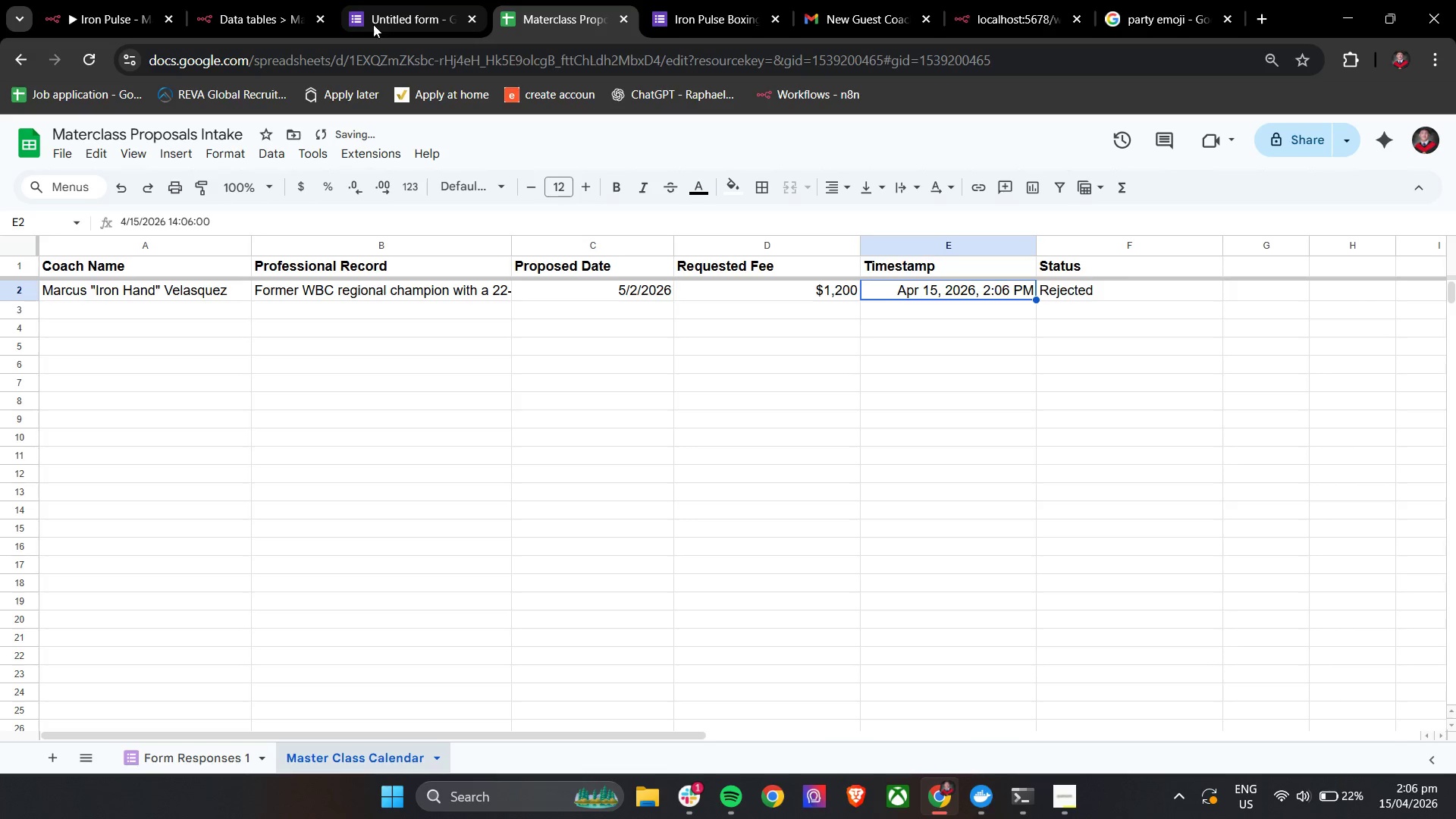 
left_click([122, 0])
 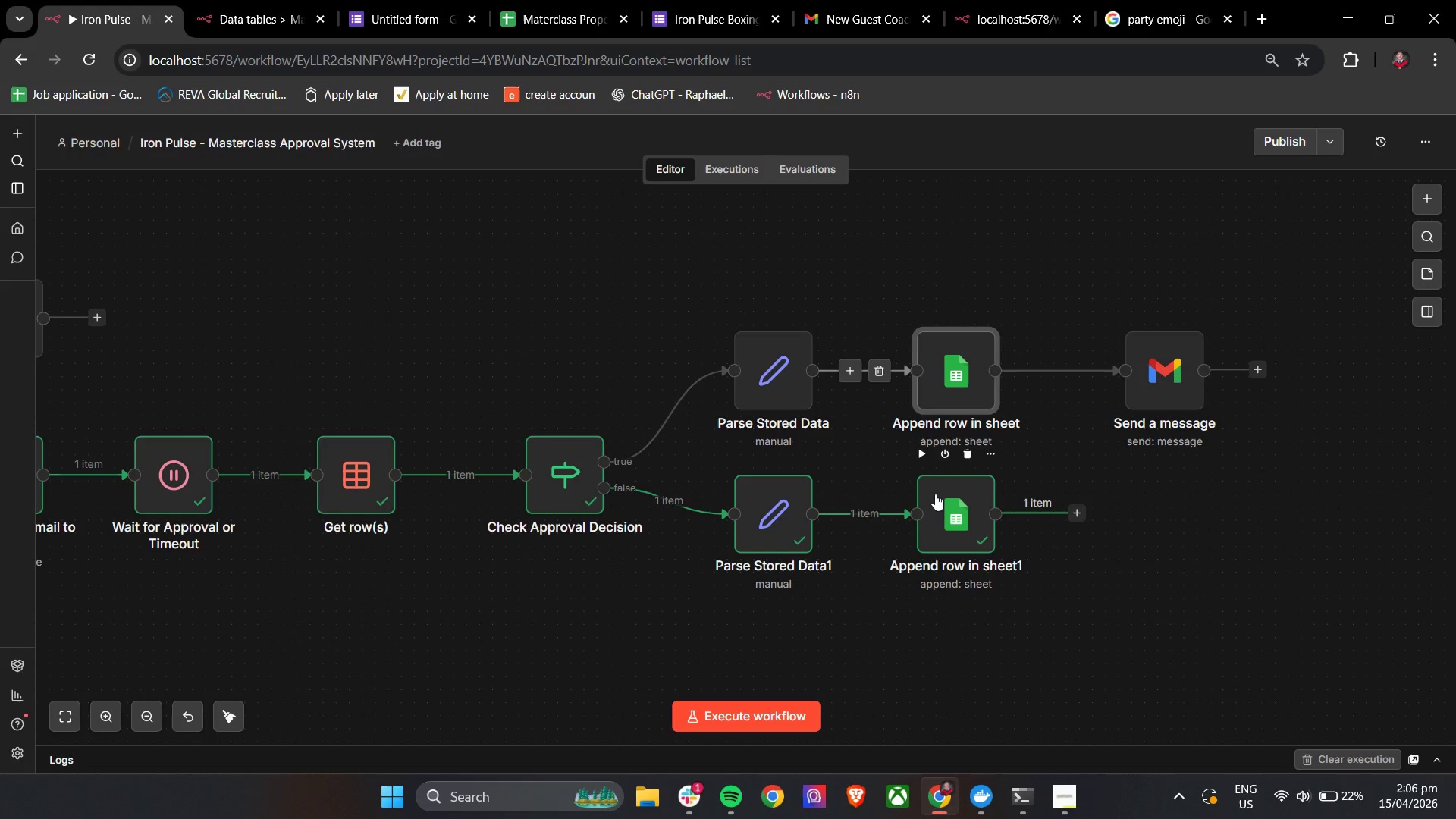 
double_click([936, 494])
 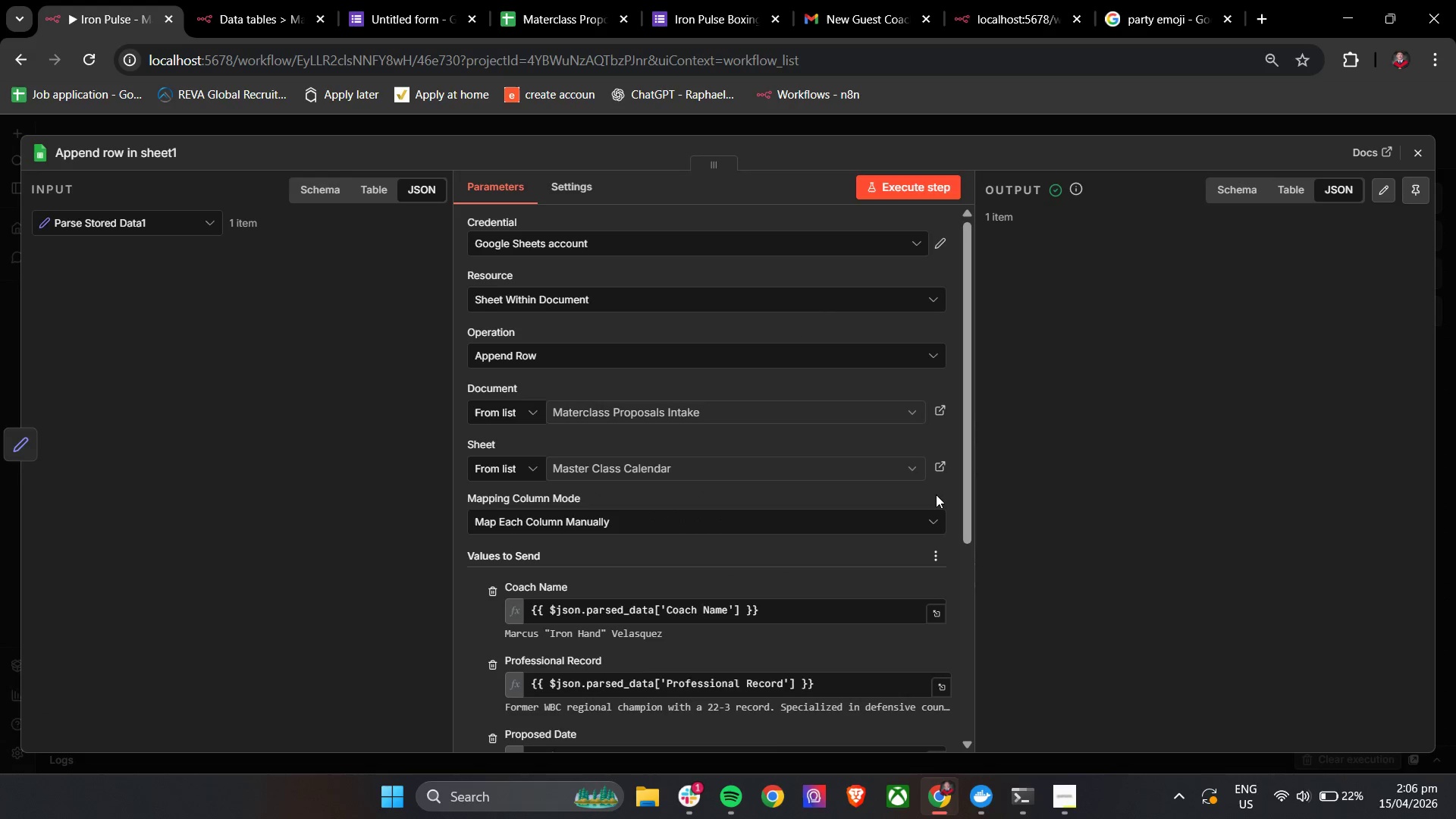 
scroll: coordinate [892, 493], scroll_direction: down, amount: 6.0
 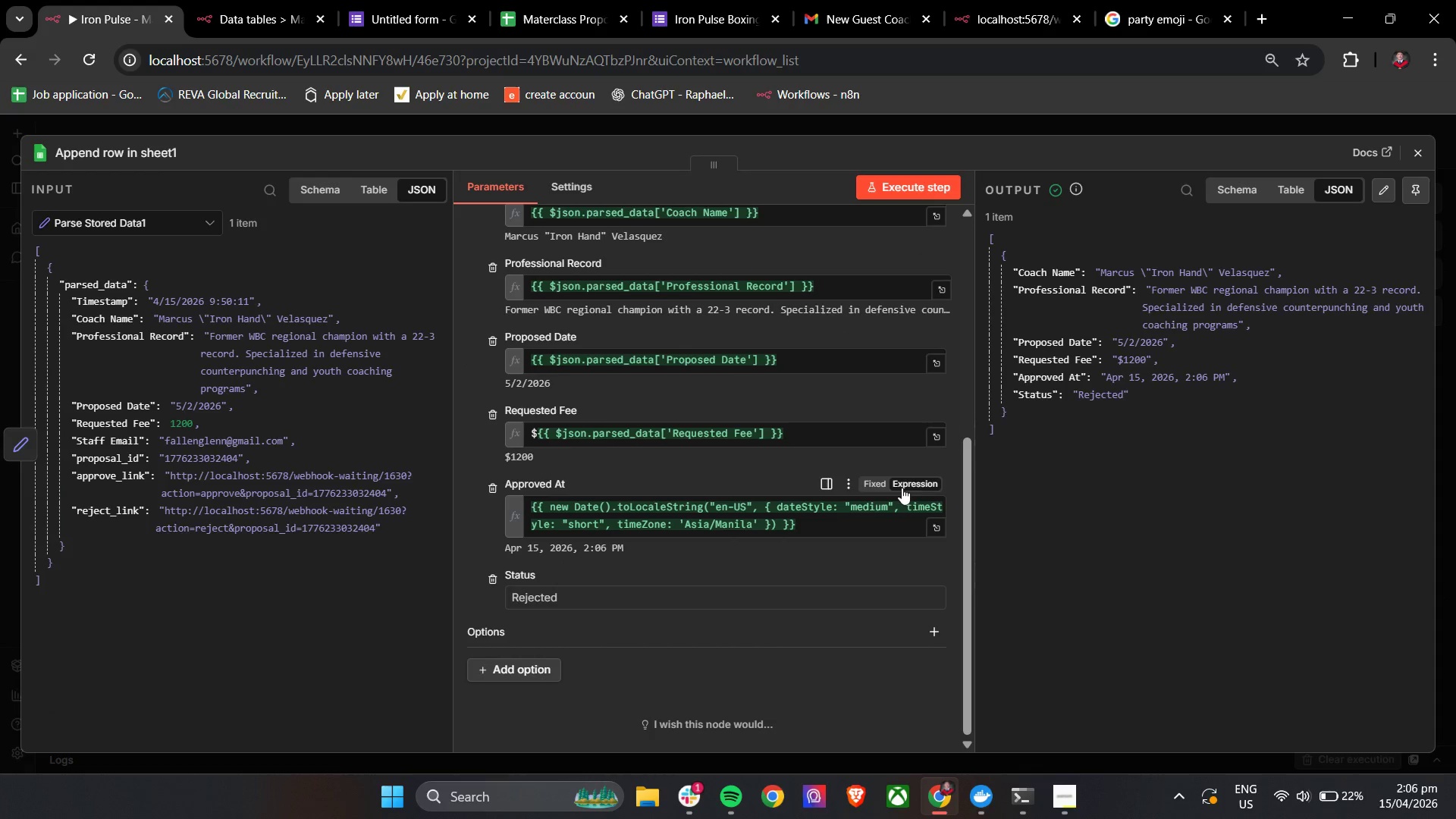 
scroll: coordinate [902, 494], scroll_direction: up, amount: 2.0
 